 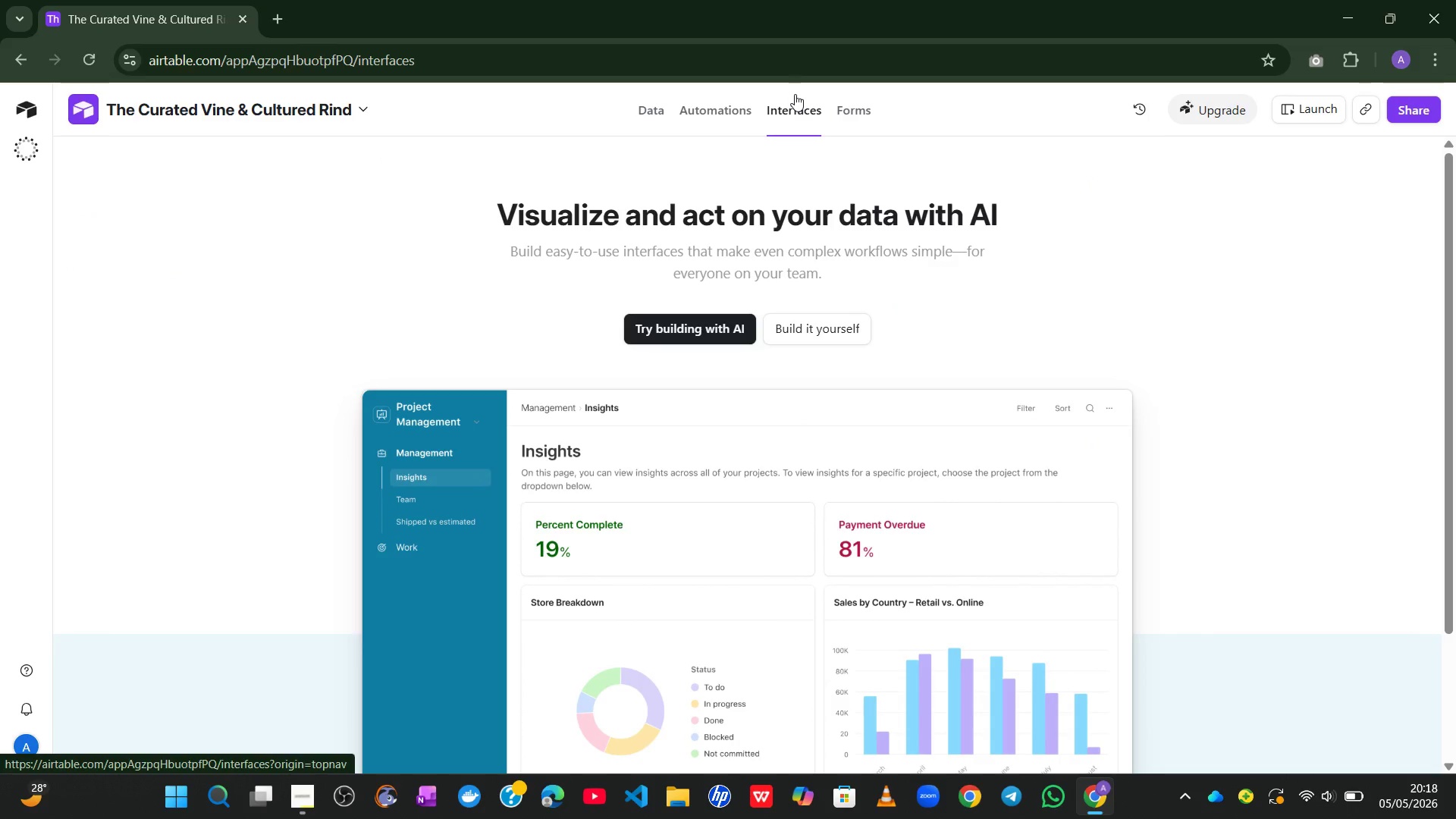 
left_click([812, 328])
 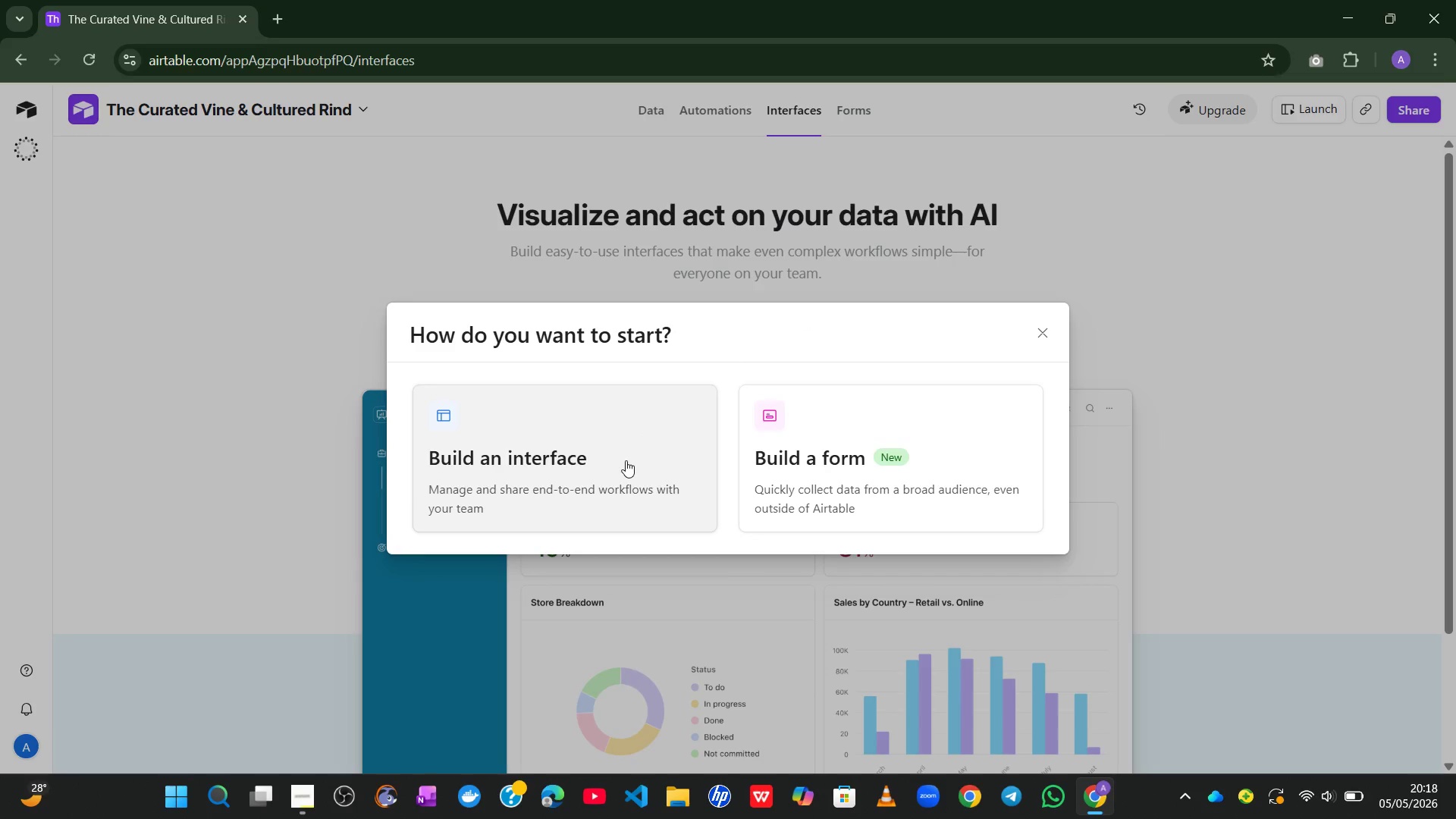 
left_click([626, 460])
 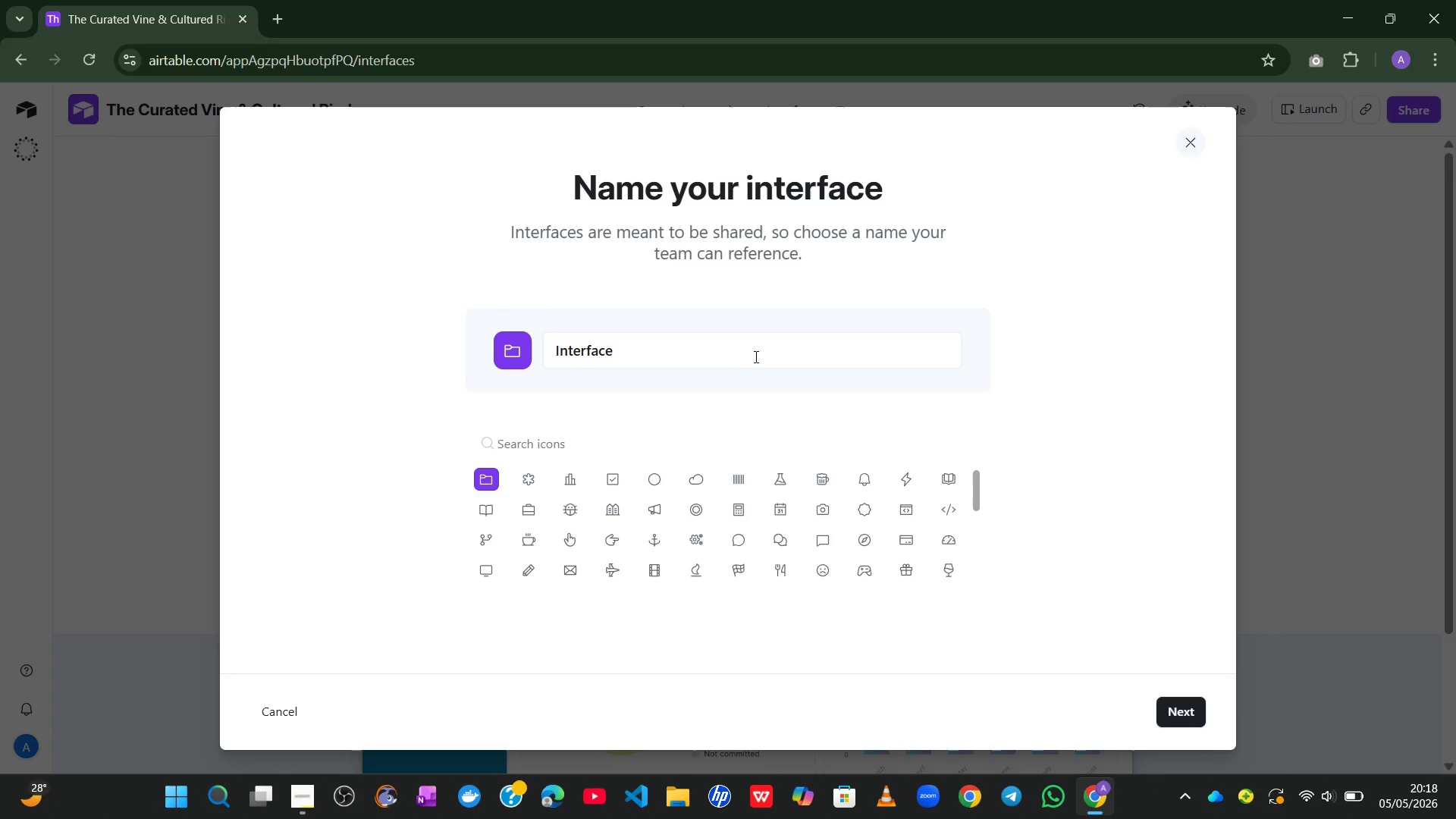 
left_click([745, 351])
 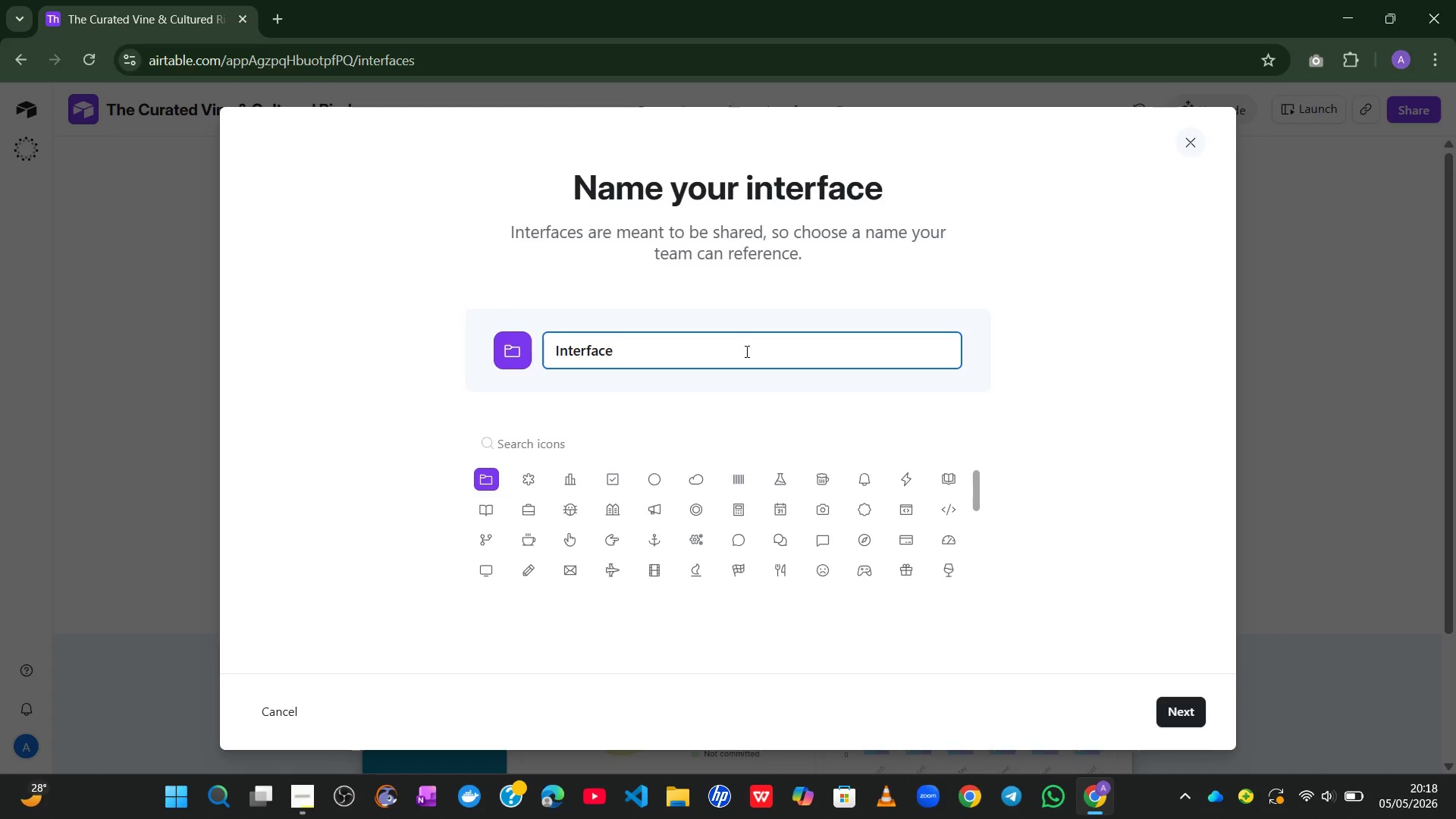 
key(Control+A)
 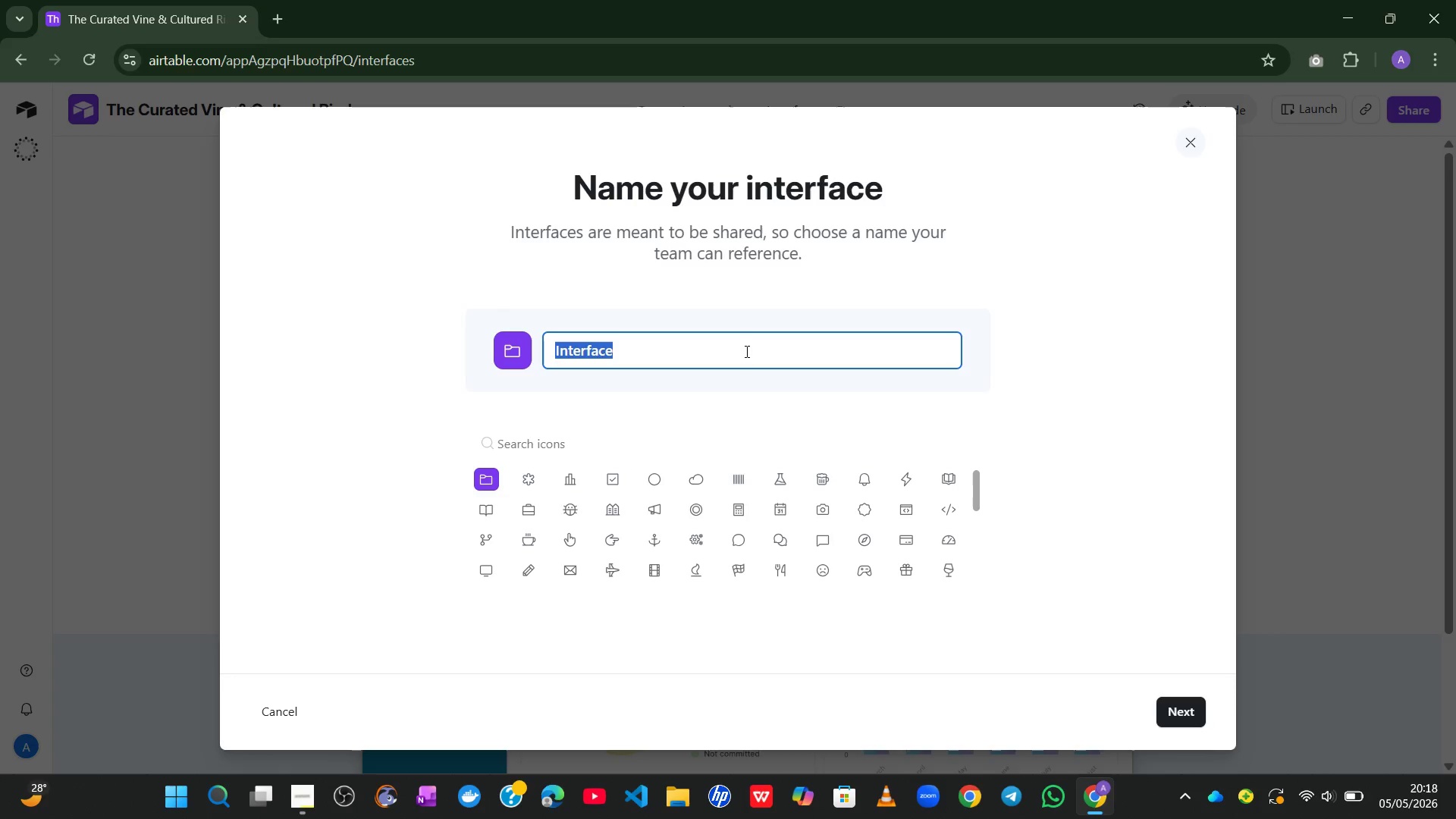 
type(Discovery)
 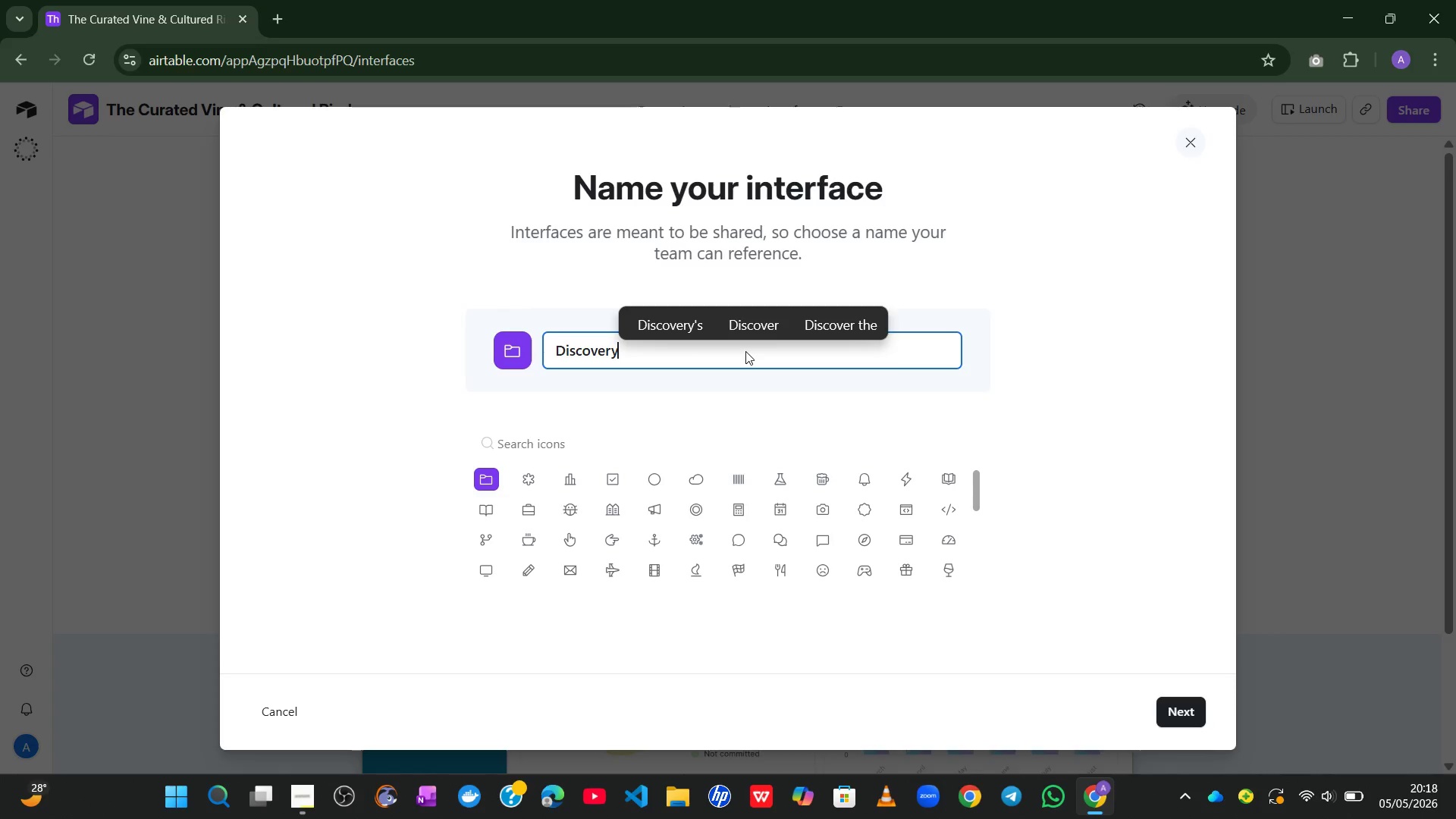 
type( Series Anal)
 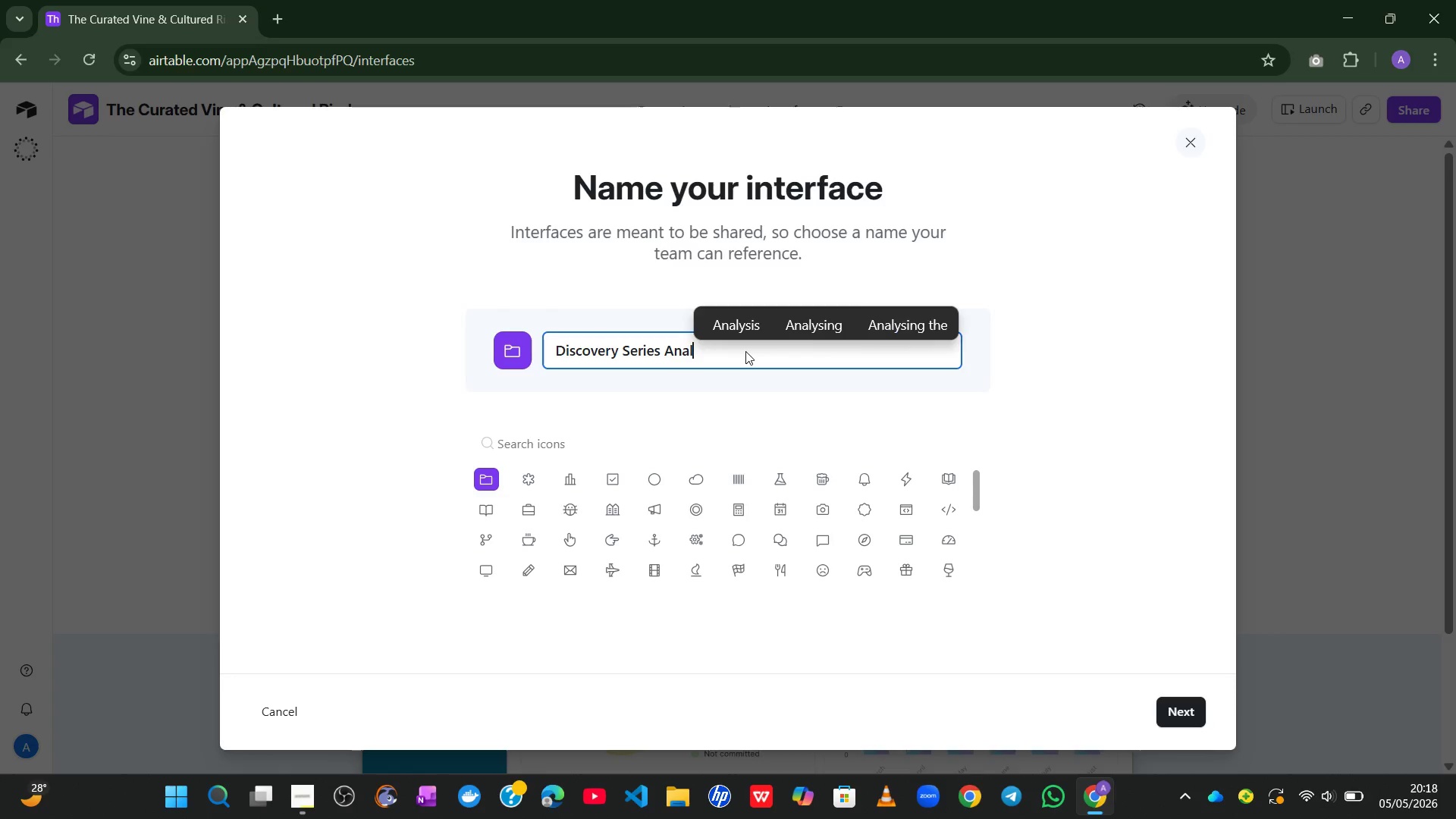 
type(ytics)
 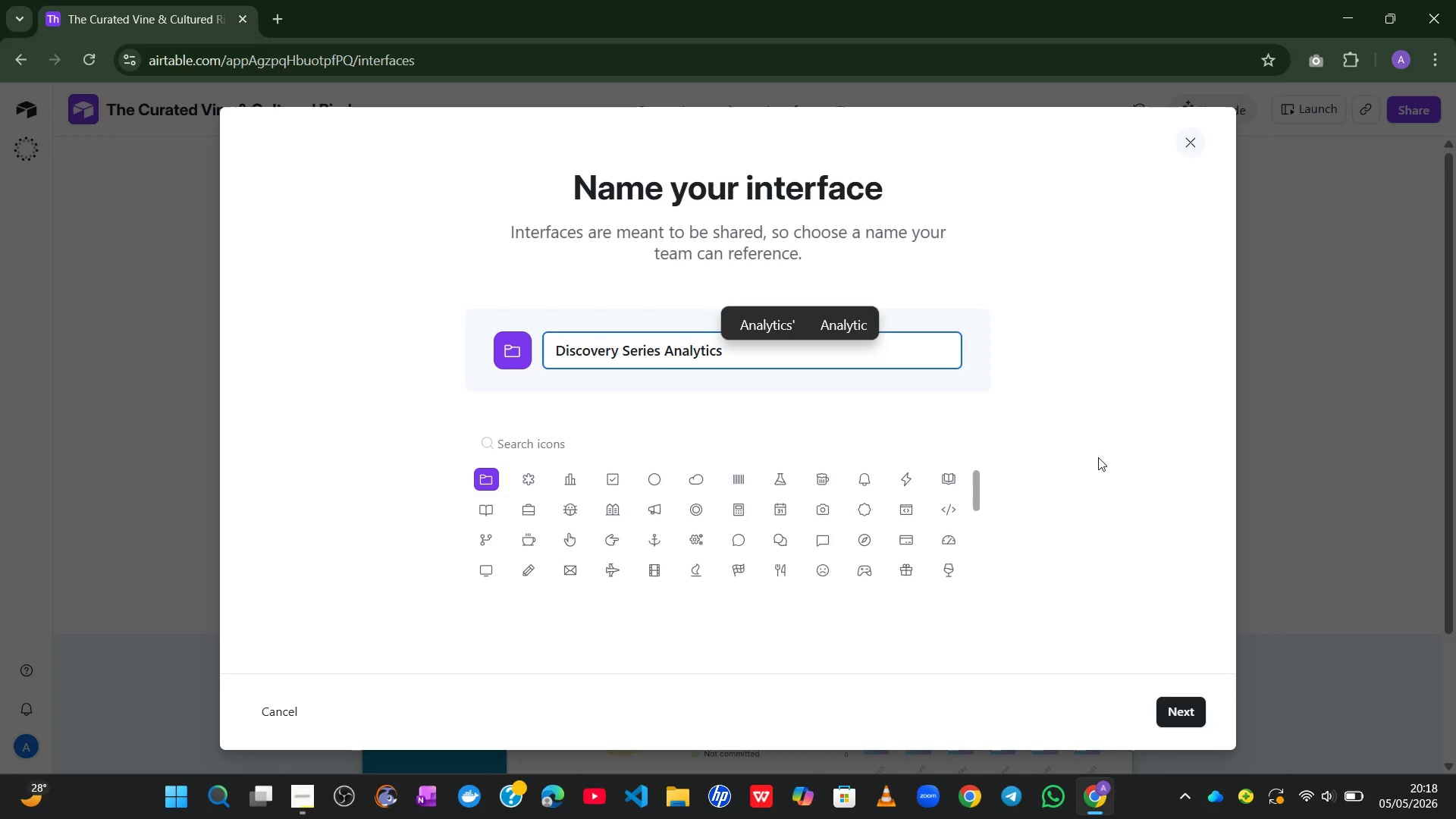 
wait(8.12)
 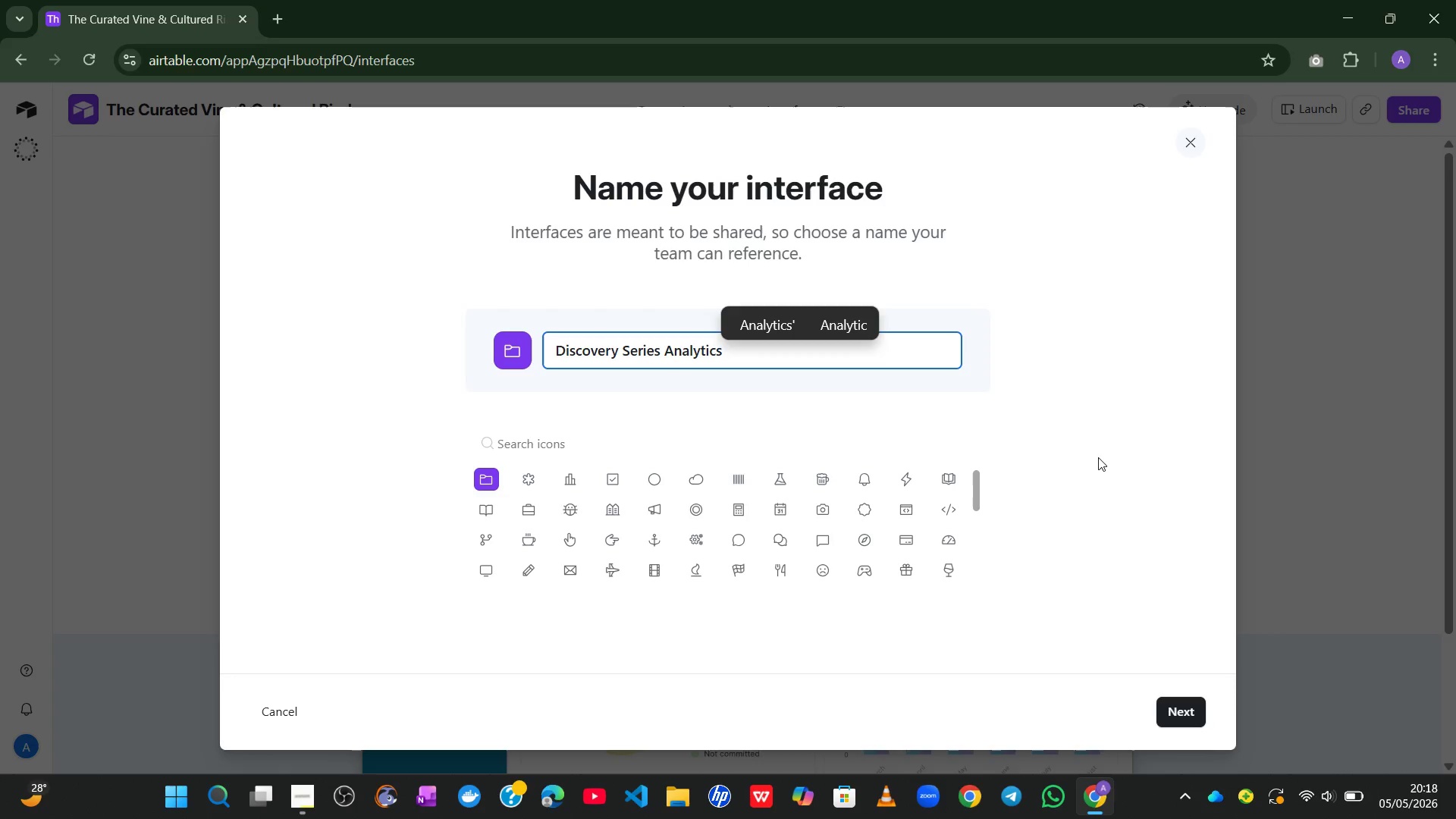 
left_click([1175, 702])
 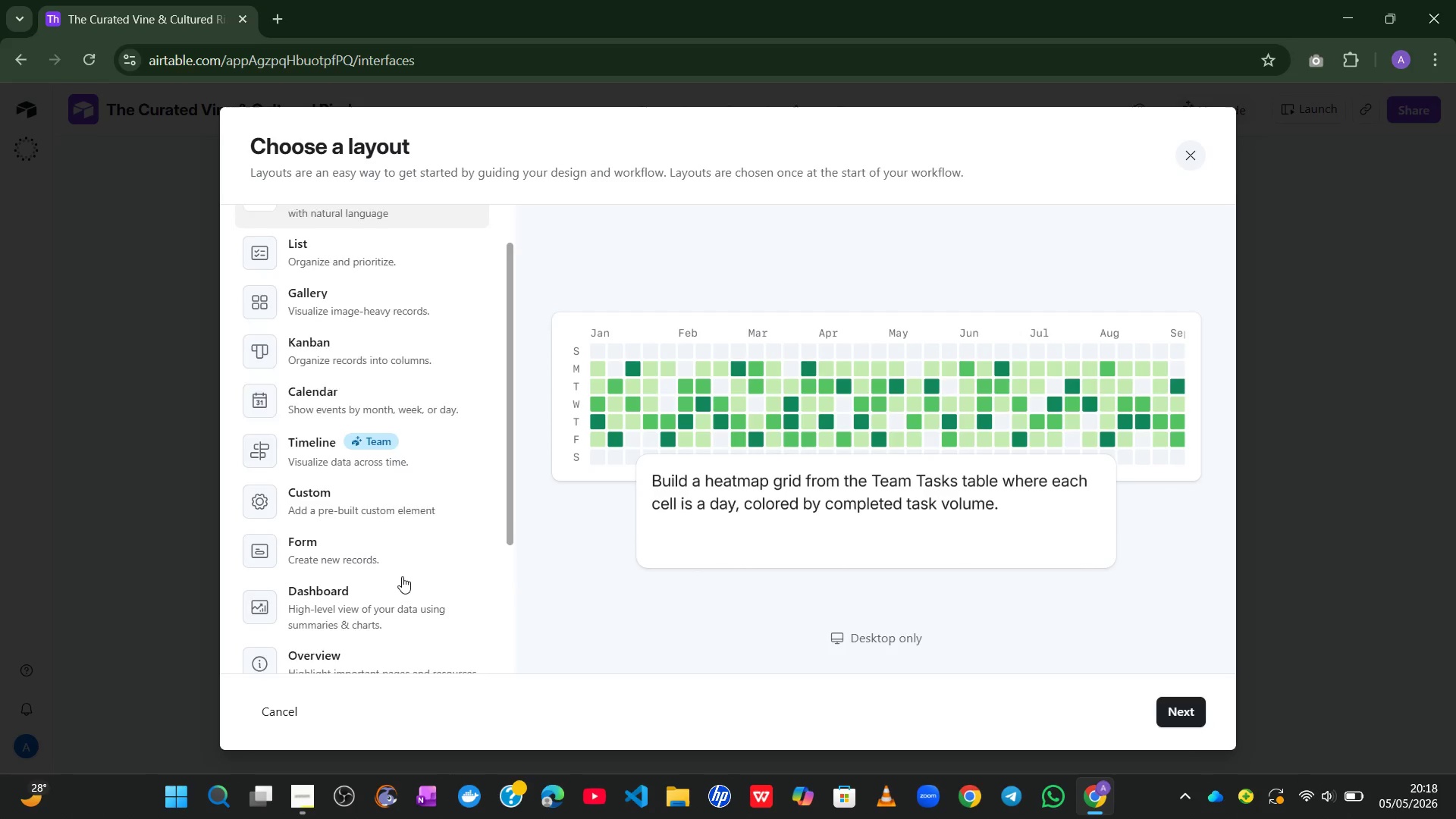 
left_click([361, 573])
 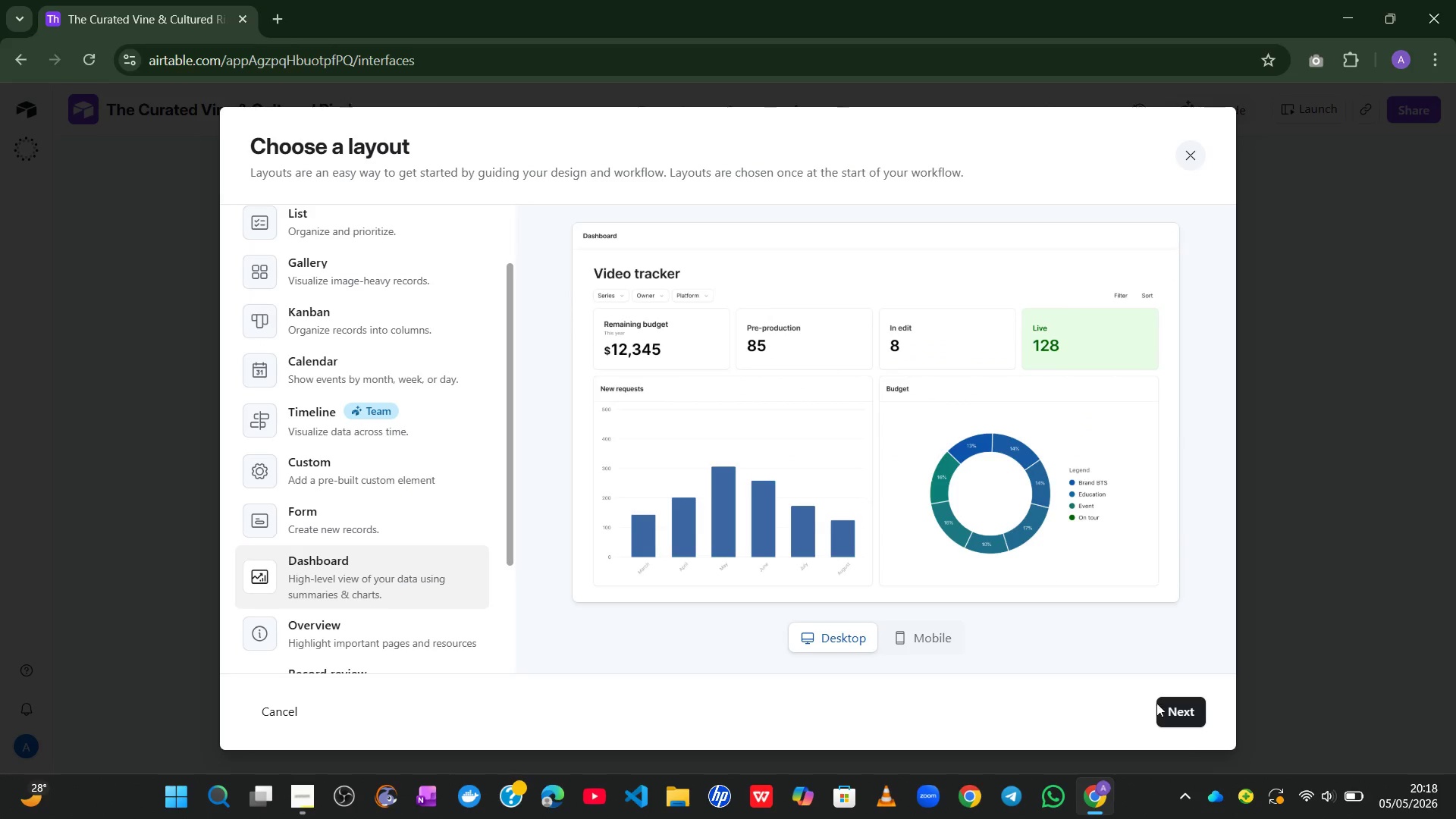 
left_click([1181, 709])
 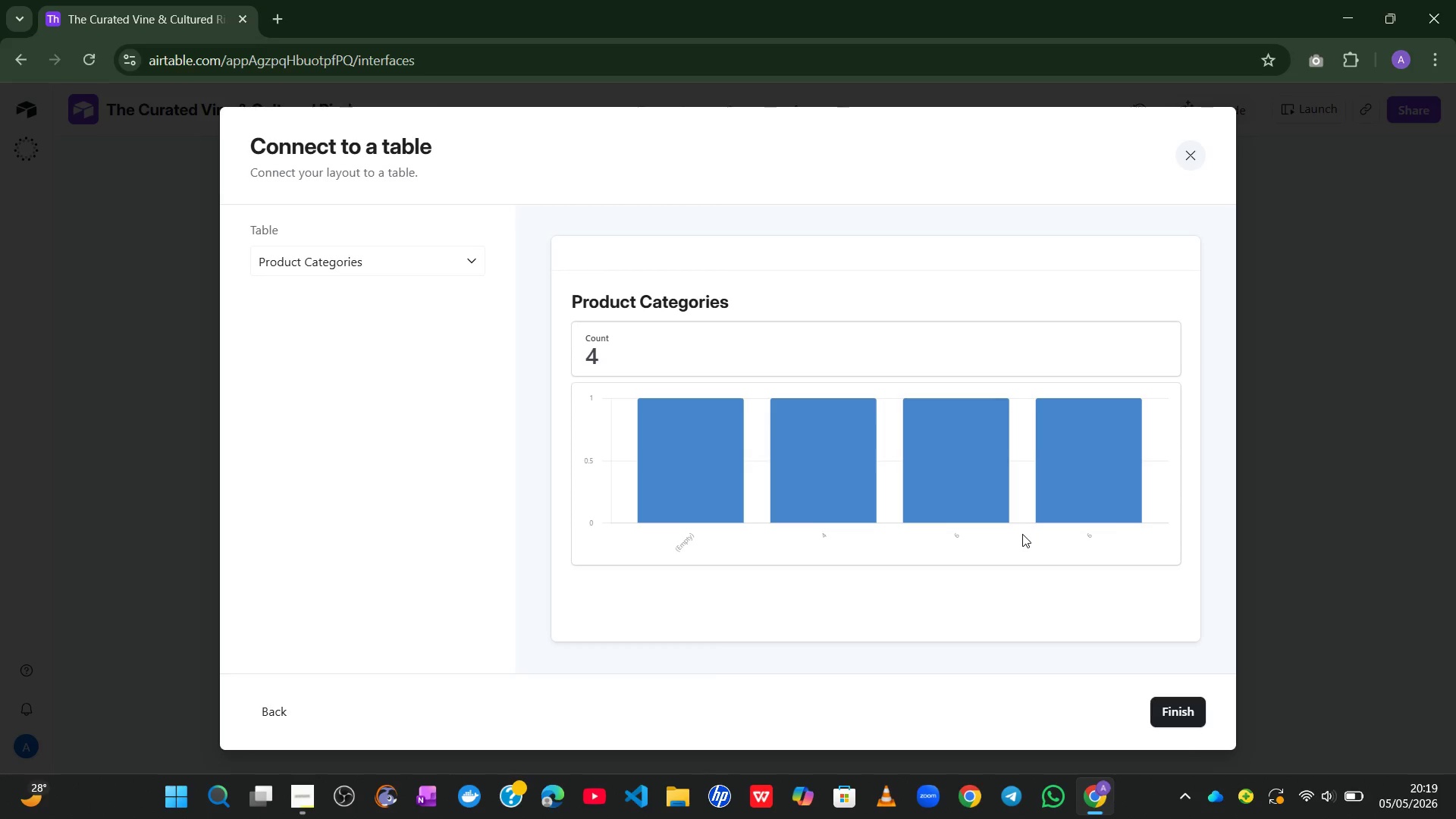 
wait(16.22)
 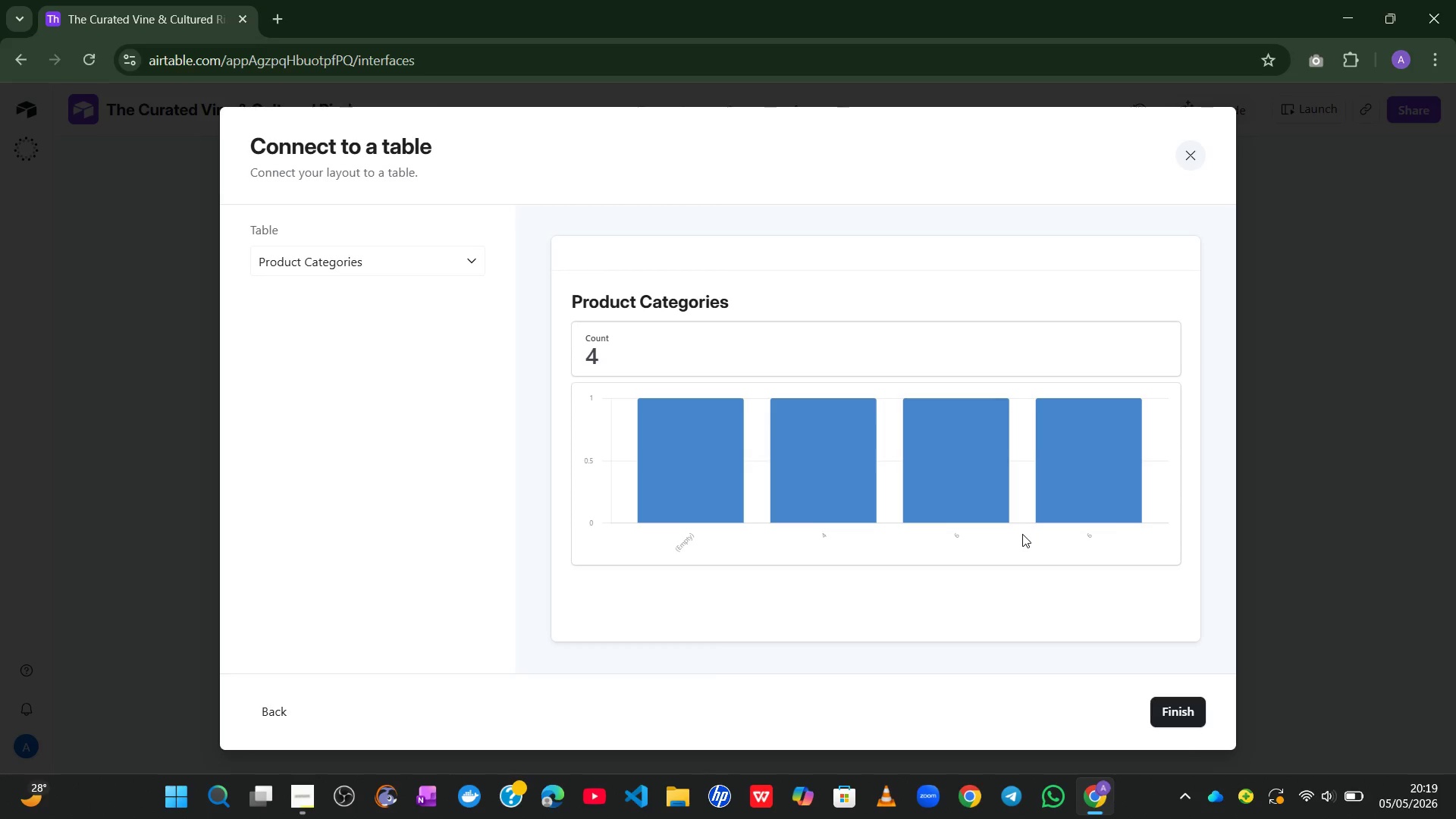 
left_click([455, 258])
 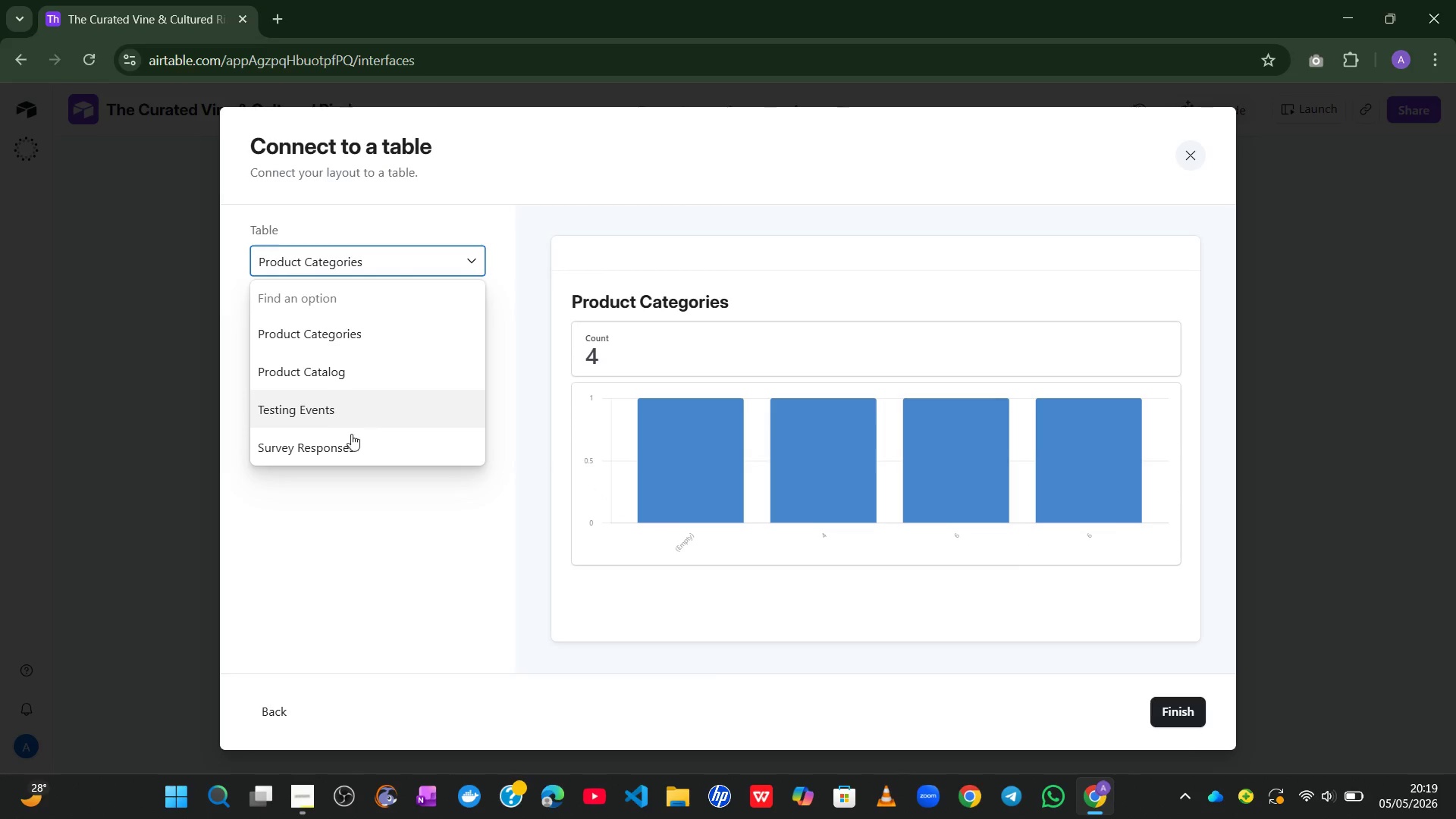 
left_click([347, 441])
 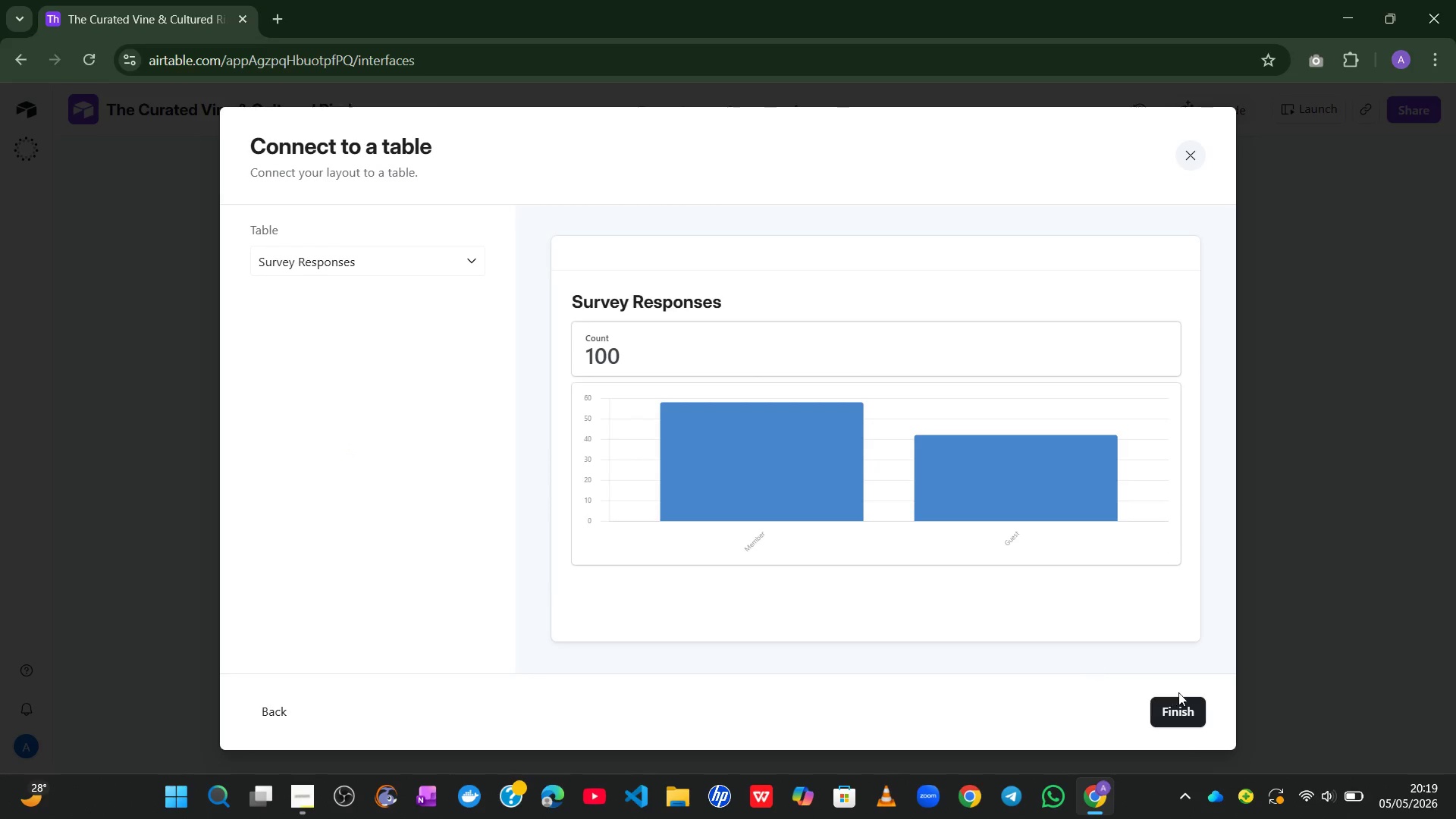 
left_click([1174, 705])
 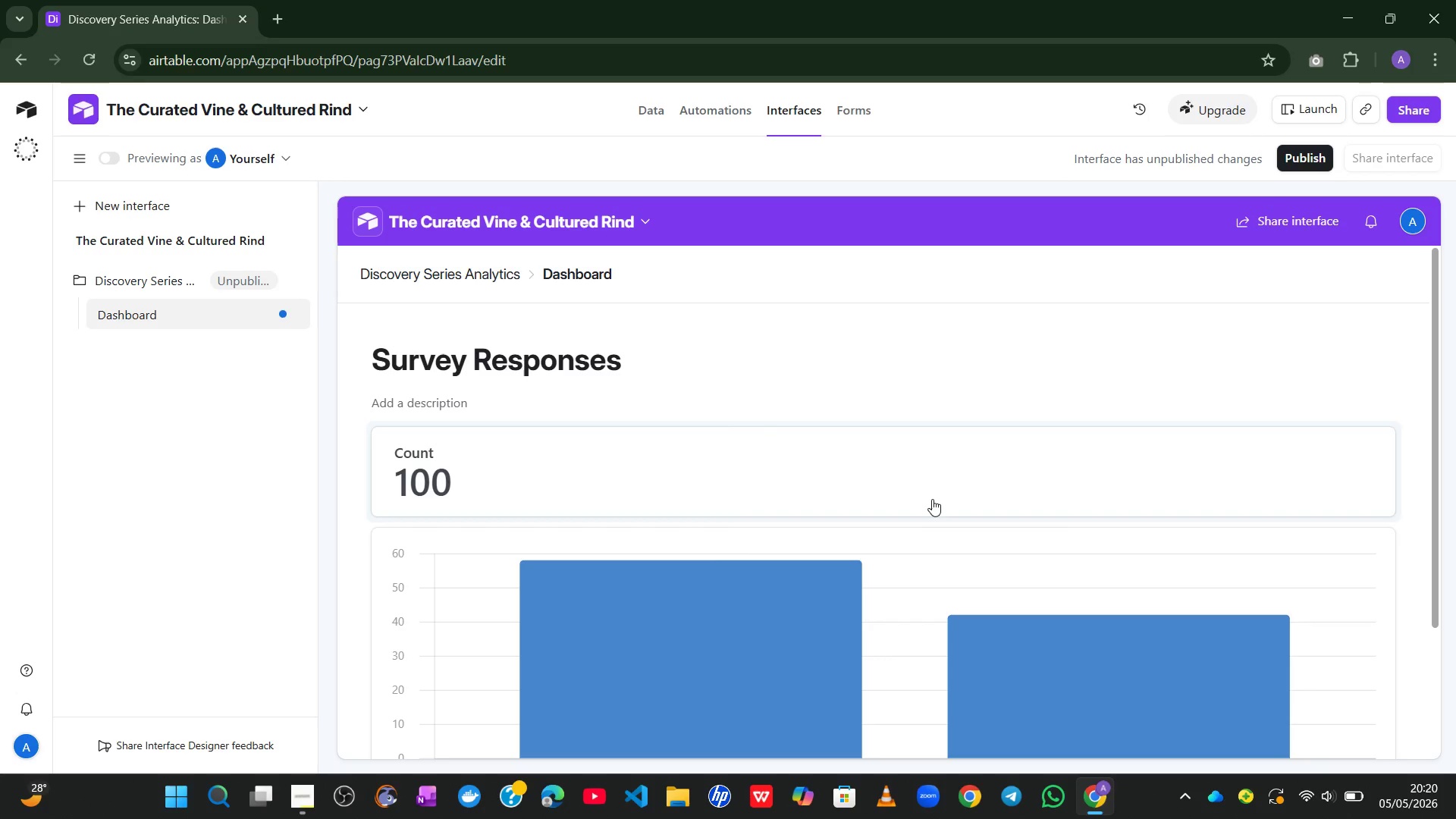 
wait(51.33)
 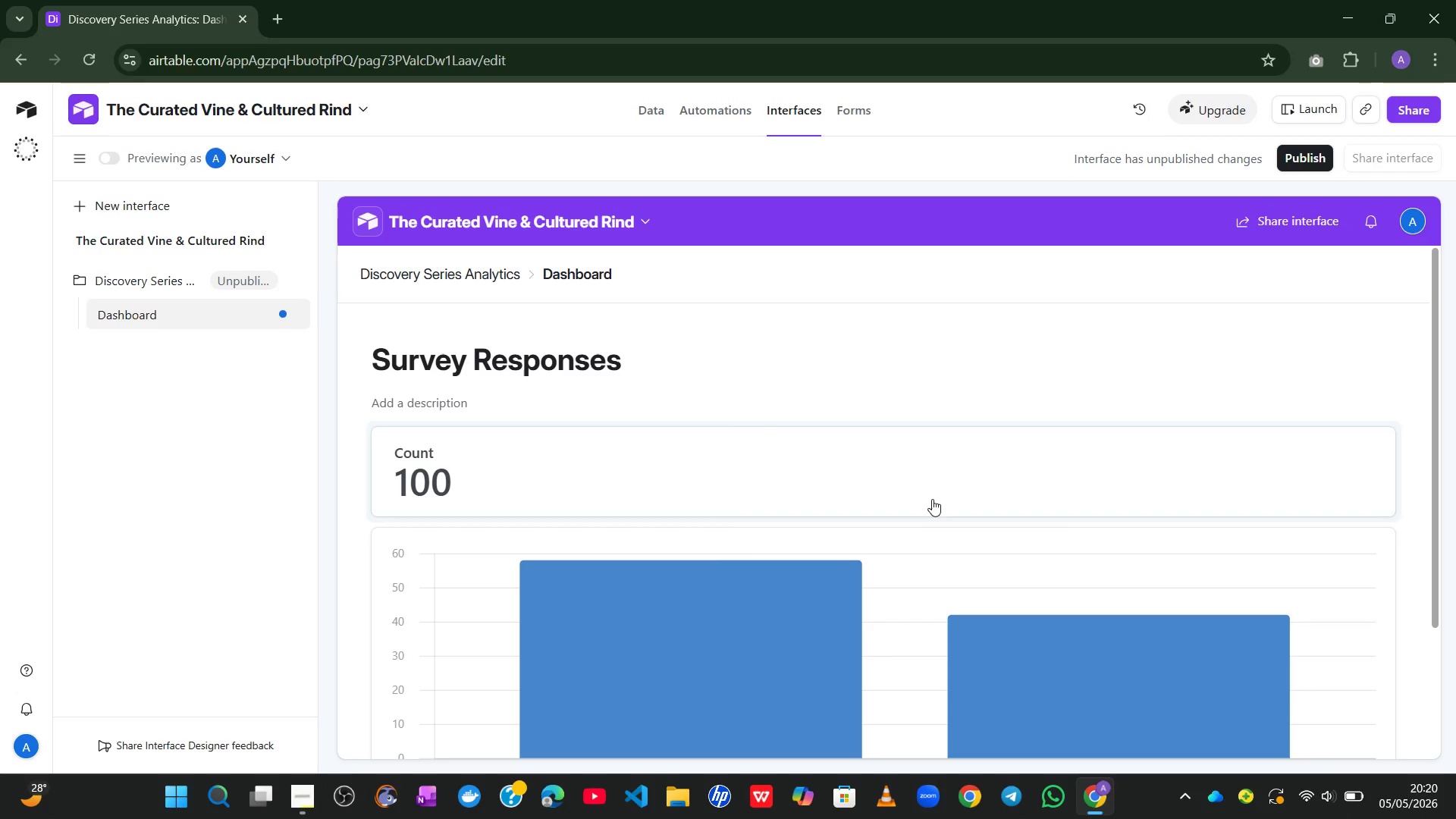 
left_click([888, 415])
 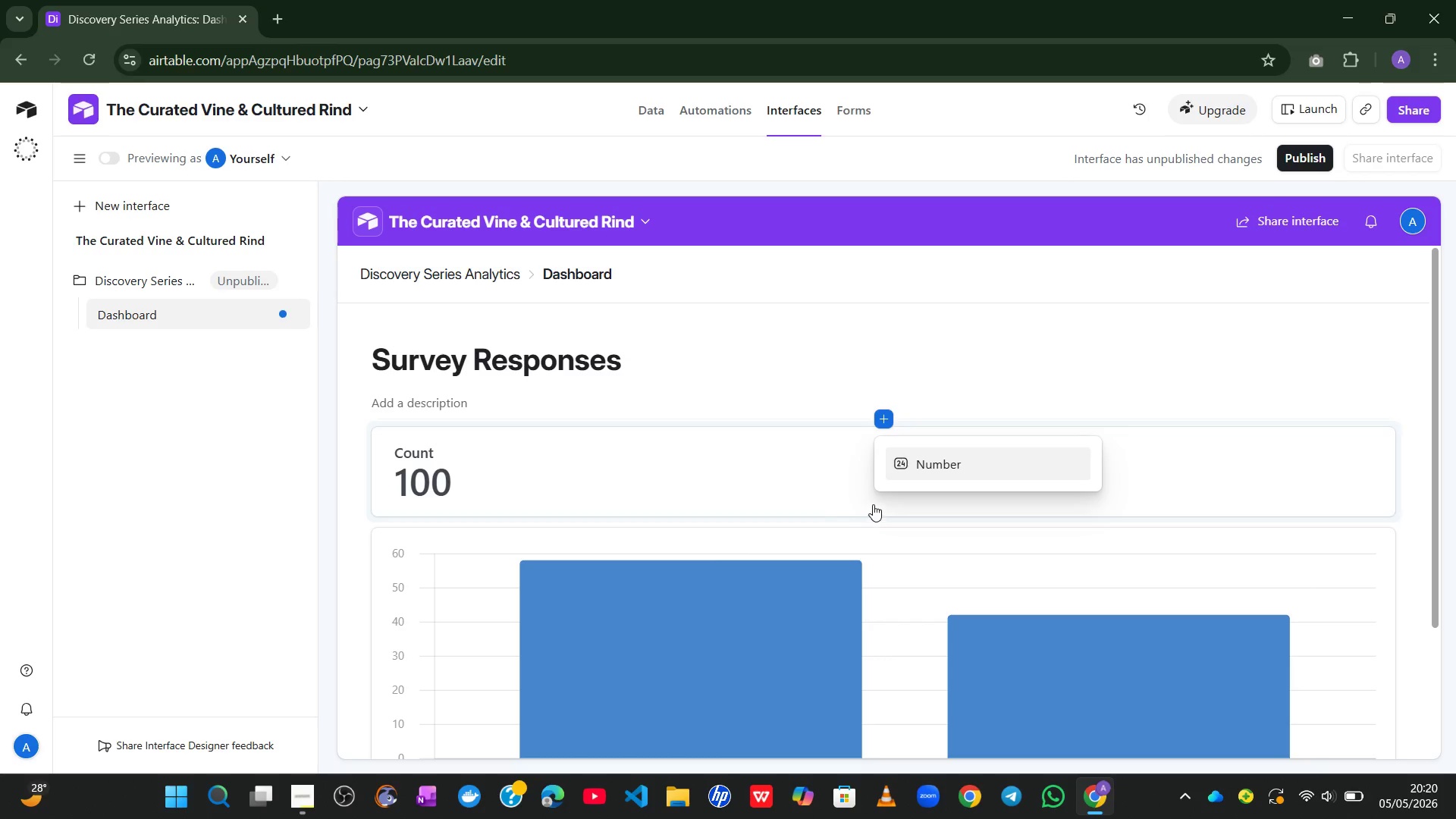 
left_click([883, 516])
 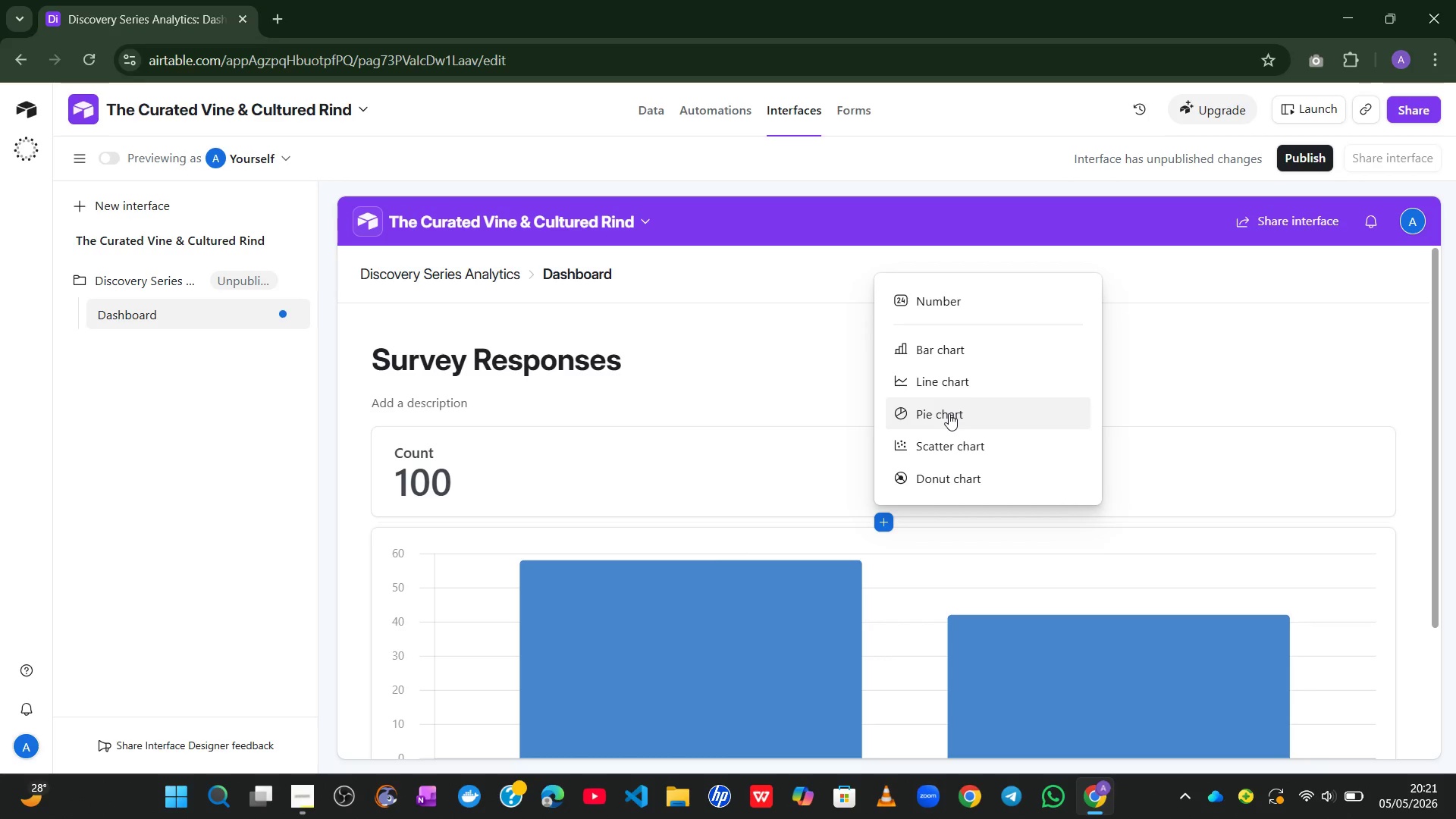 
wait(70.41)
 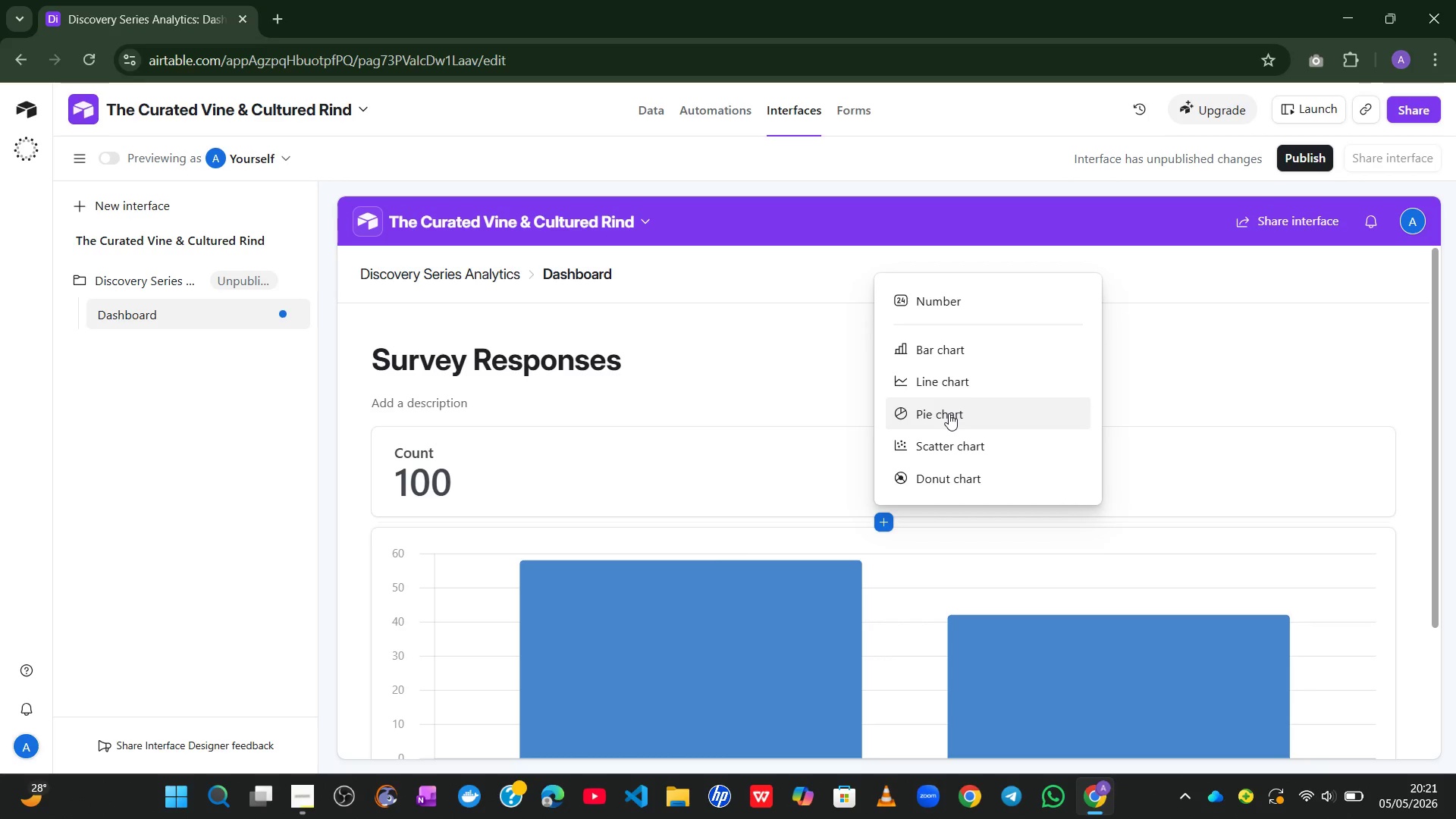 
left_click([772, 373])
 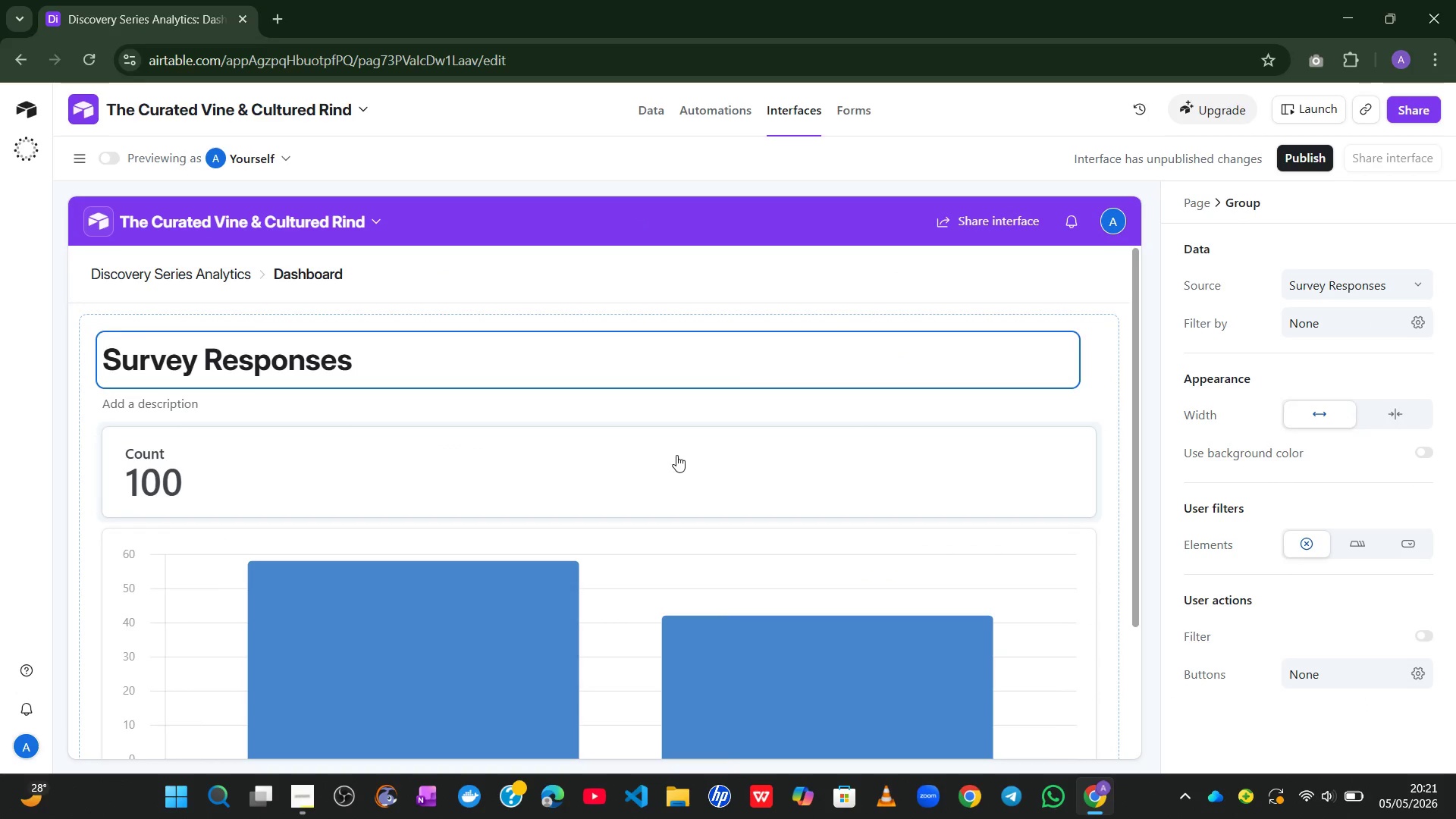 
left_click([593, 475])
 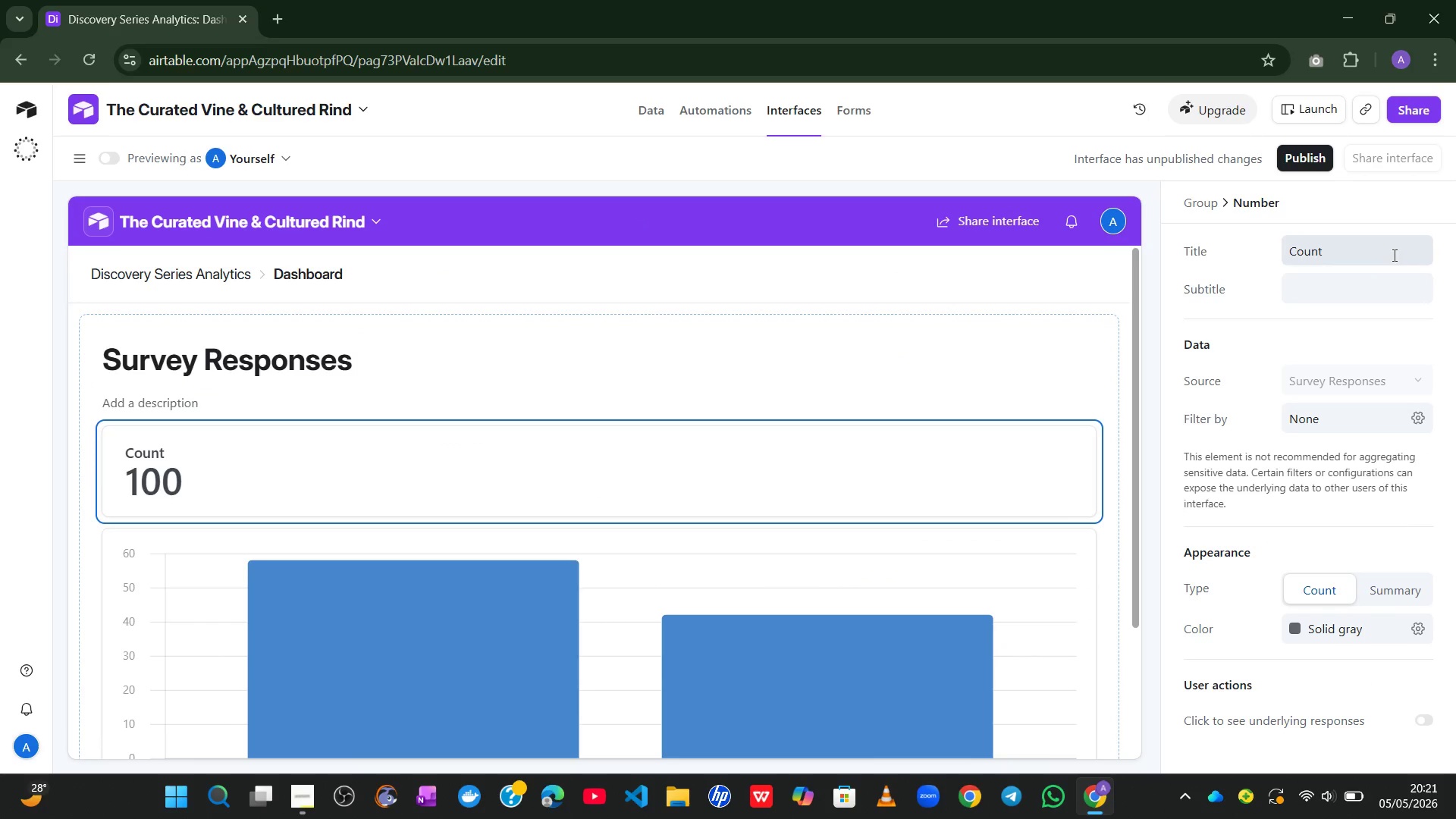 
left_click([1341, 260])
 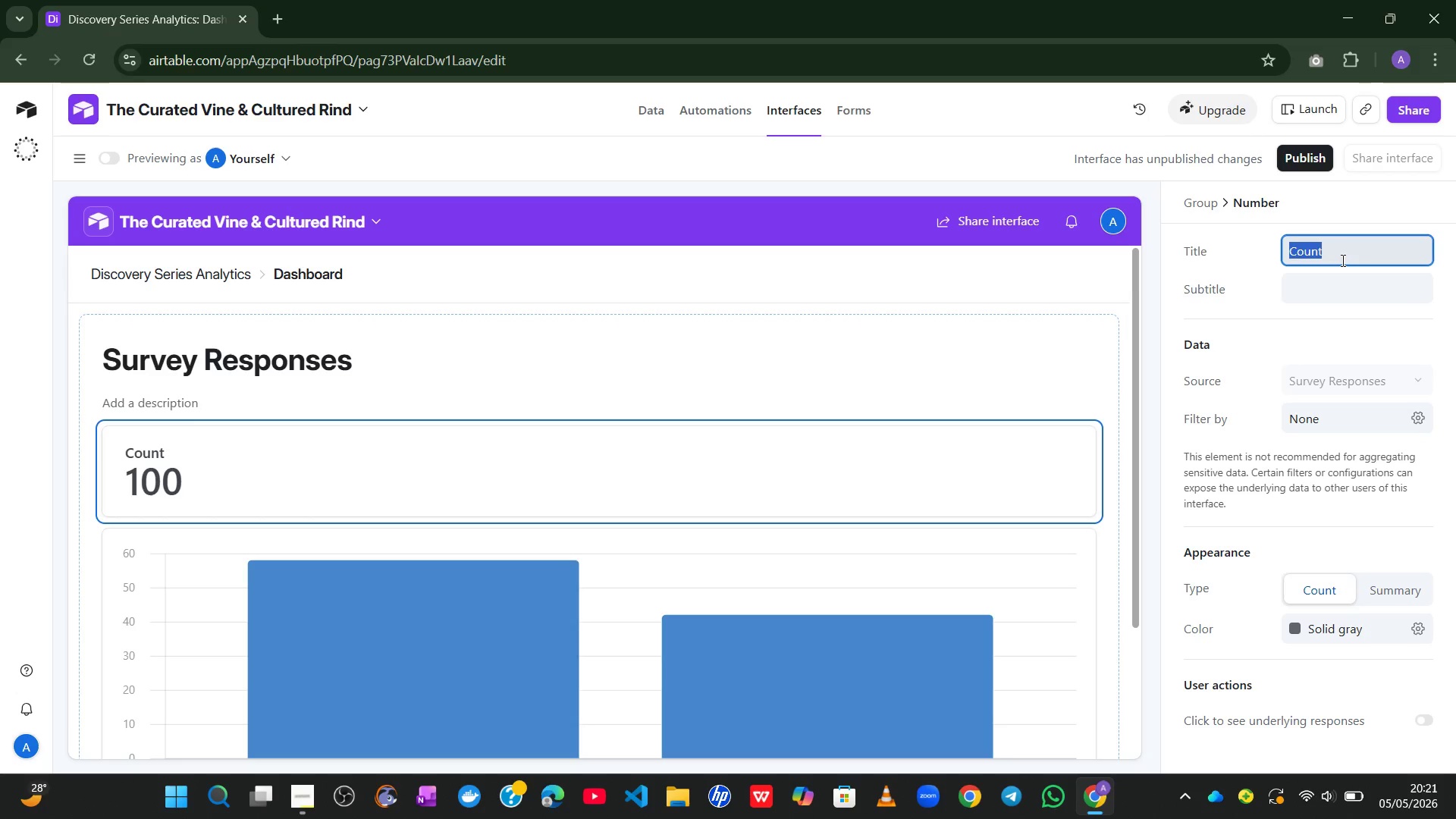 
wait(6.44)
 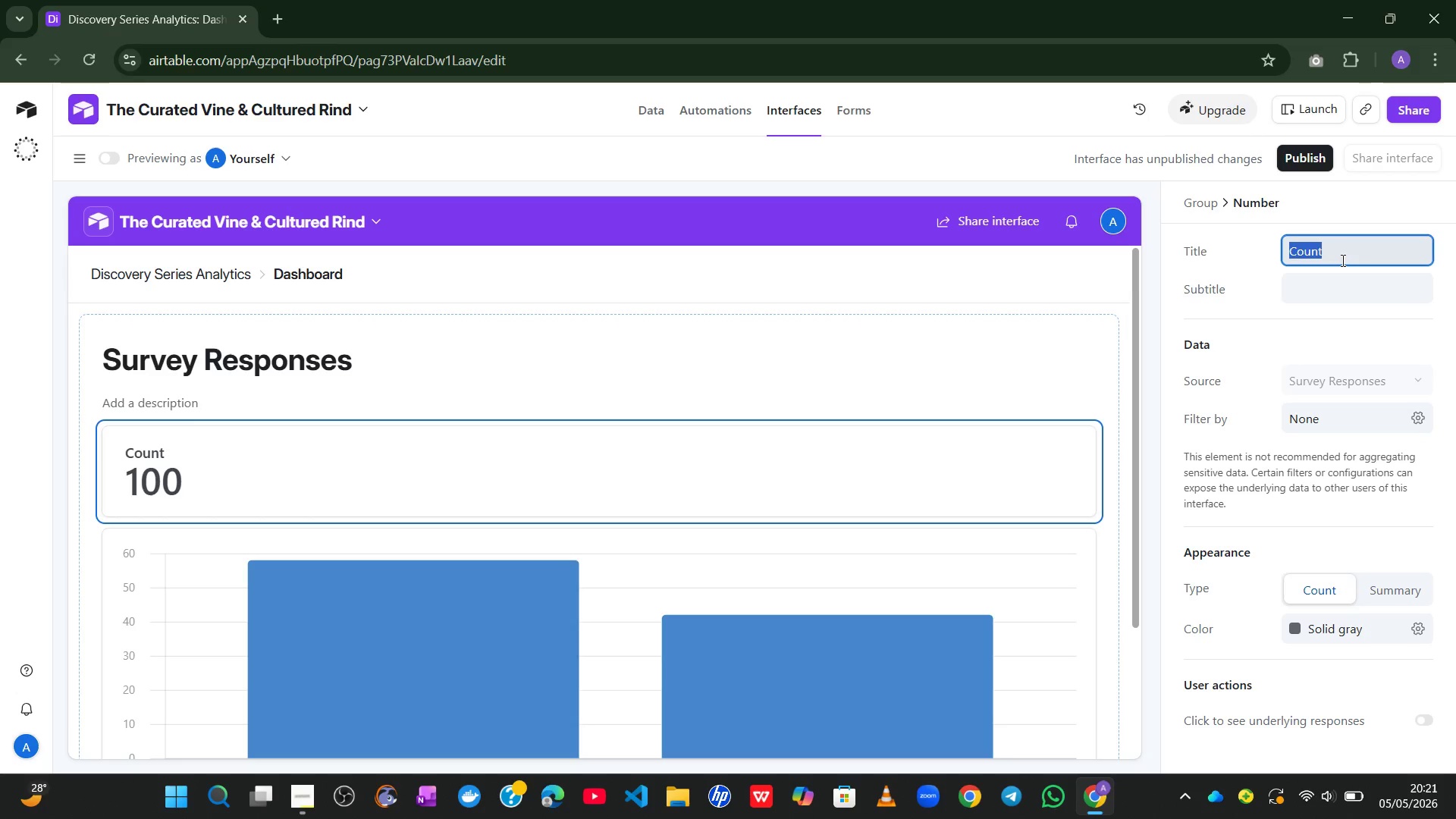 
type(Promoters :)
 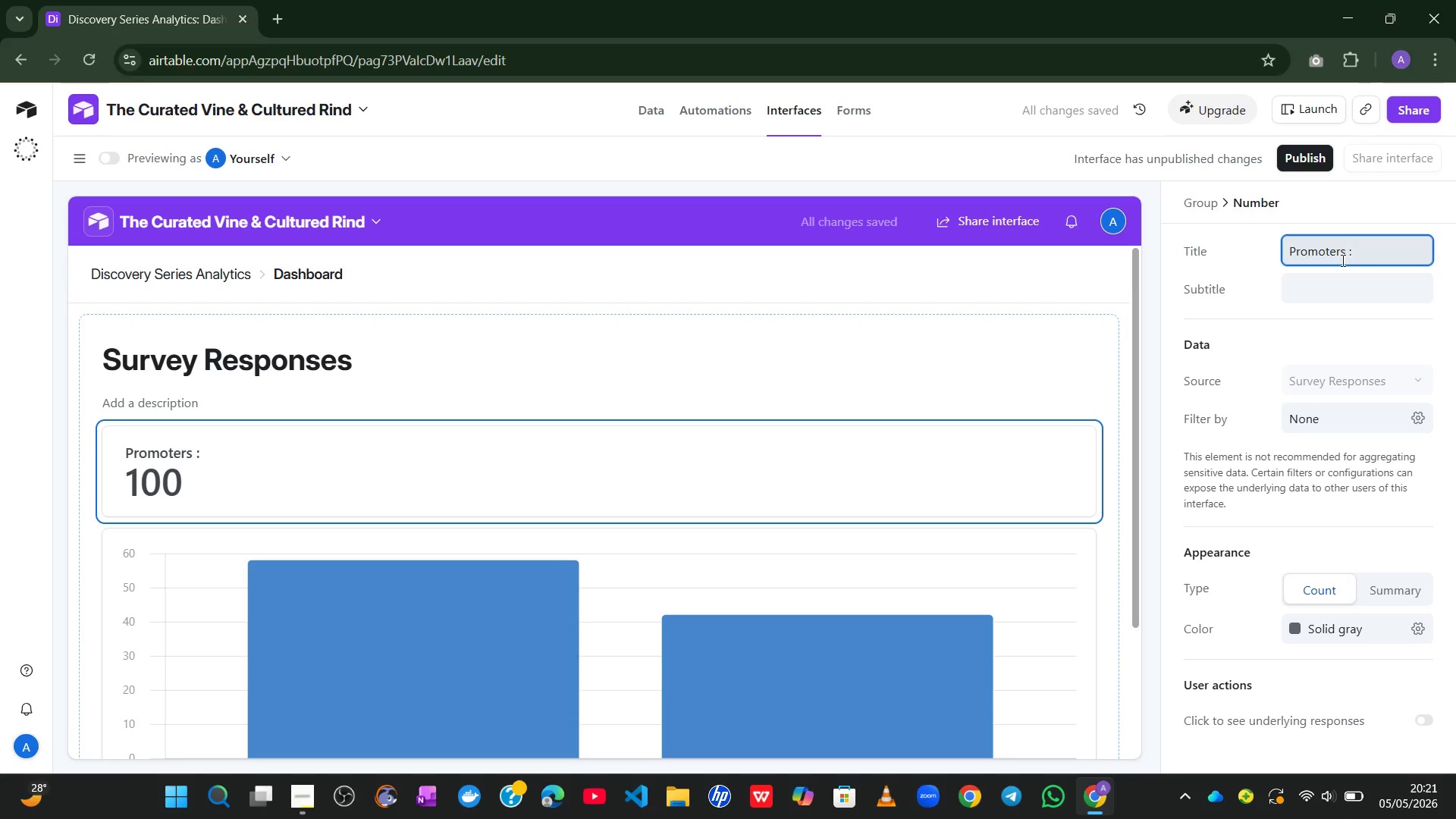 
key(Backspace)
 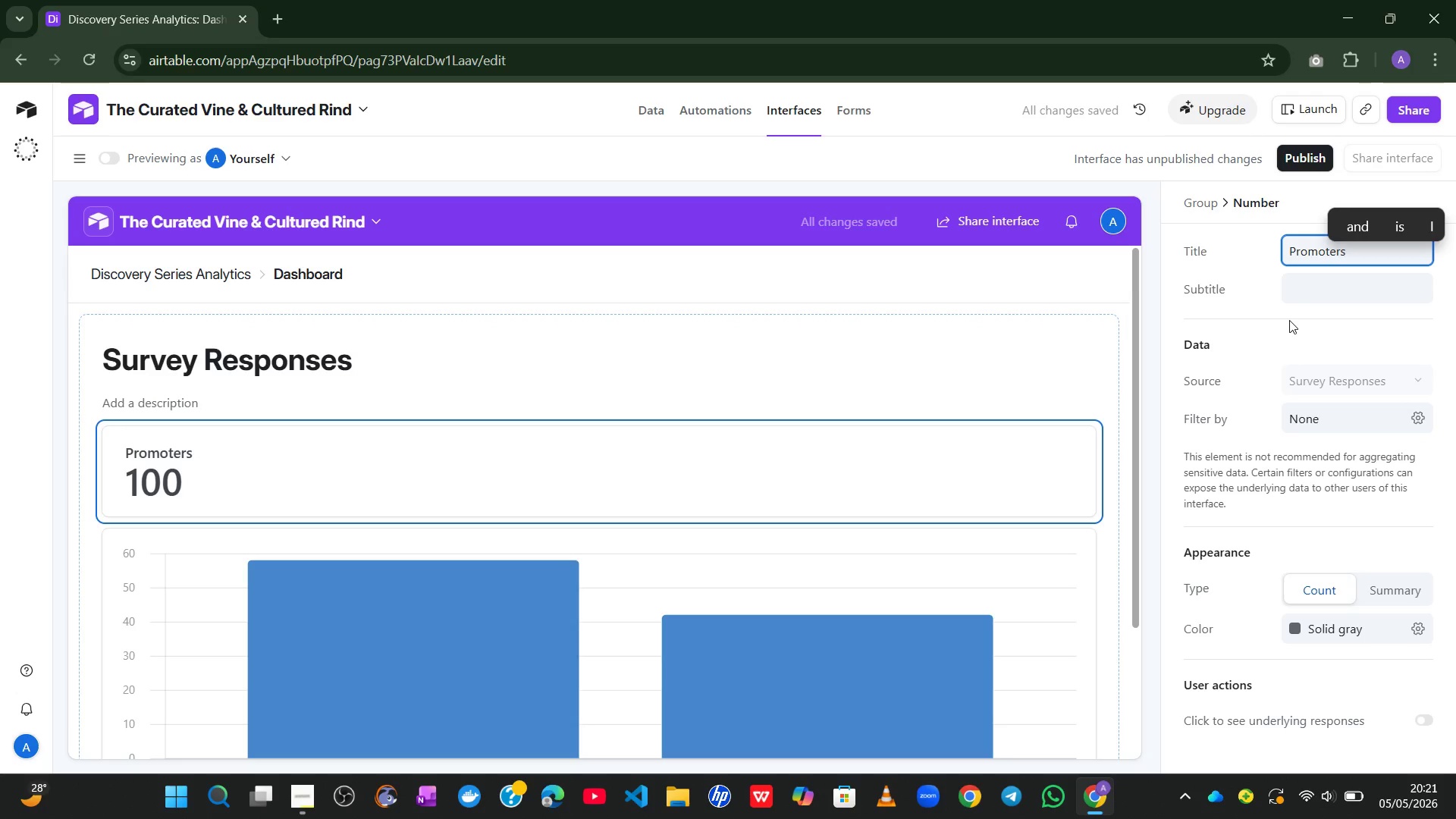 
key(Backspace)
 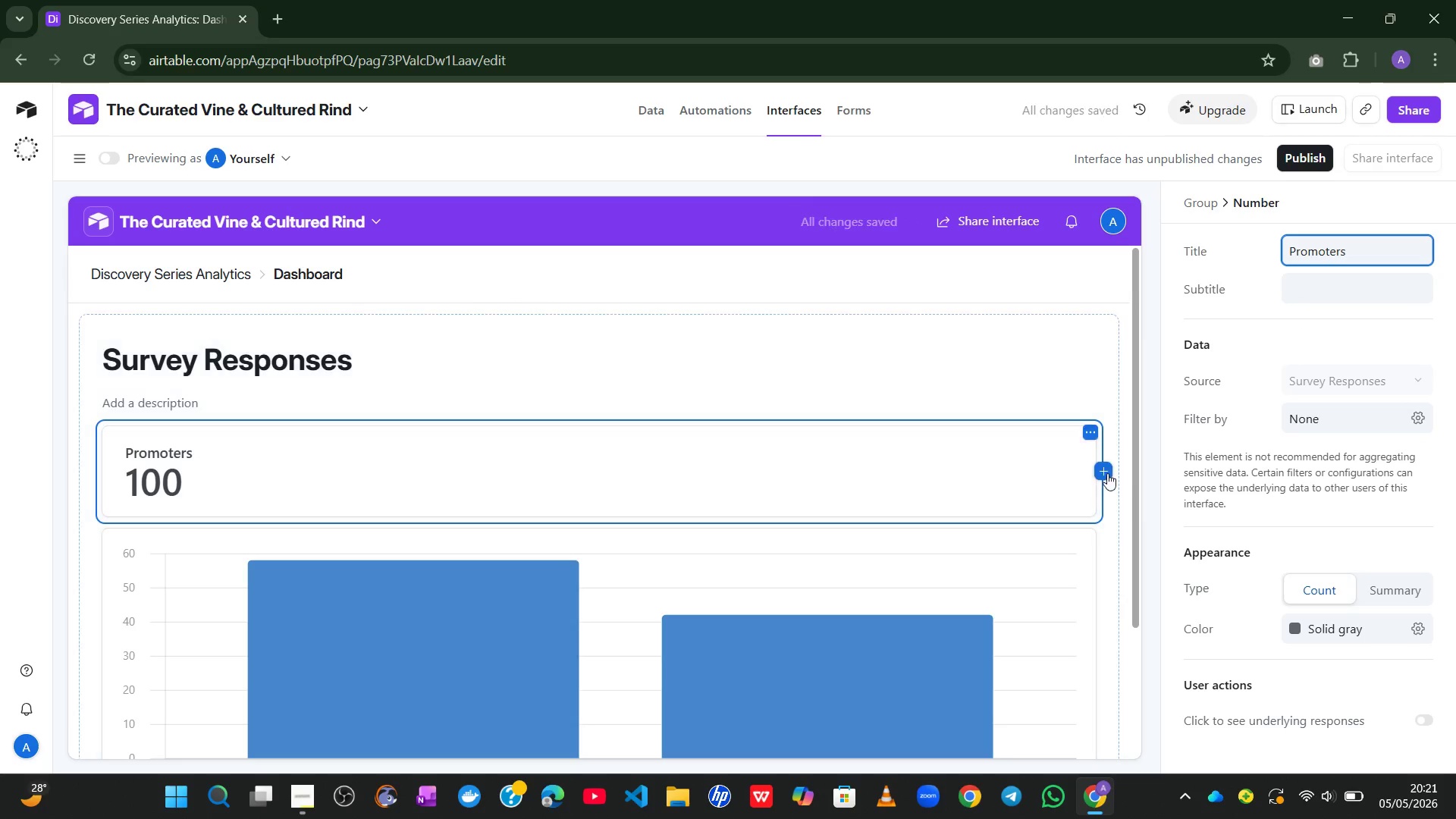 
left_click([1106, 465])
 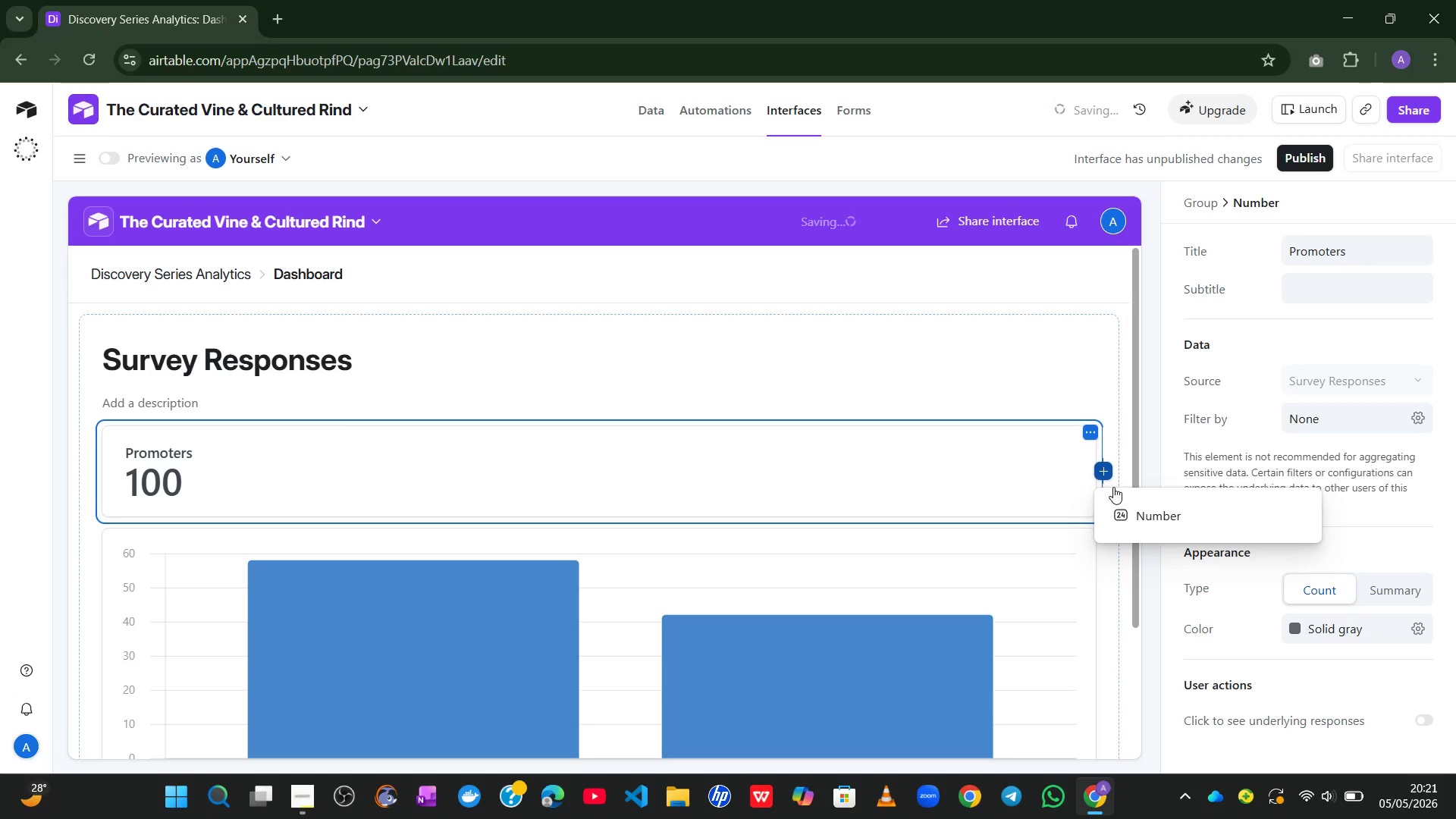 
left_click([1126, 509])
 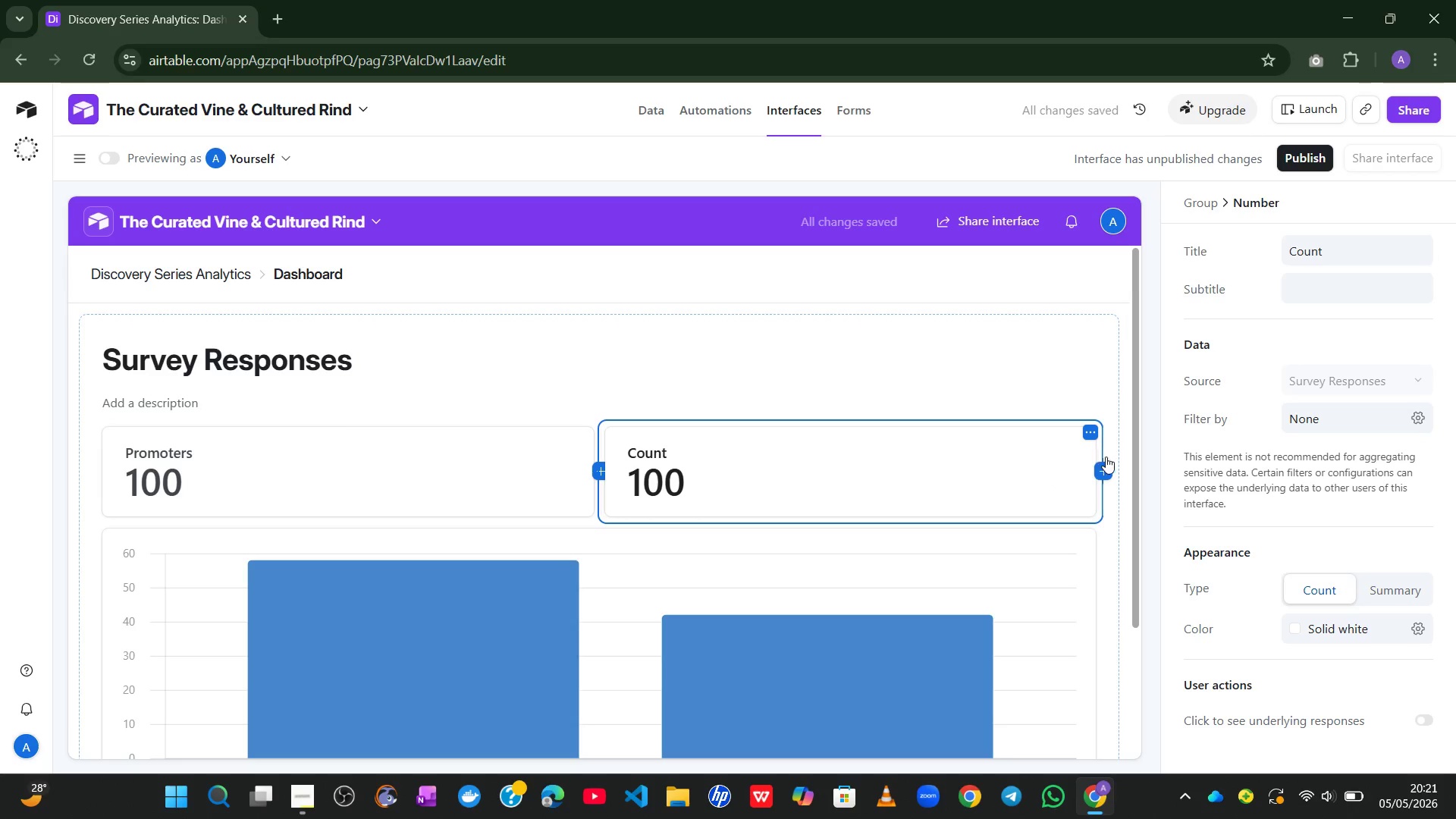 
left_click([1106, 462])
 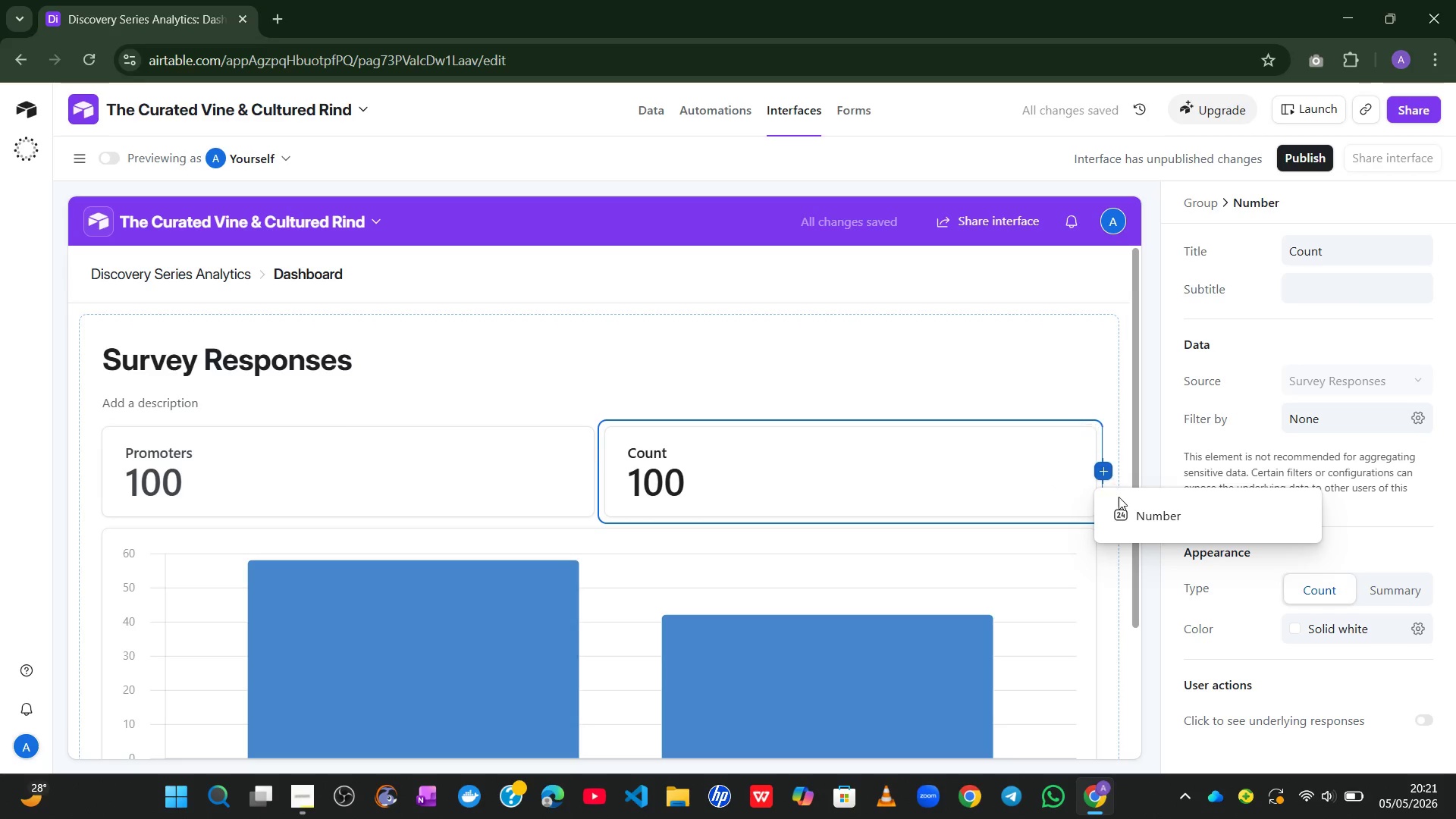 
left_click([1120, 504])
 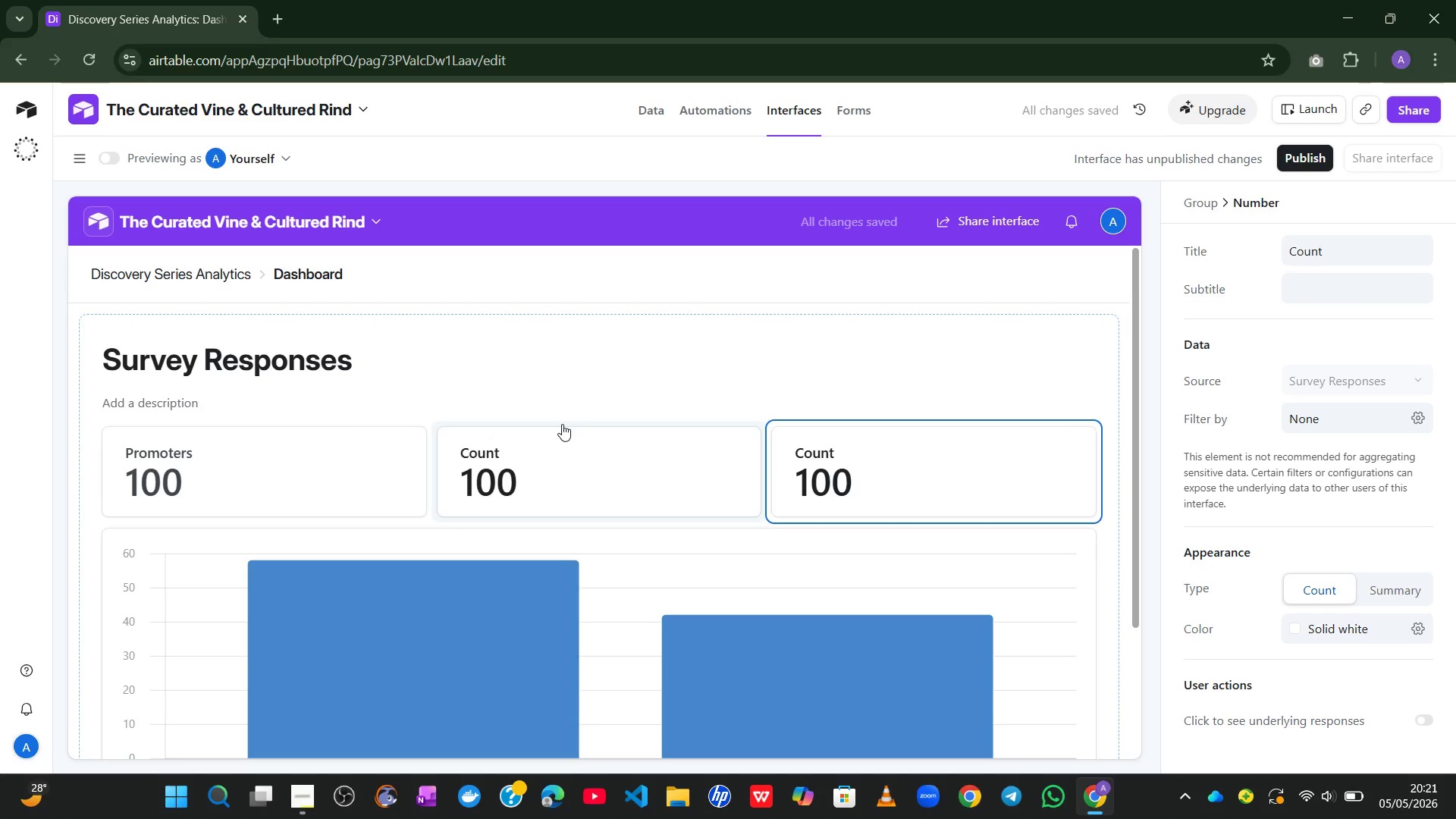 
left_click([529, 459])
 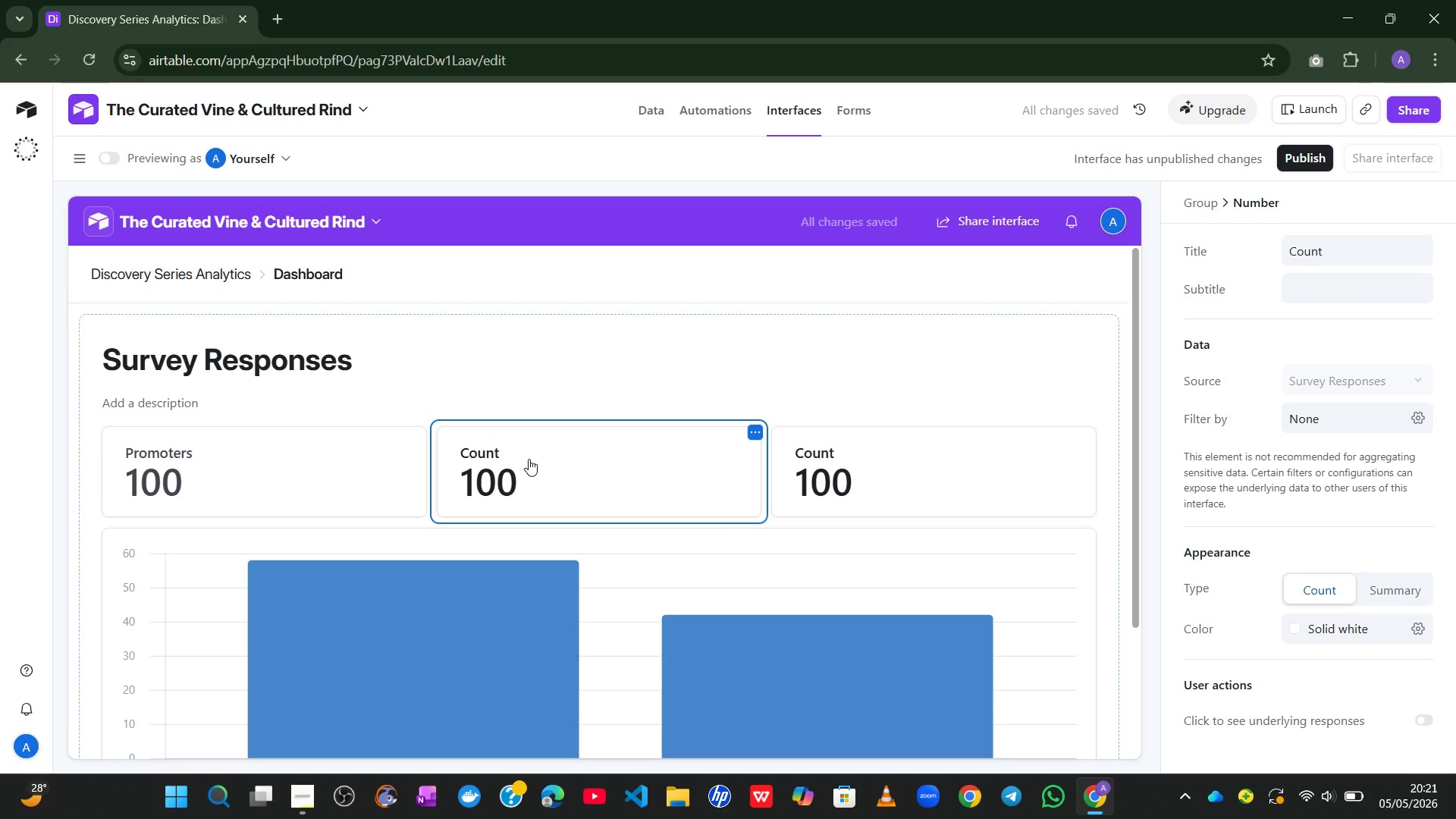 
left_click([529, 459])
 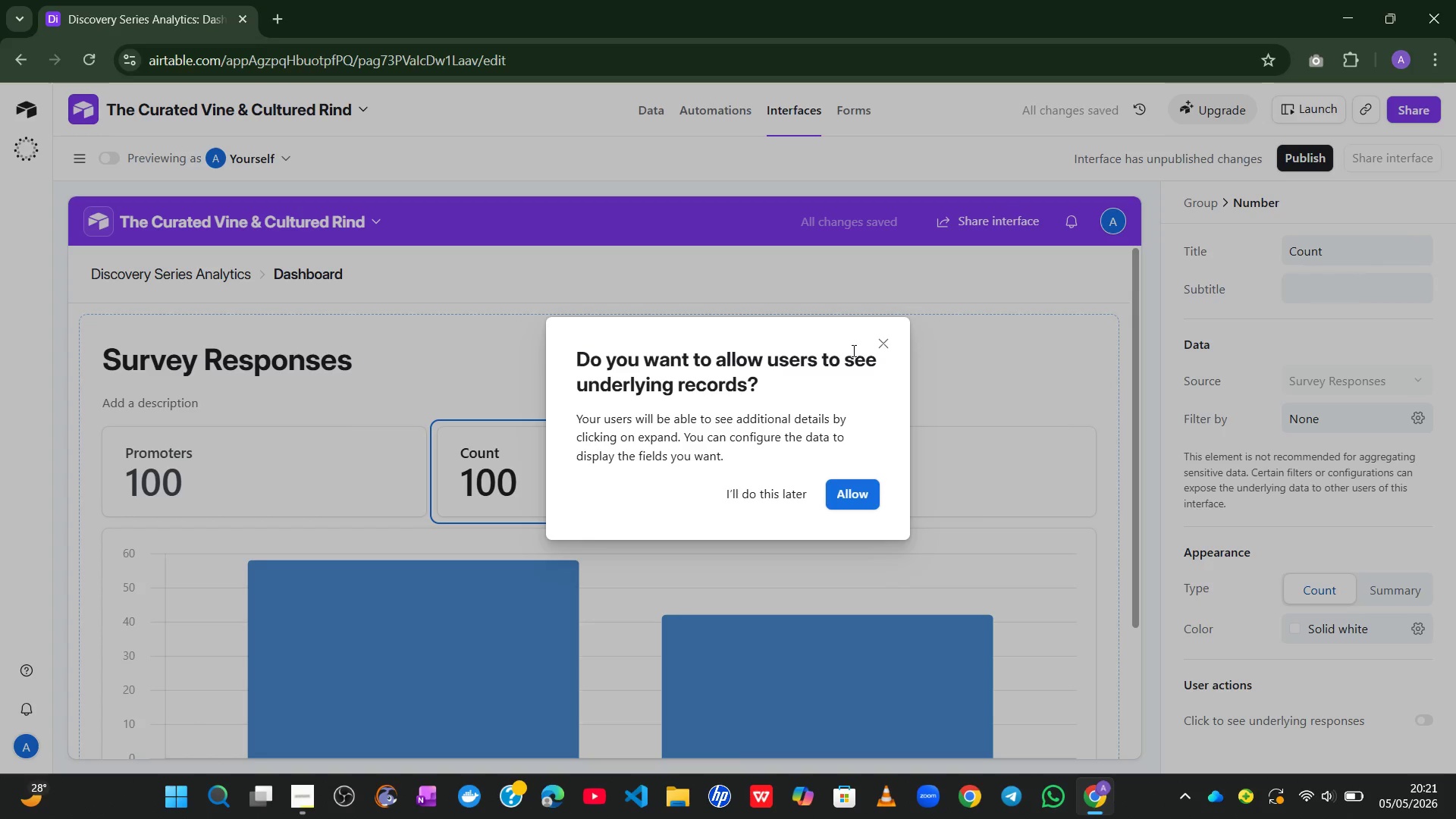 
left_click([877, 344])
 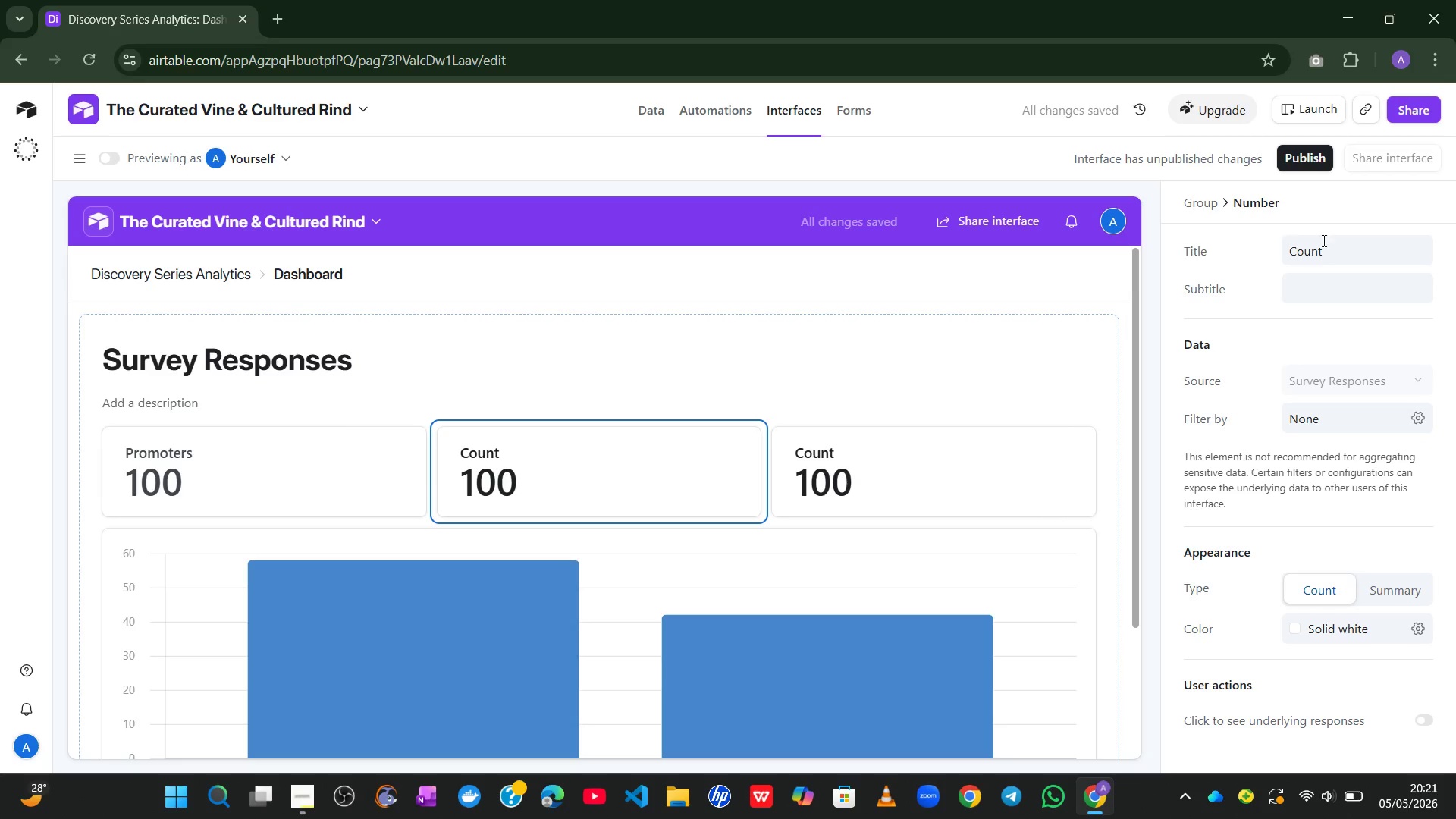 
left_click([1338, 253])
 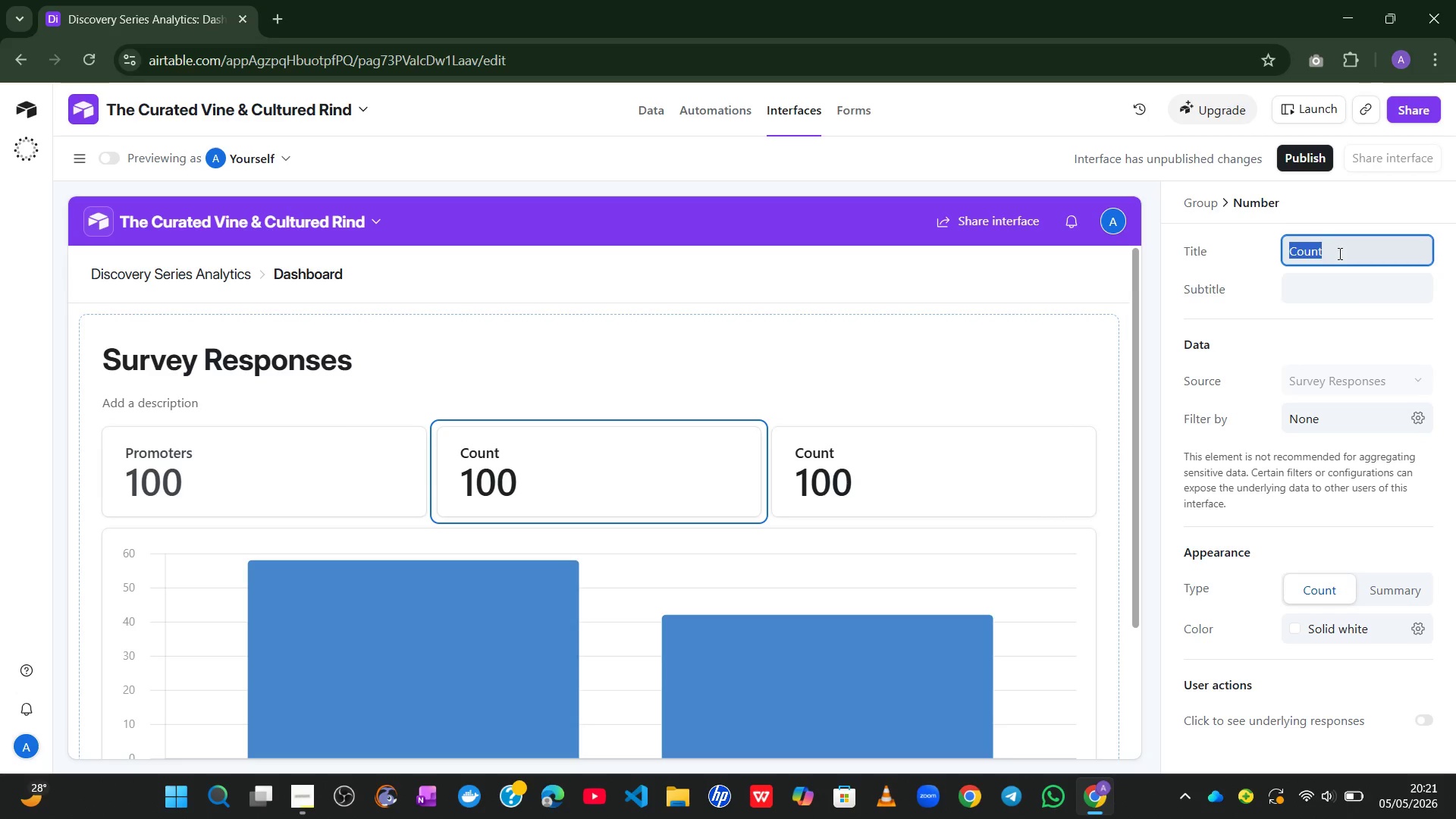 
key(Backspace)
 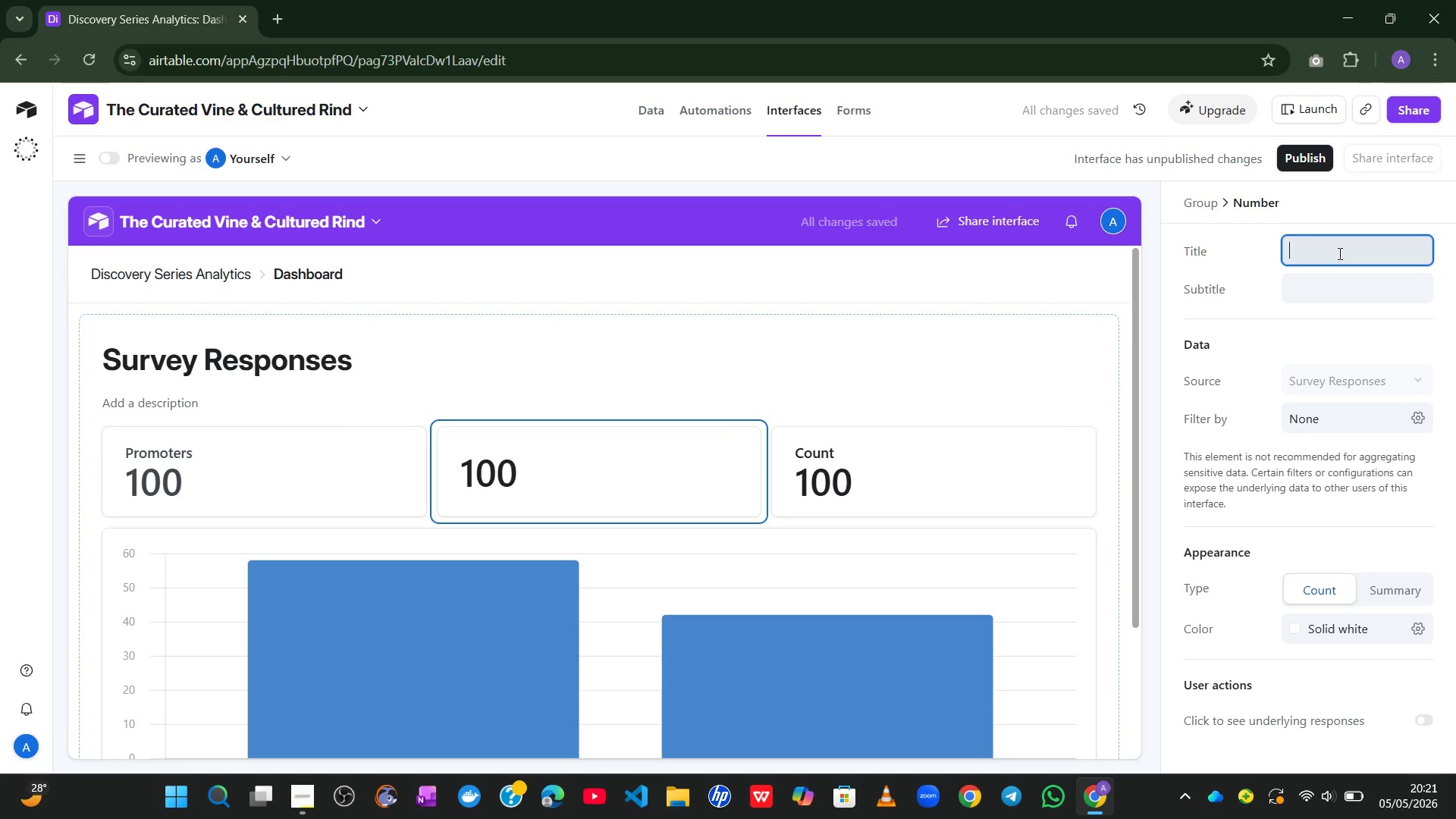 
type(Passives)
 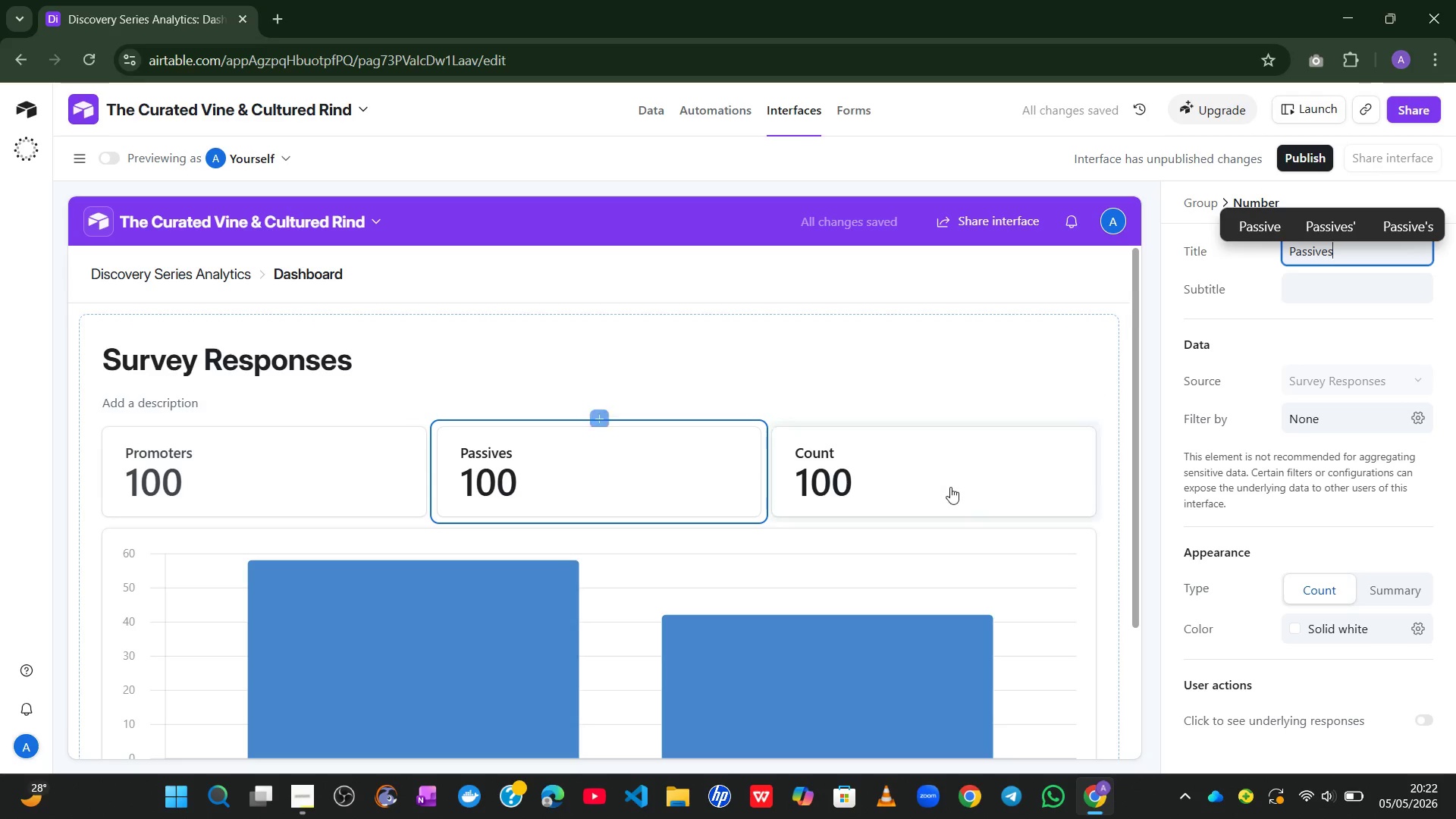 
left_click([946, 485])
 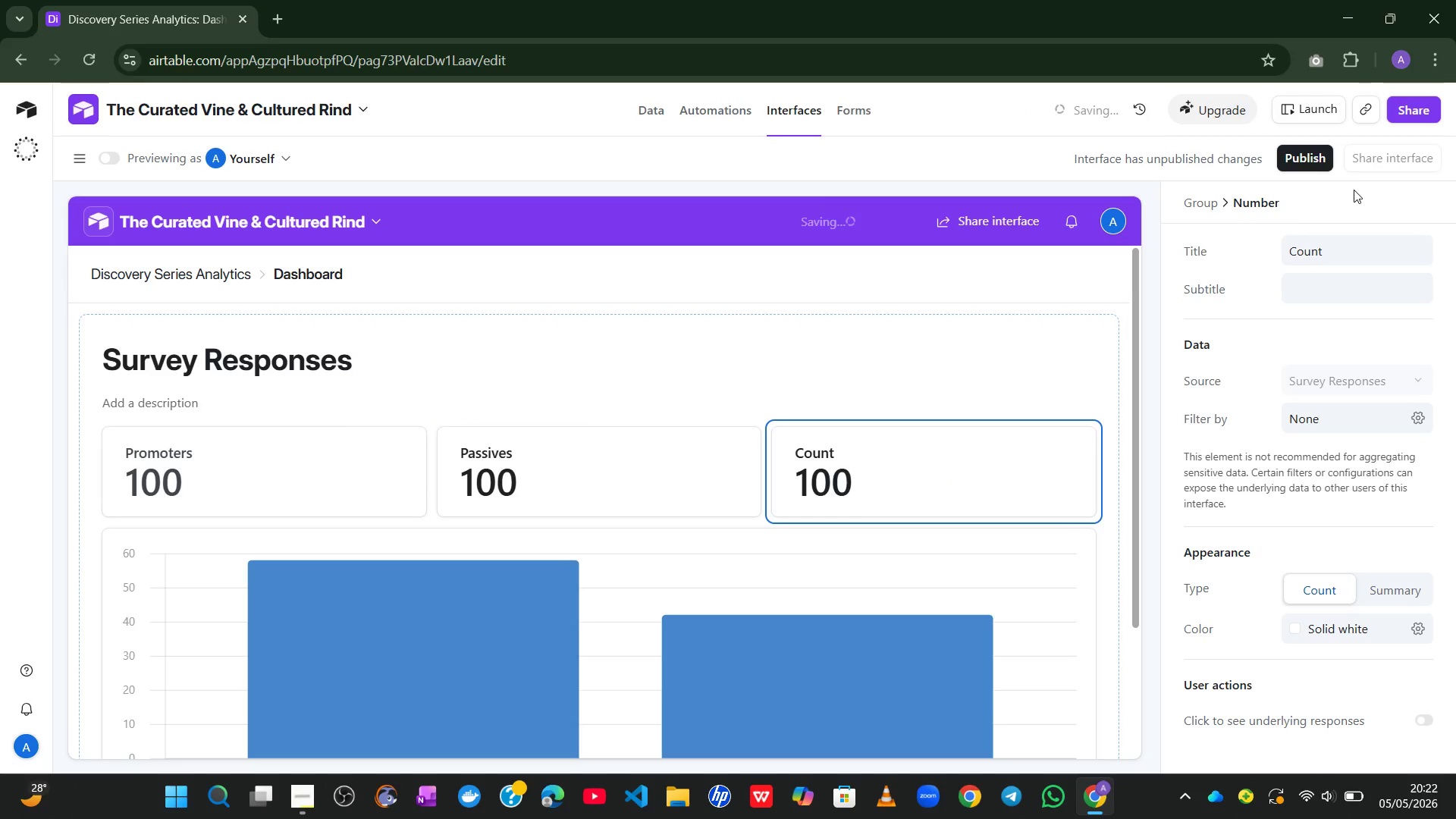 
left_click([1326, 253])
 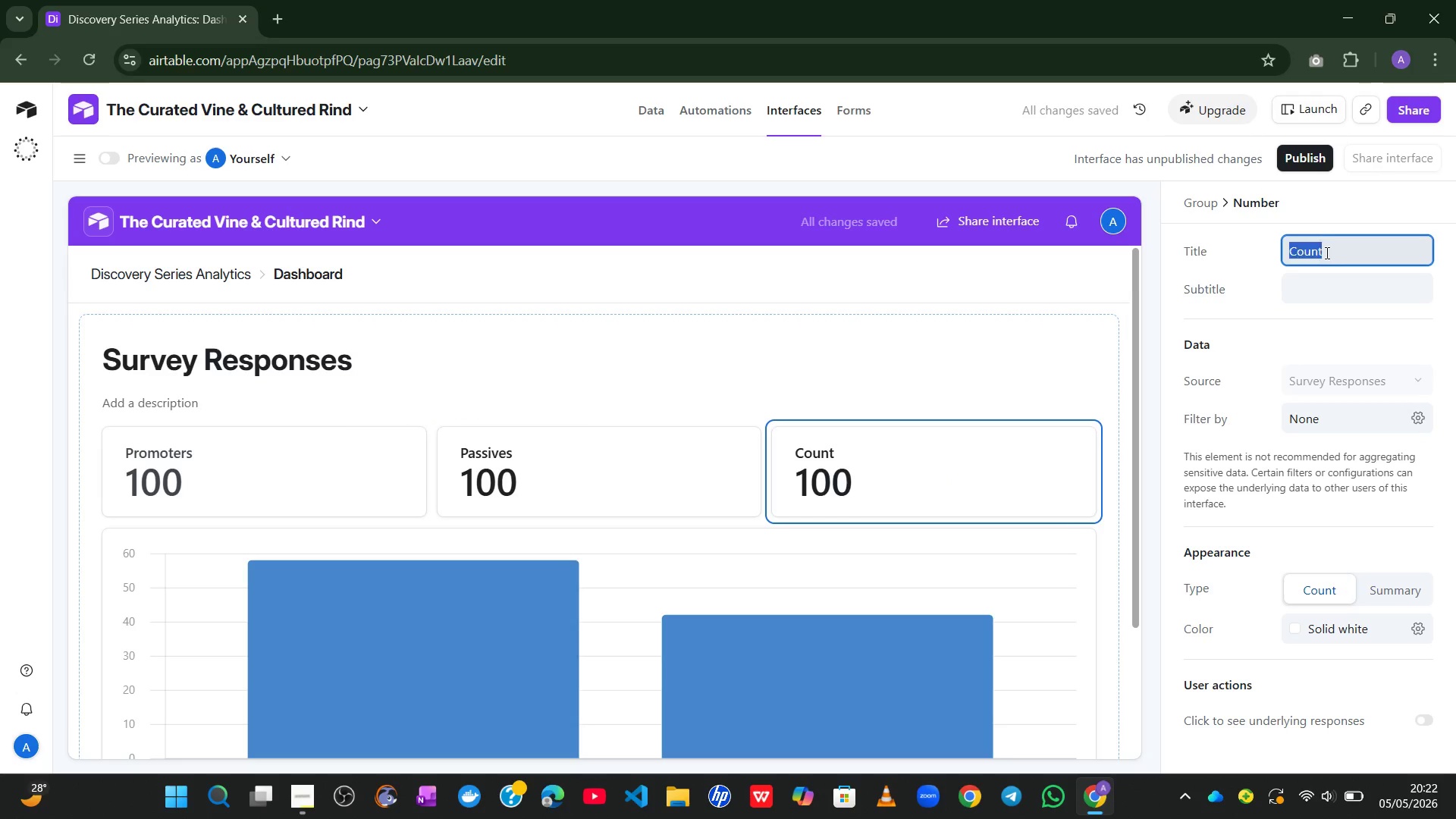 
key(Backspace)
type(Detract)
 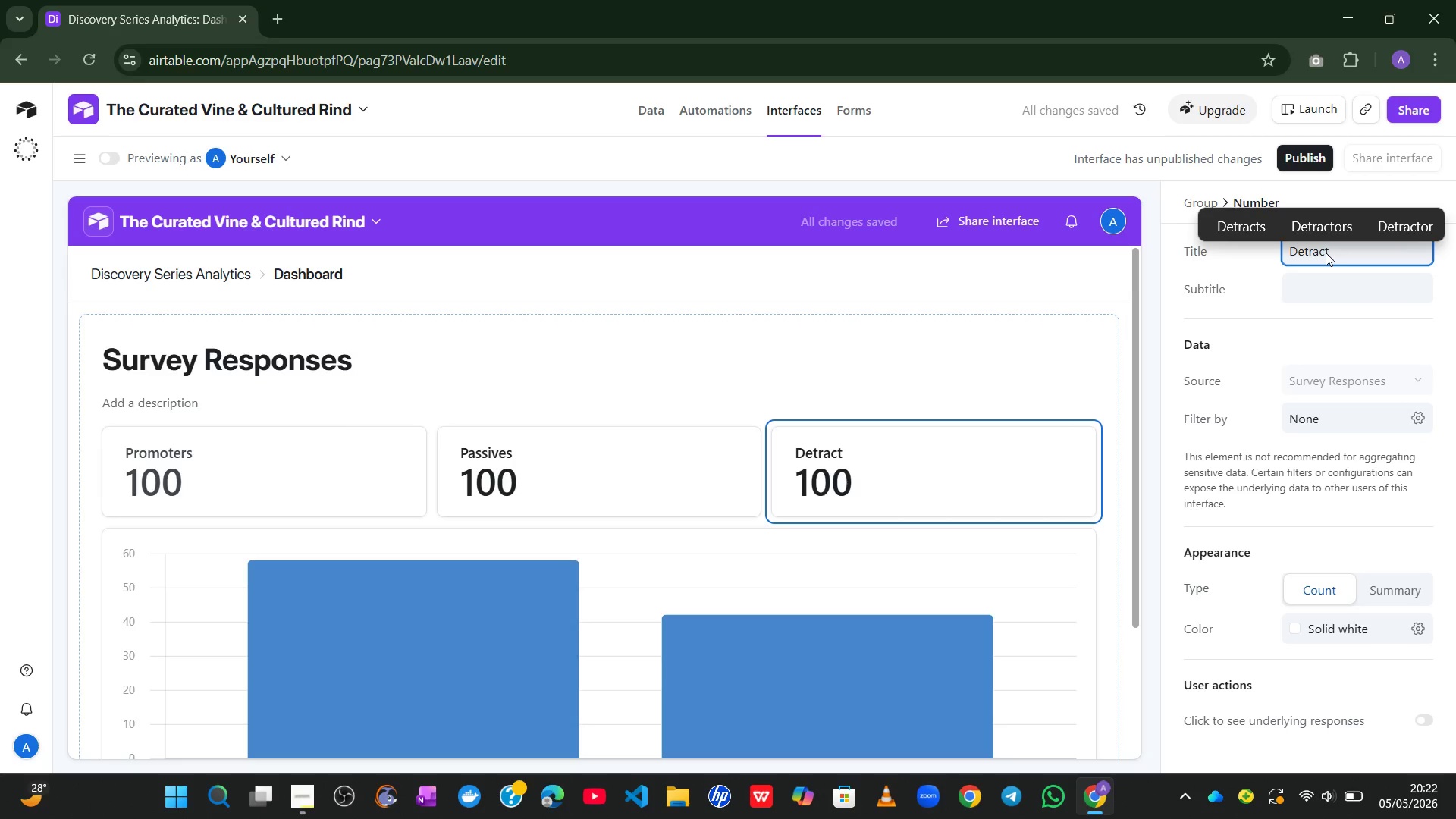 
left_click([1303, 218])
 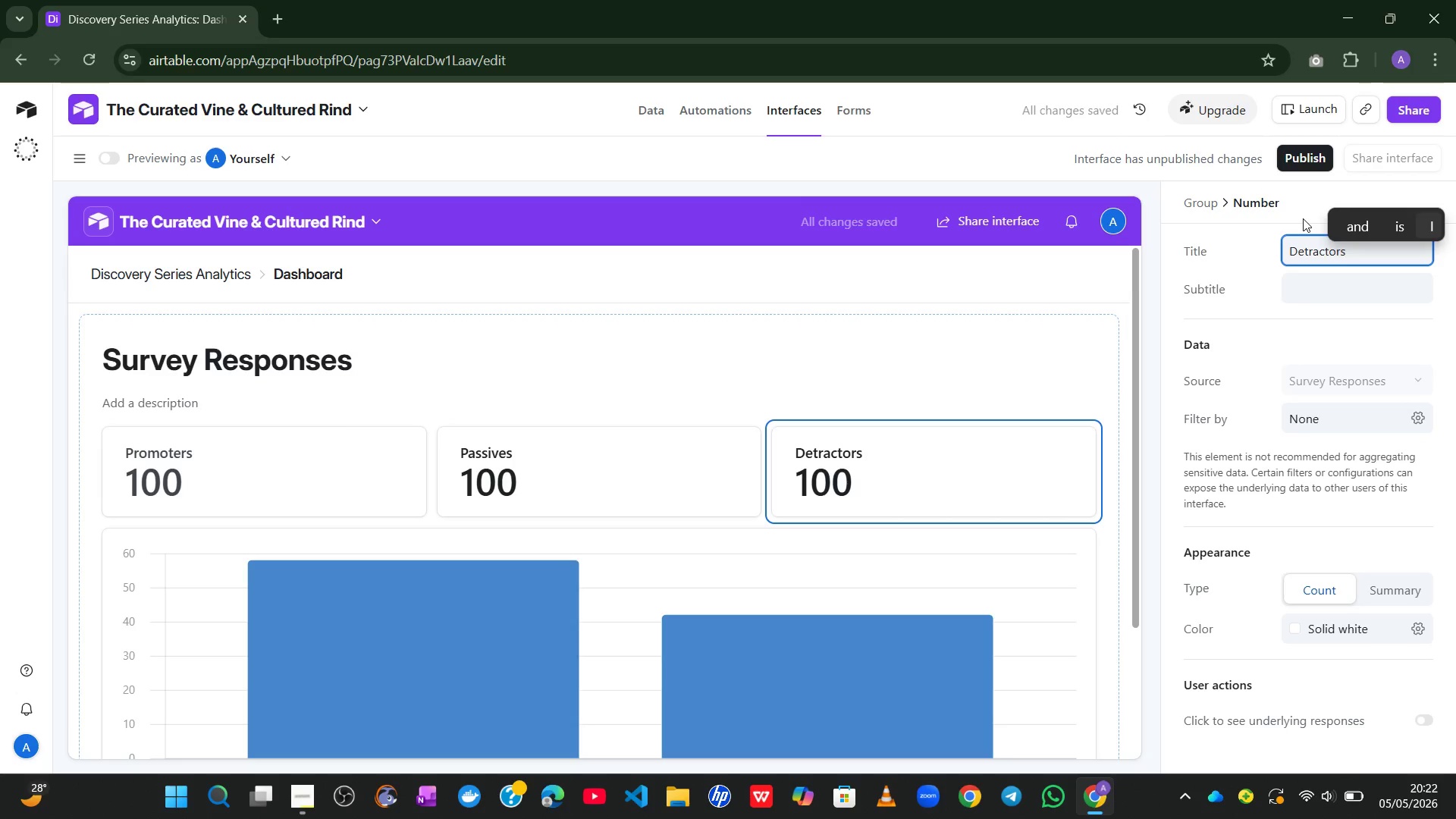 
key(Backspace)
 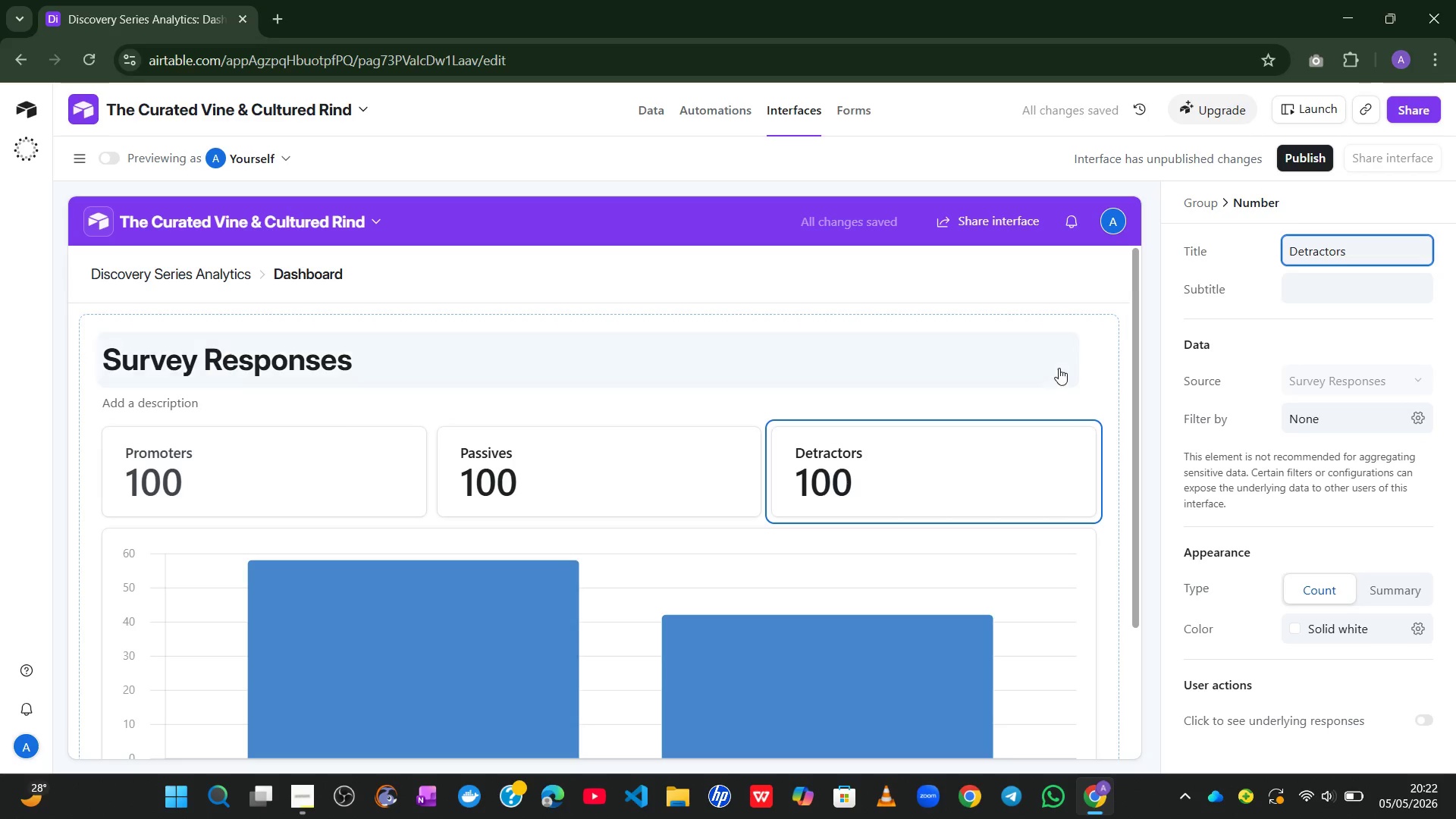 
left_click([1053, 357])
 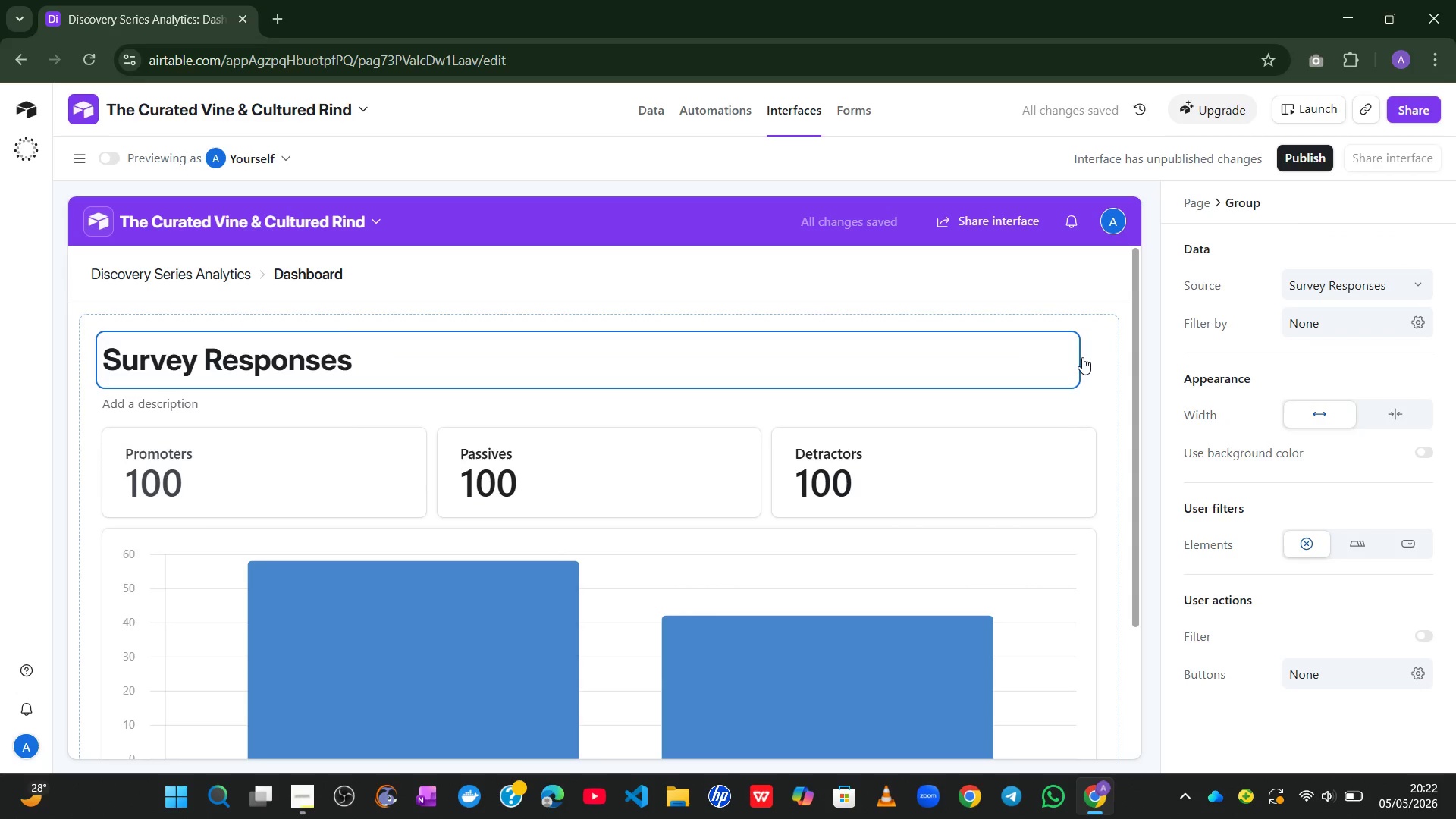 
left_click([1085, 357])
 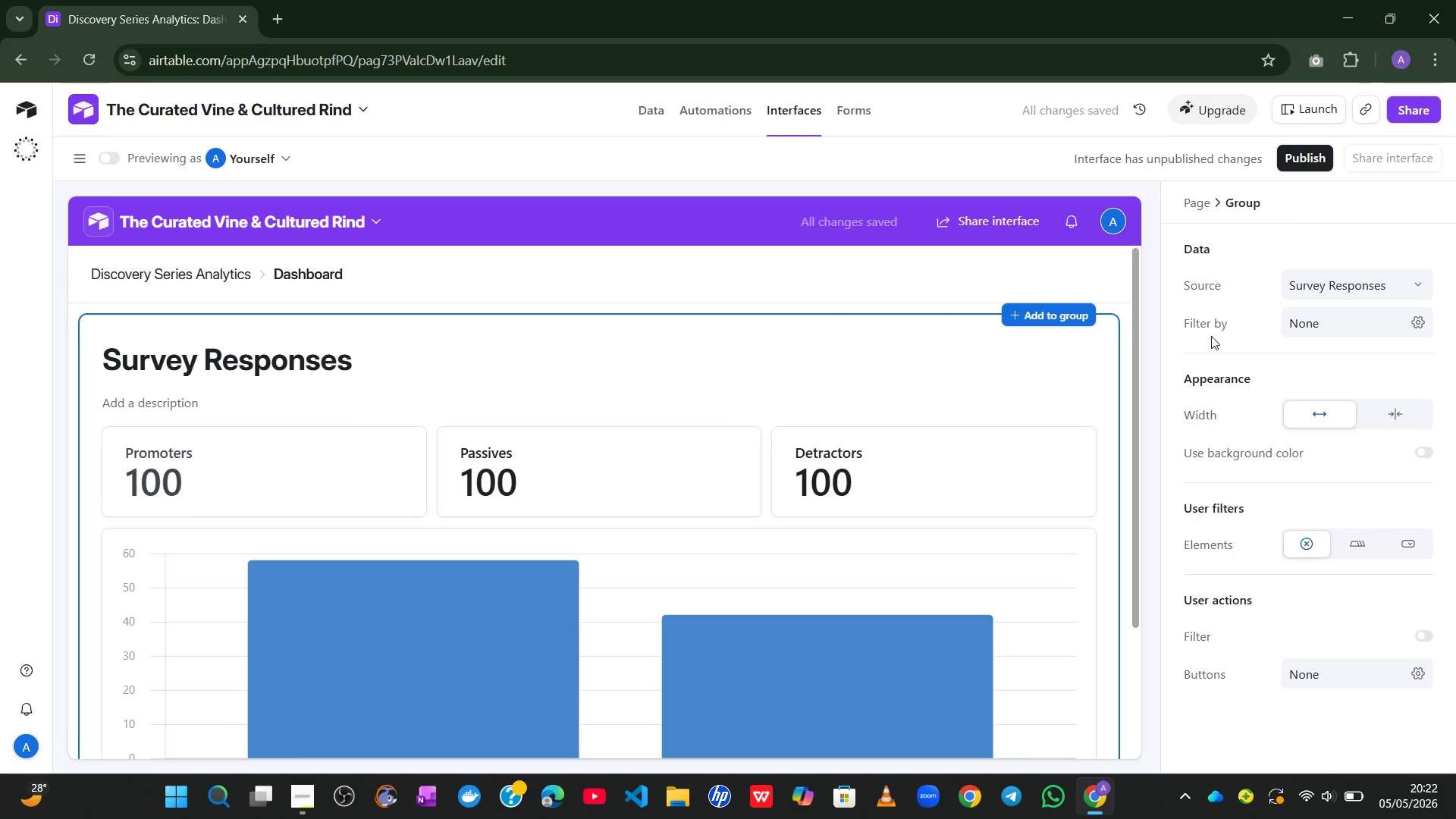 
left_click([1274, 331])
 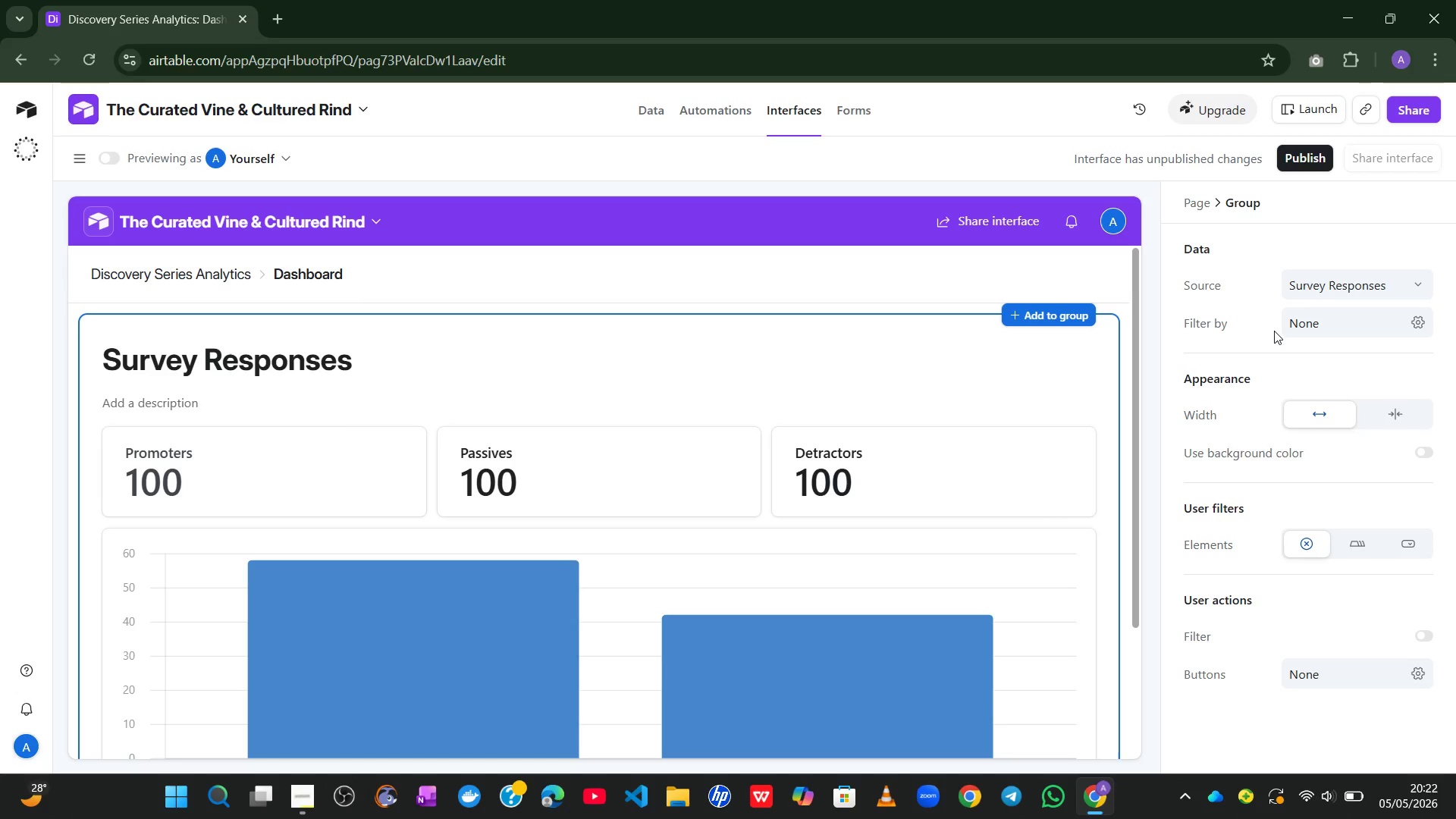 
wait(9.52)
 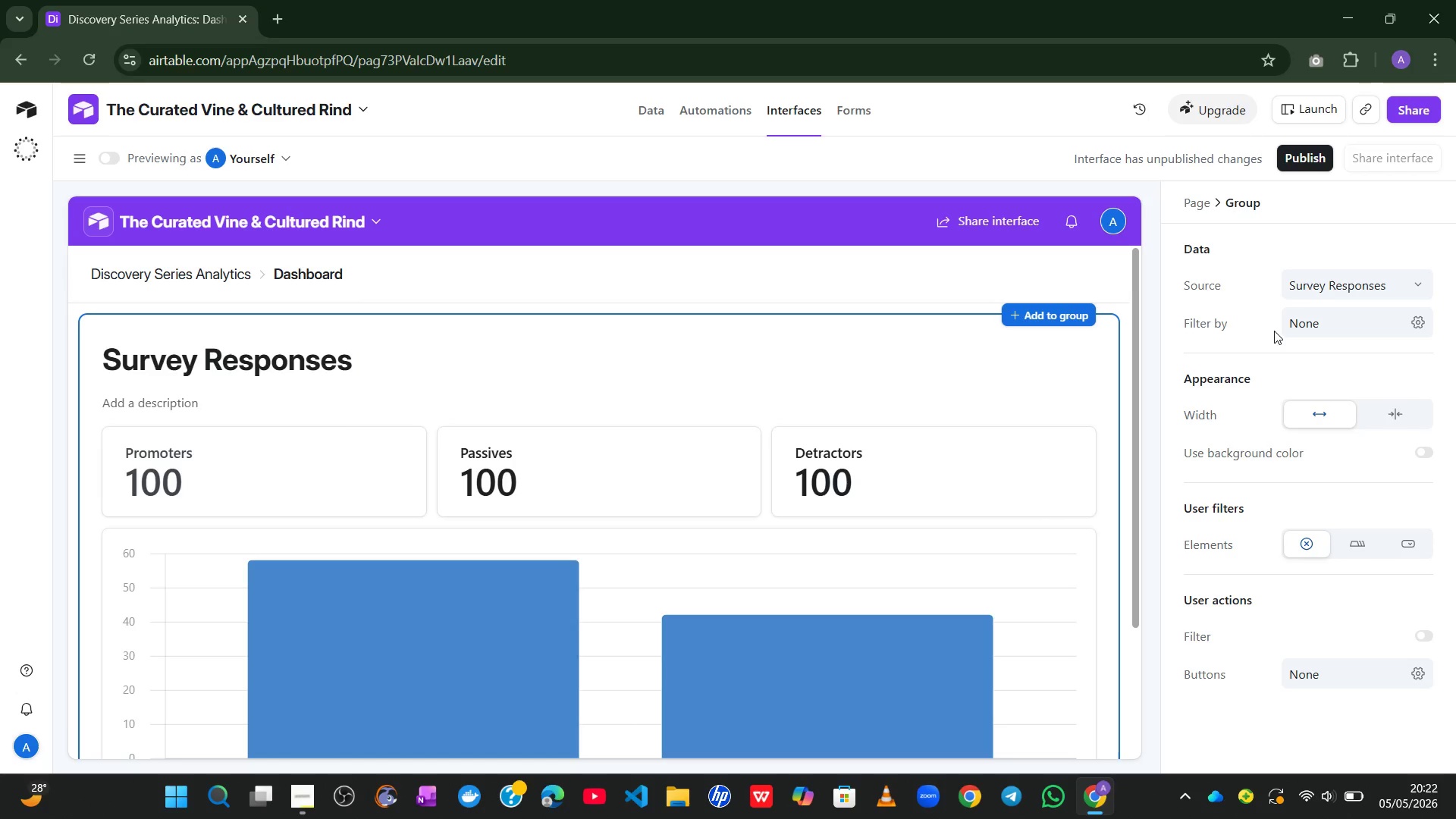 
left_click([264, 486])
 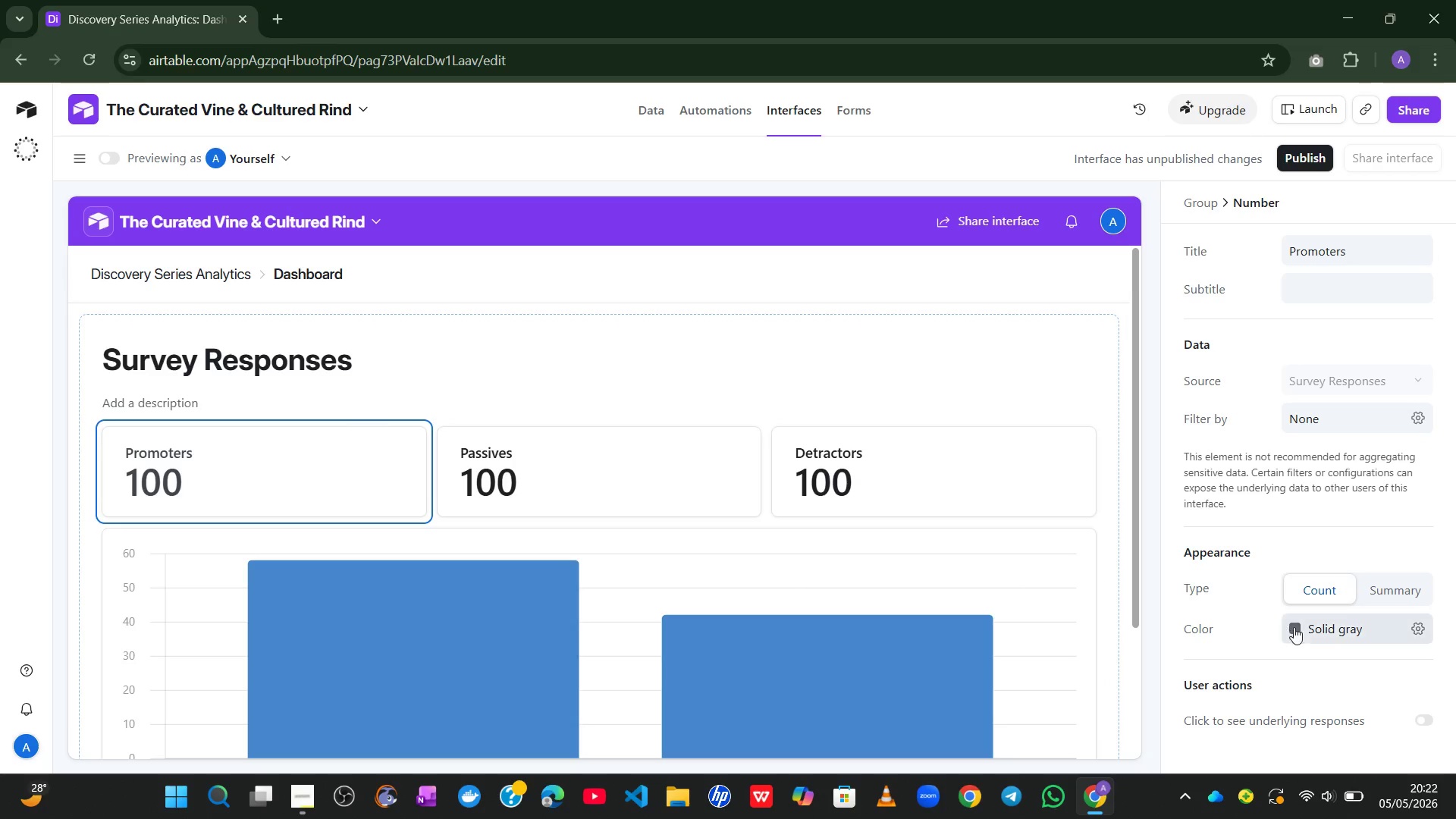 
left_click([1293, 629])
 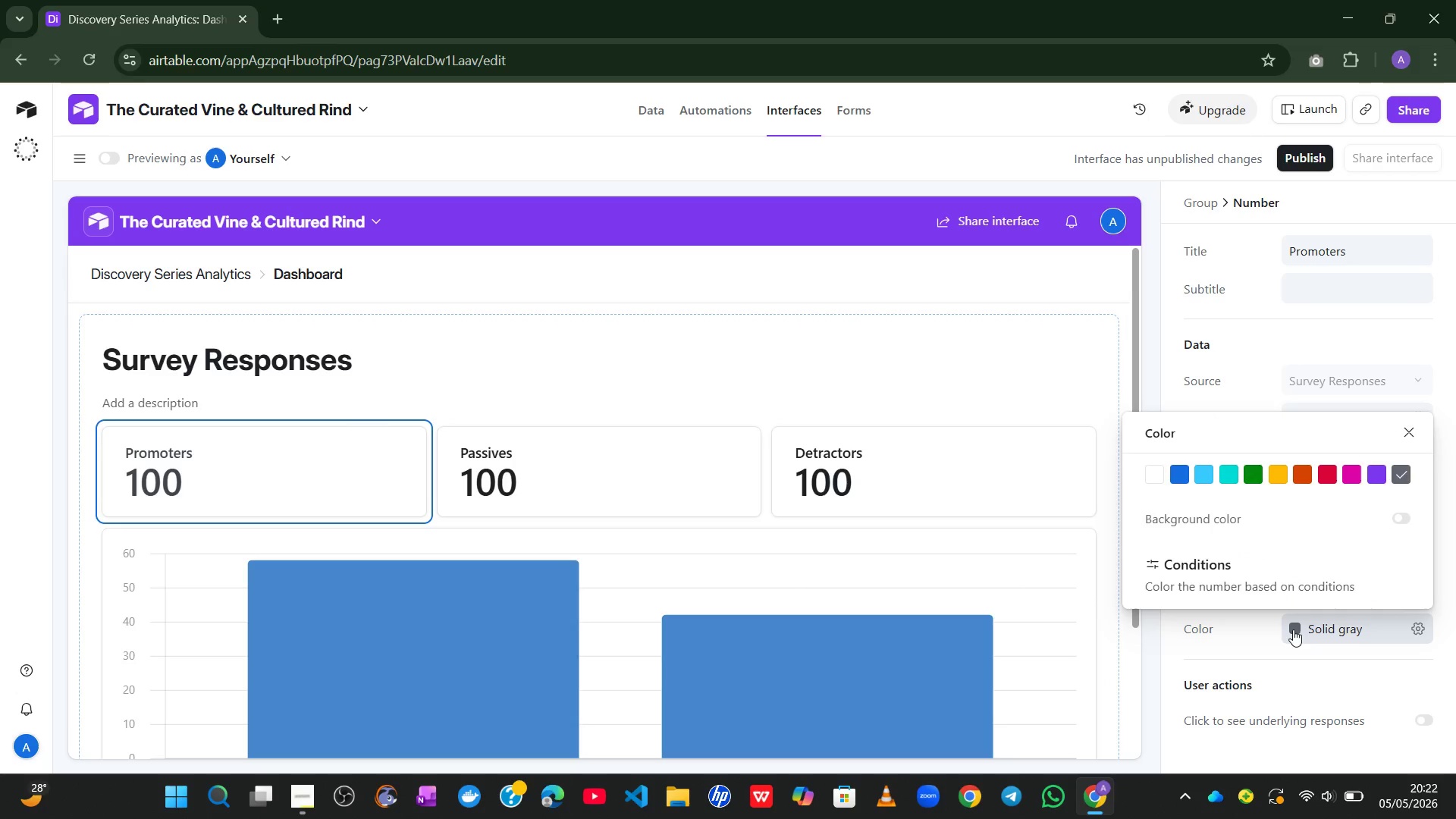 
left_click_drag(start_coordinate=[1293, 629], to_coordinate=[1293, 624])
 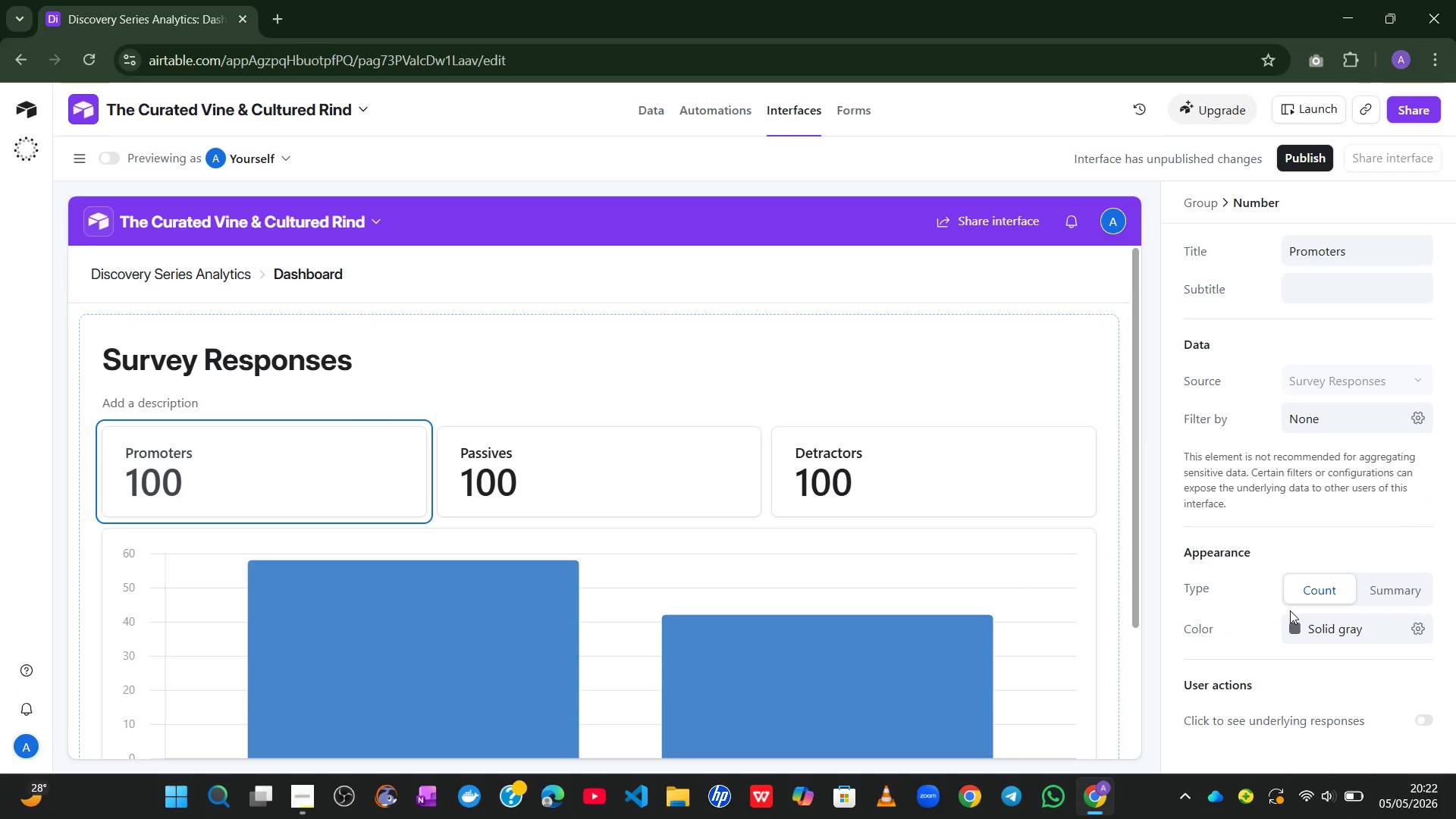 
left_click([1301, 625])
 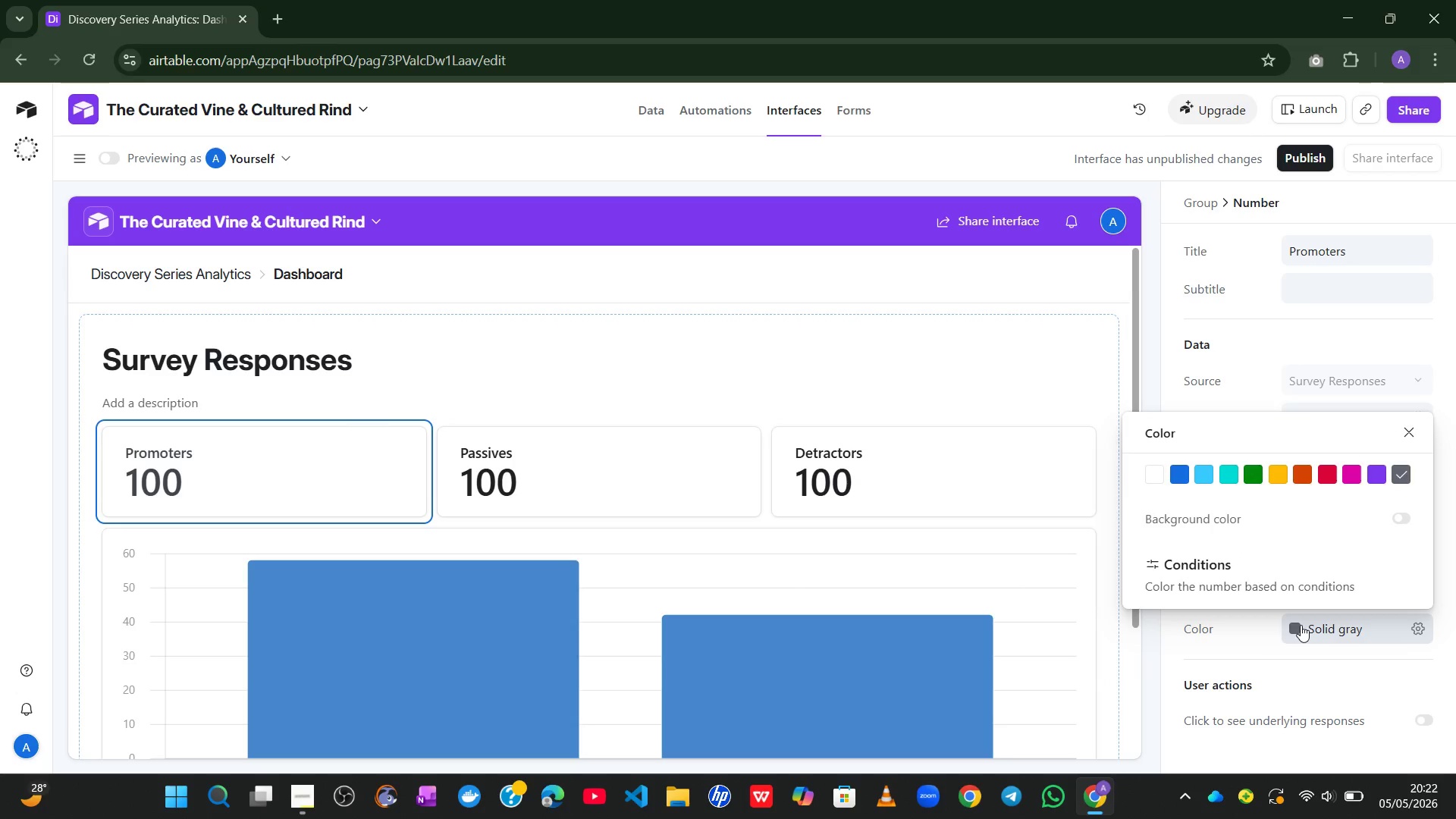 
left_click_drag(start_coordinate=[1301, 625], to_coordinate=[1283, 479])
 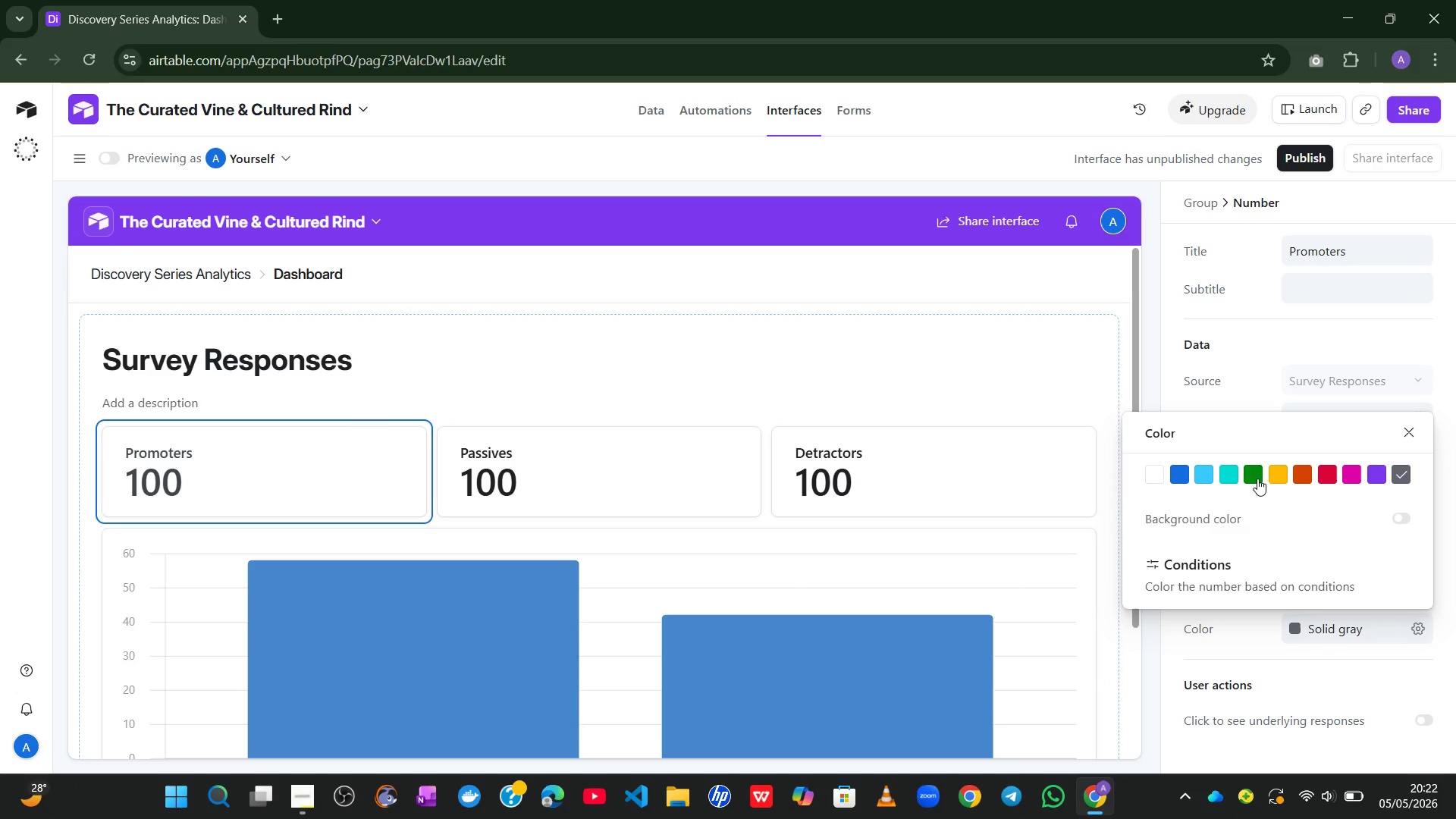 
left_click([1257, 479])
 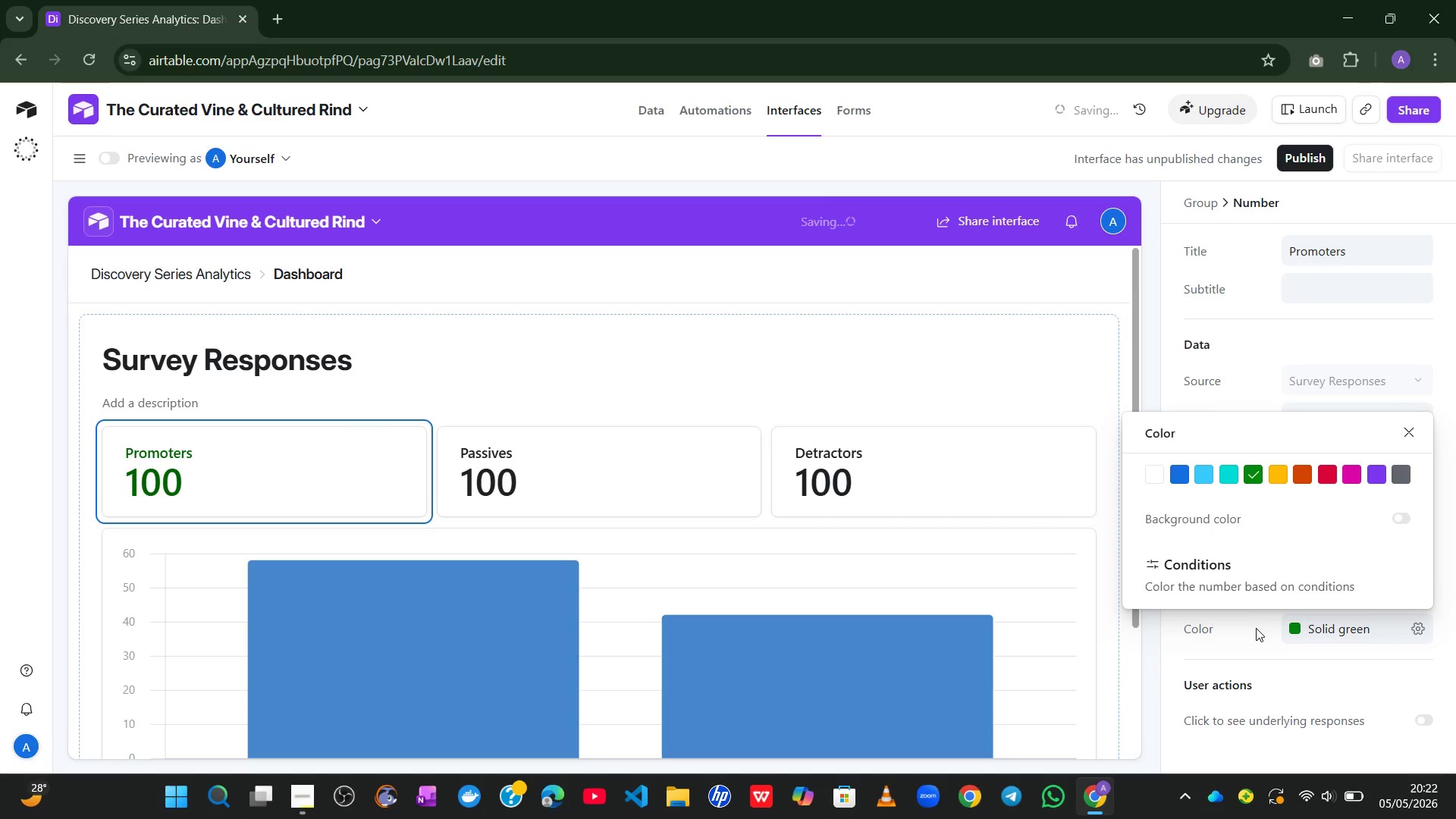 
left_click([1252, 633])
 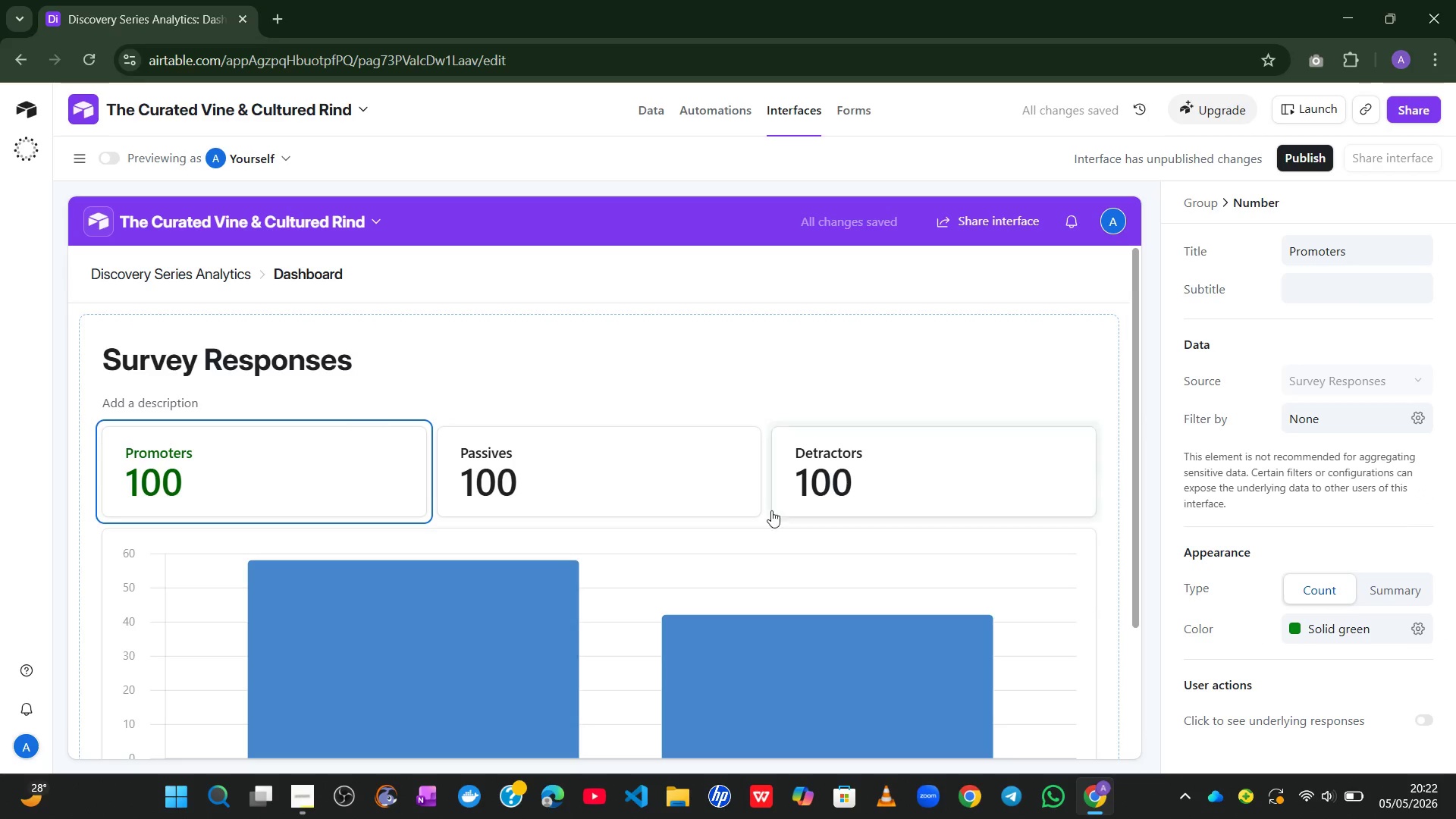 
left_click([685, 480])
 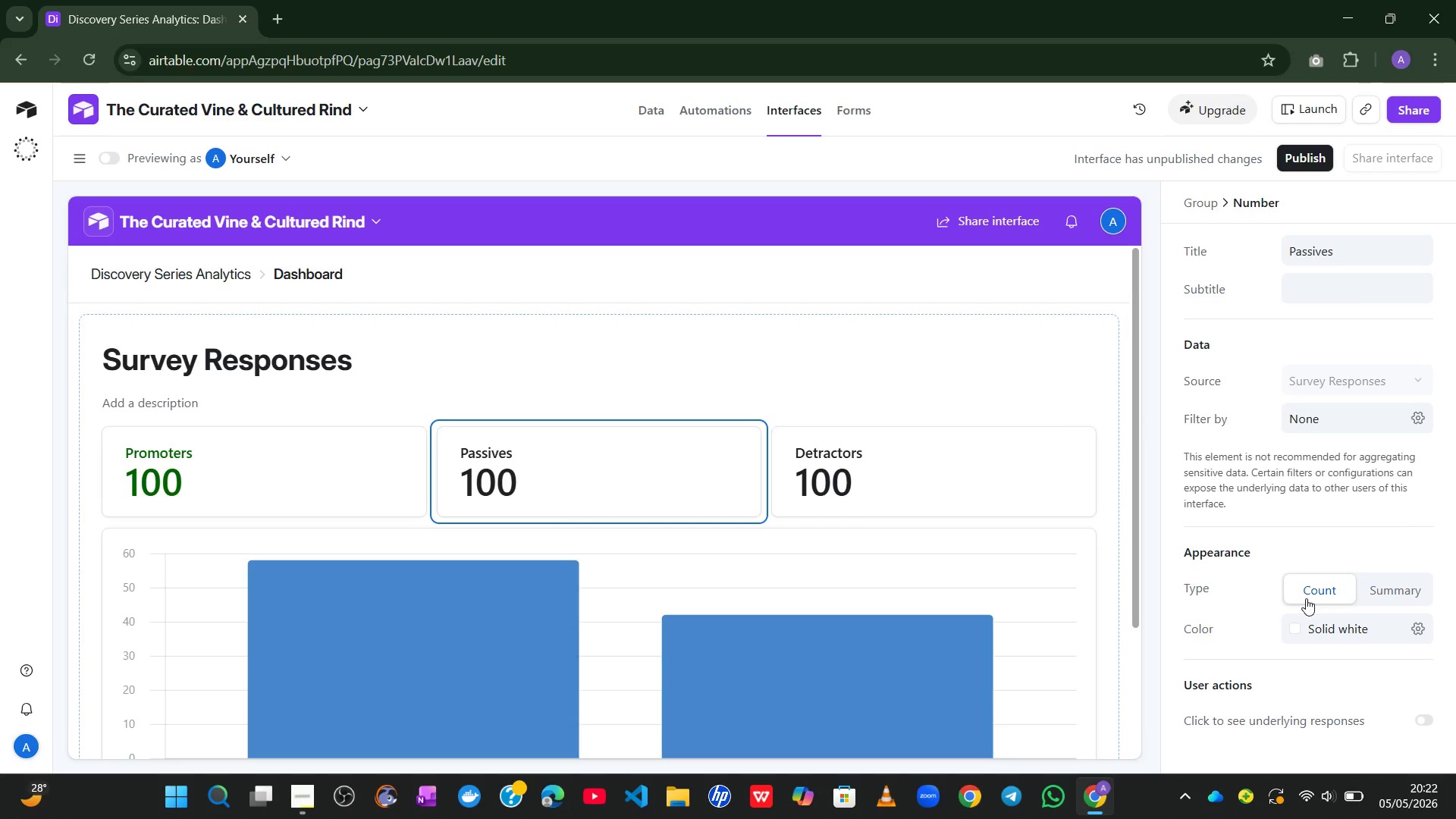 
wait(7.06)
 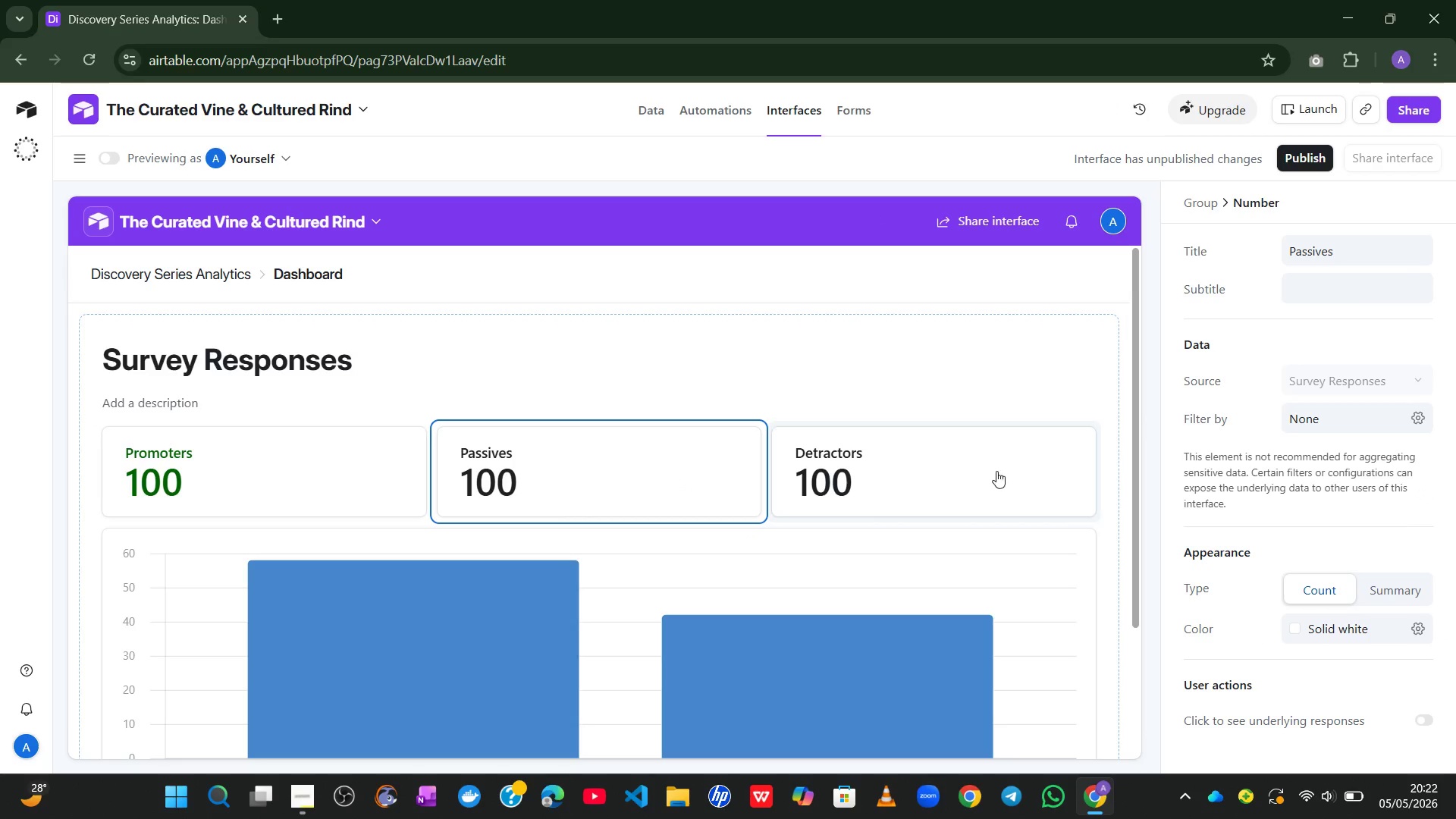 
left_click([1296, 628])
 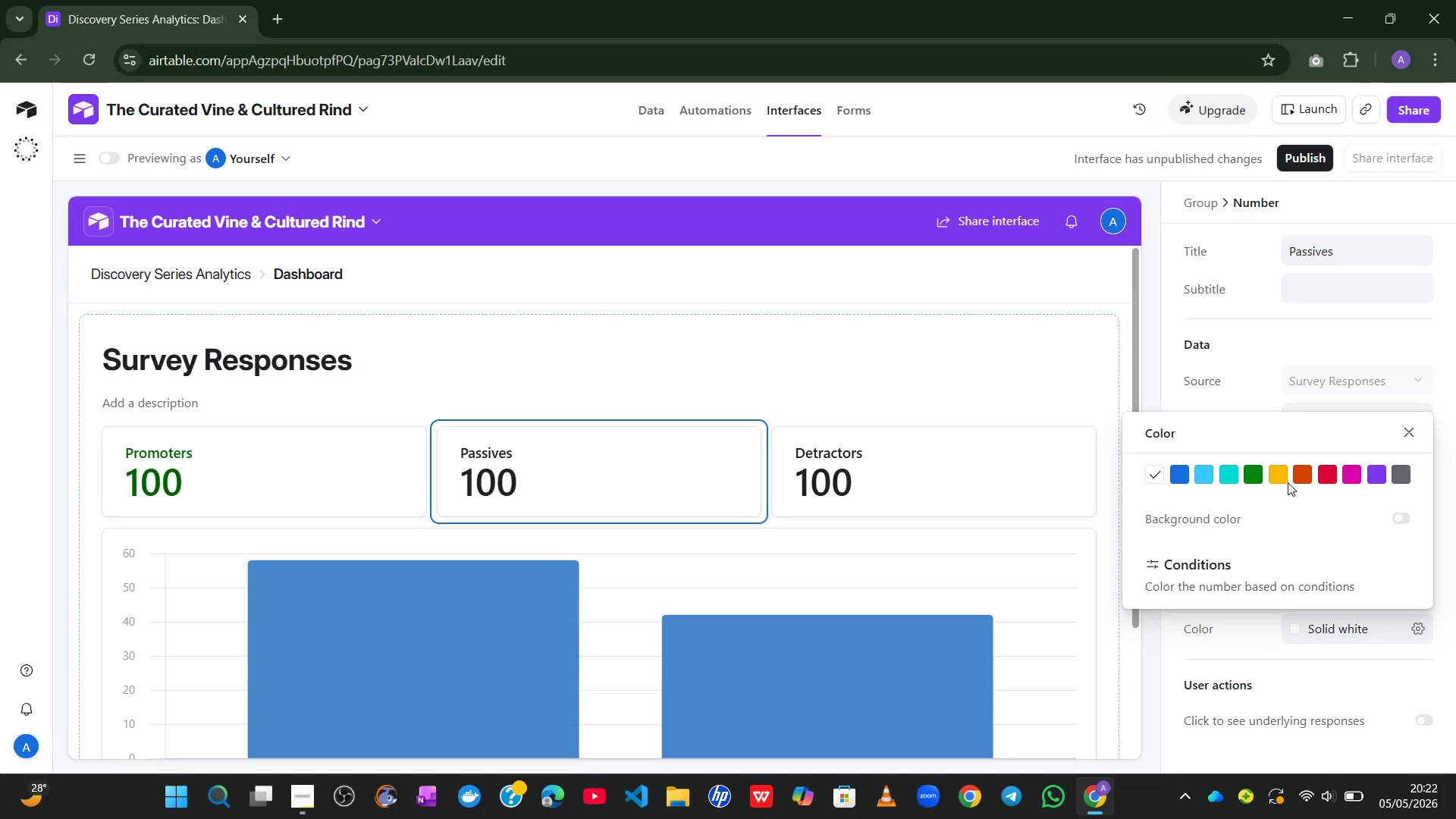 
left_click([1283, 483])
 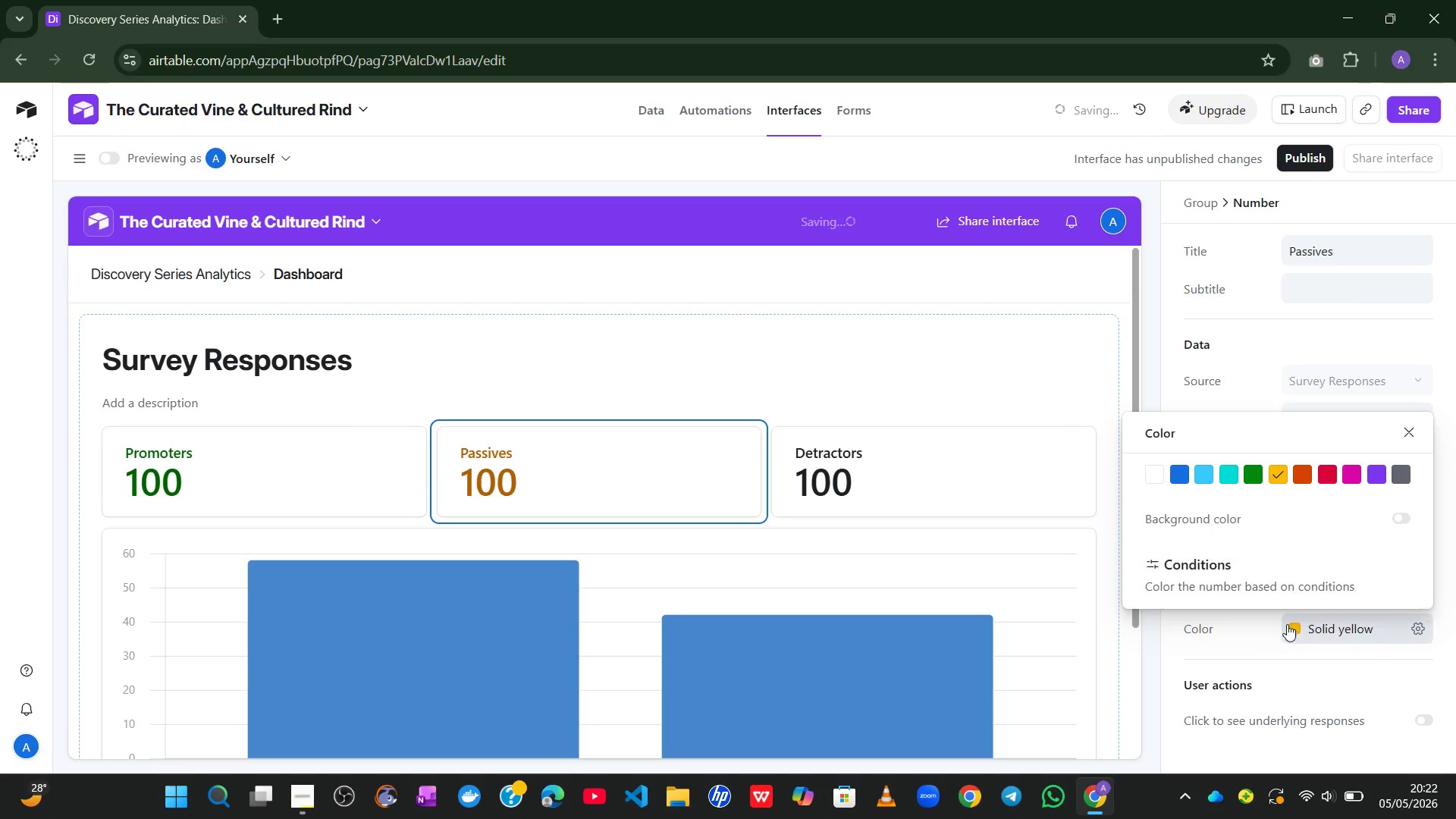 
left_click([1279, 665])
 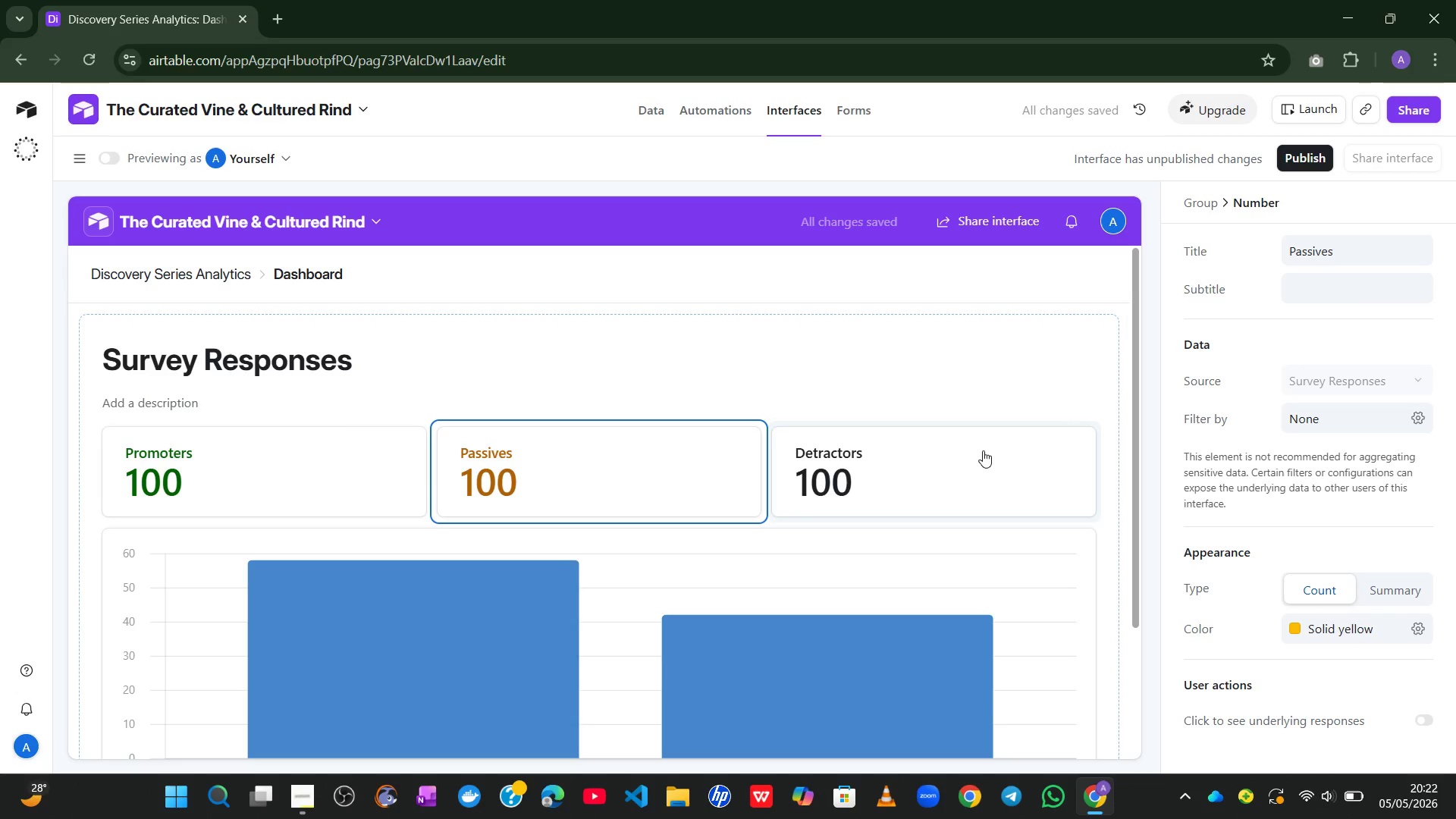 
left_click([981, 450])
 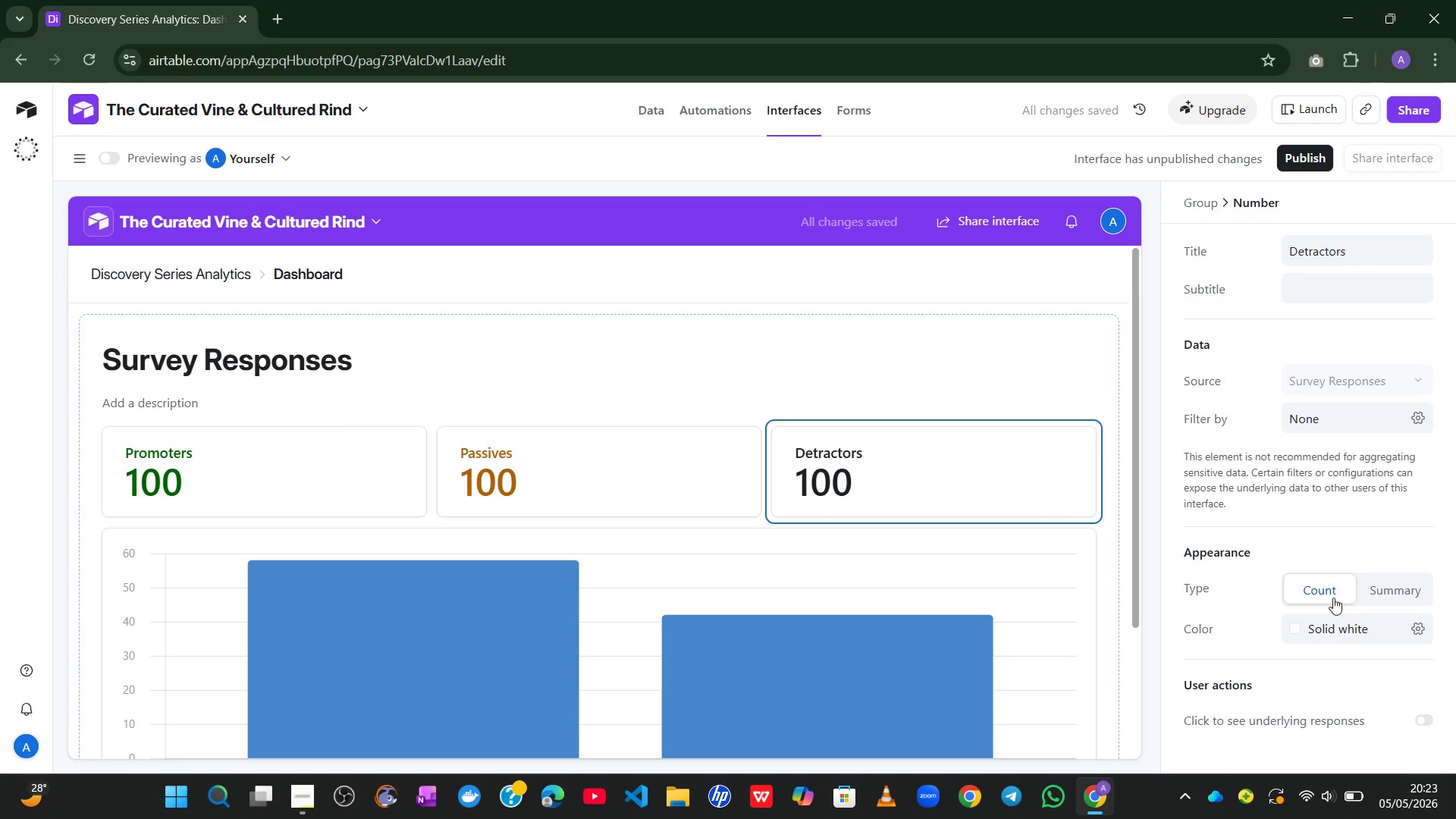 
left_click([1291, 626])
 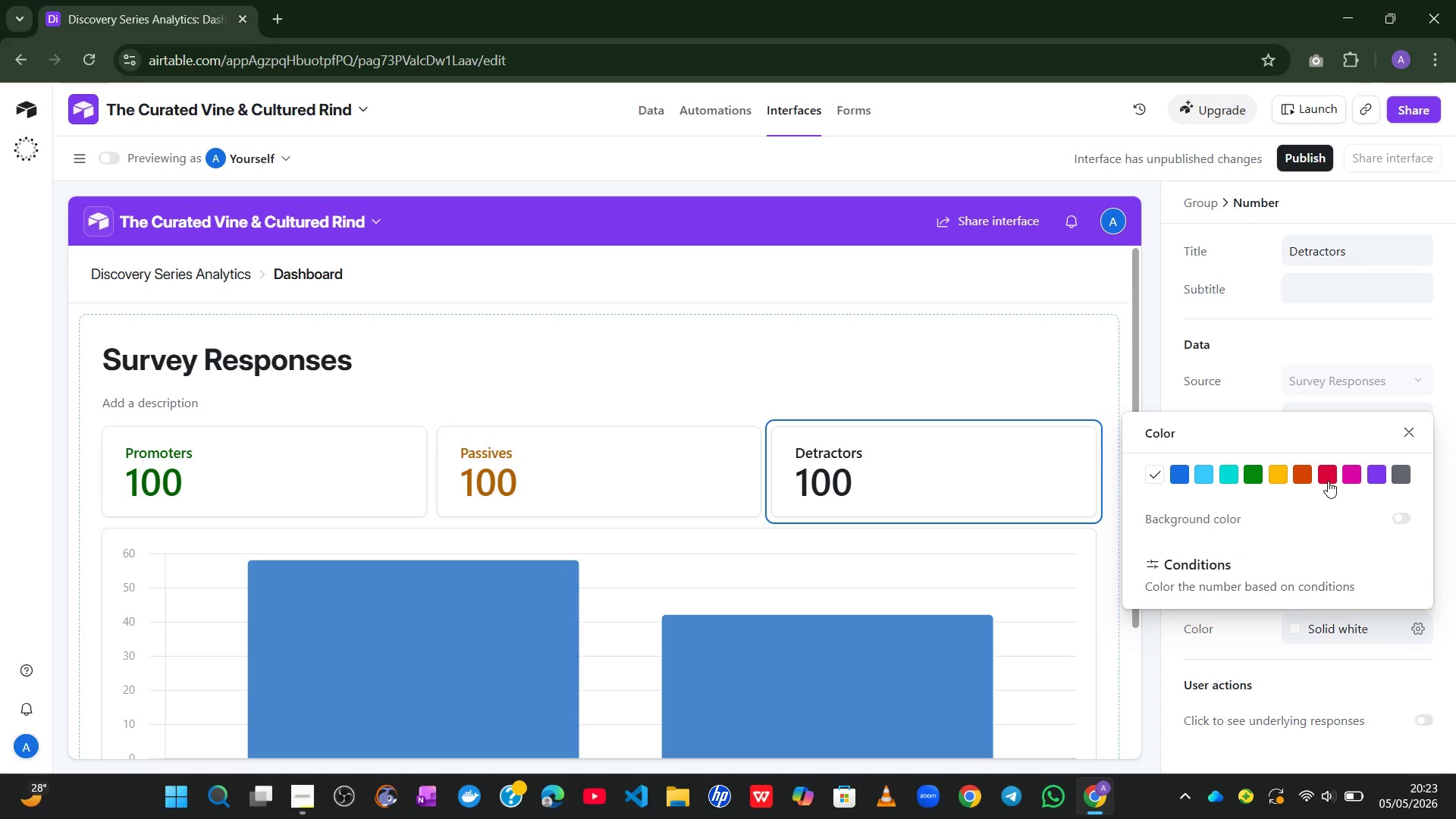 
left_click([1326, 479])
 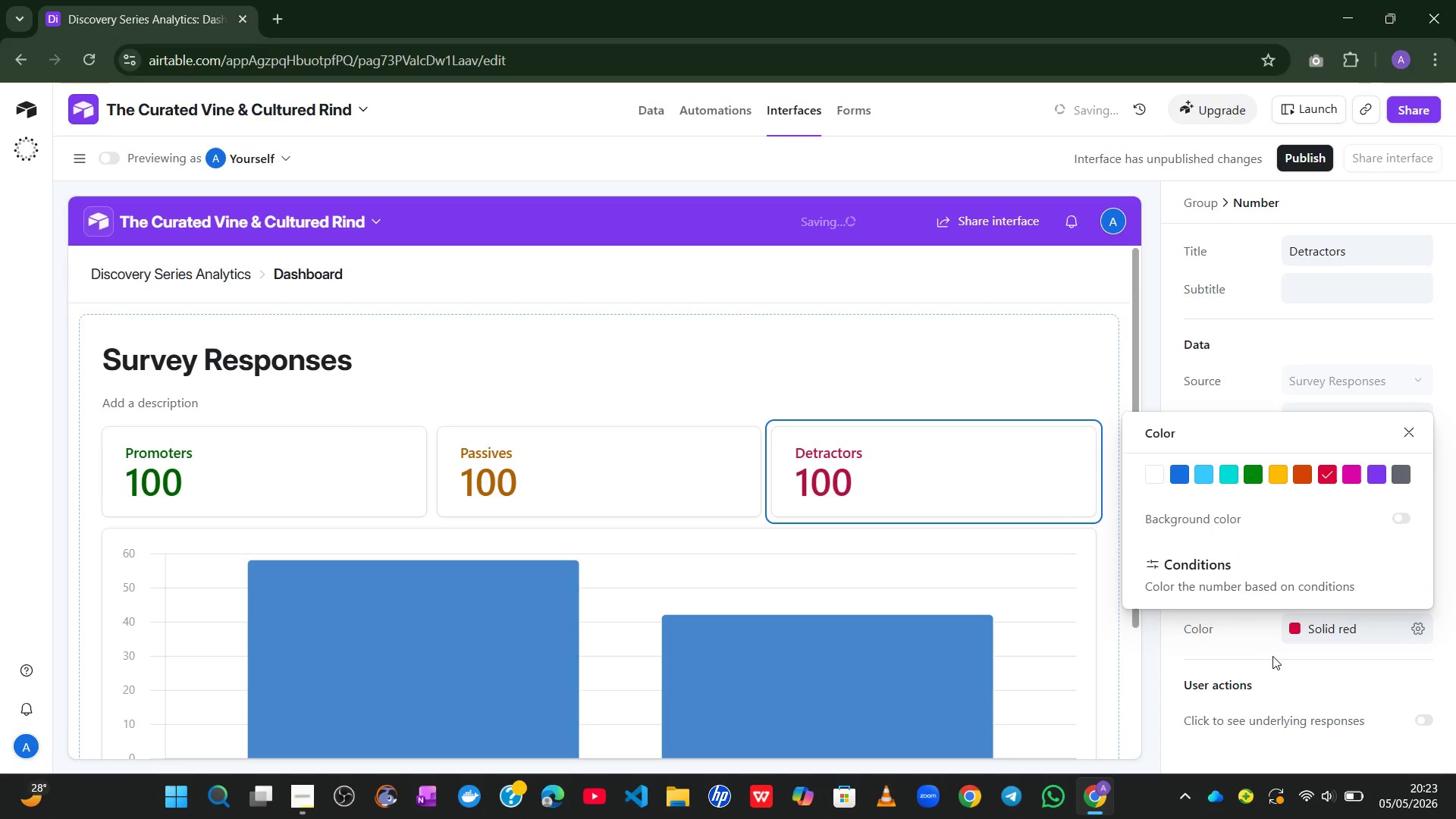 
left_click([1271, 664])
 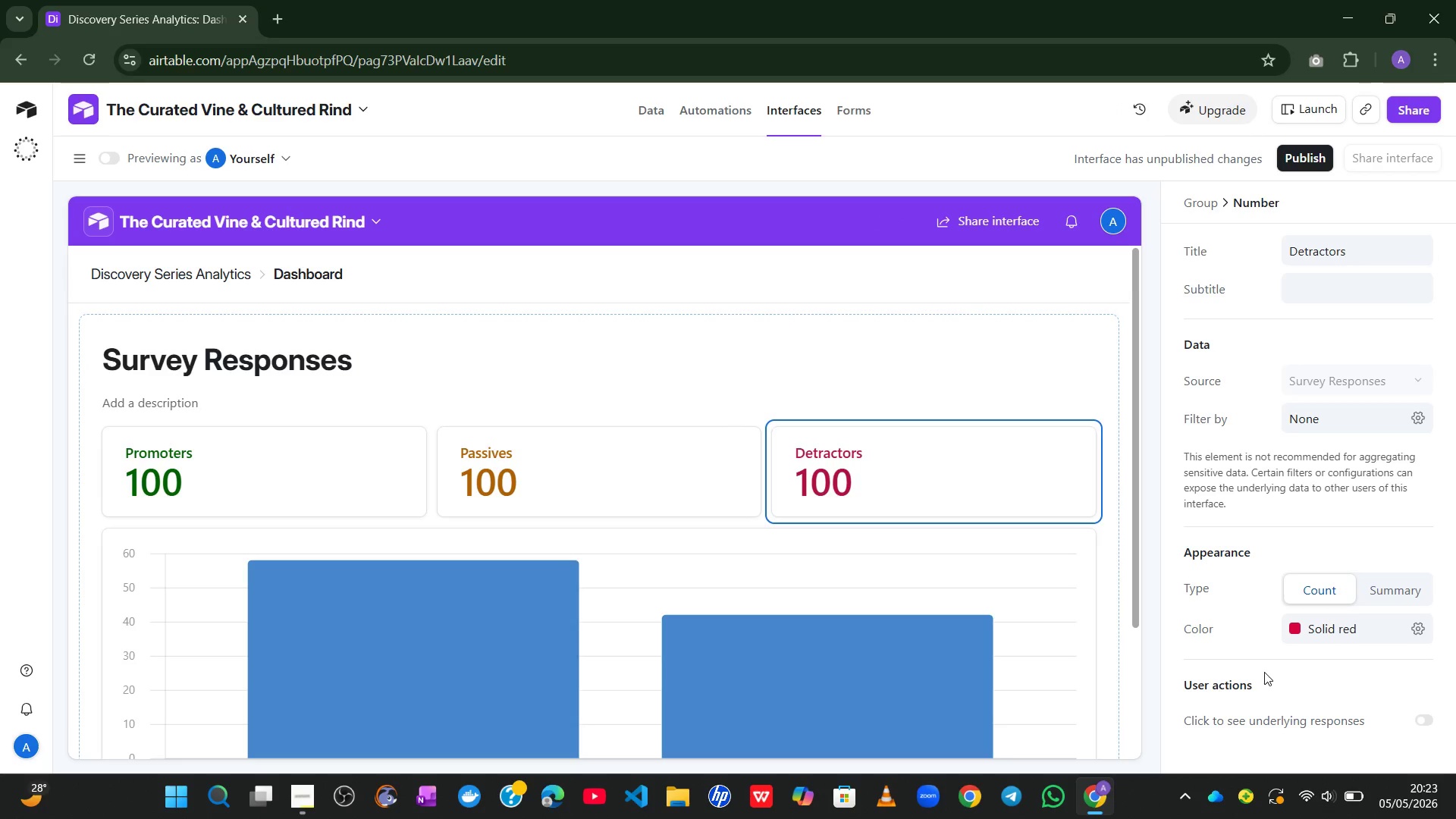 
wait(18.38)
 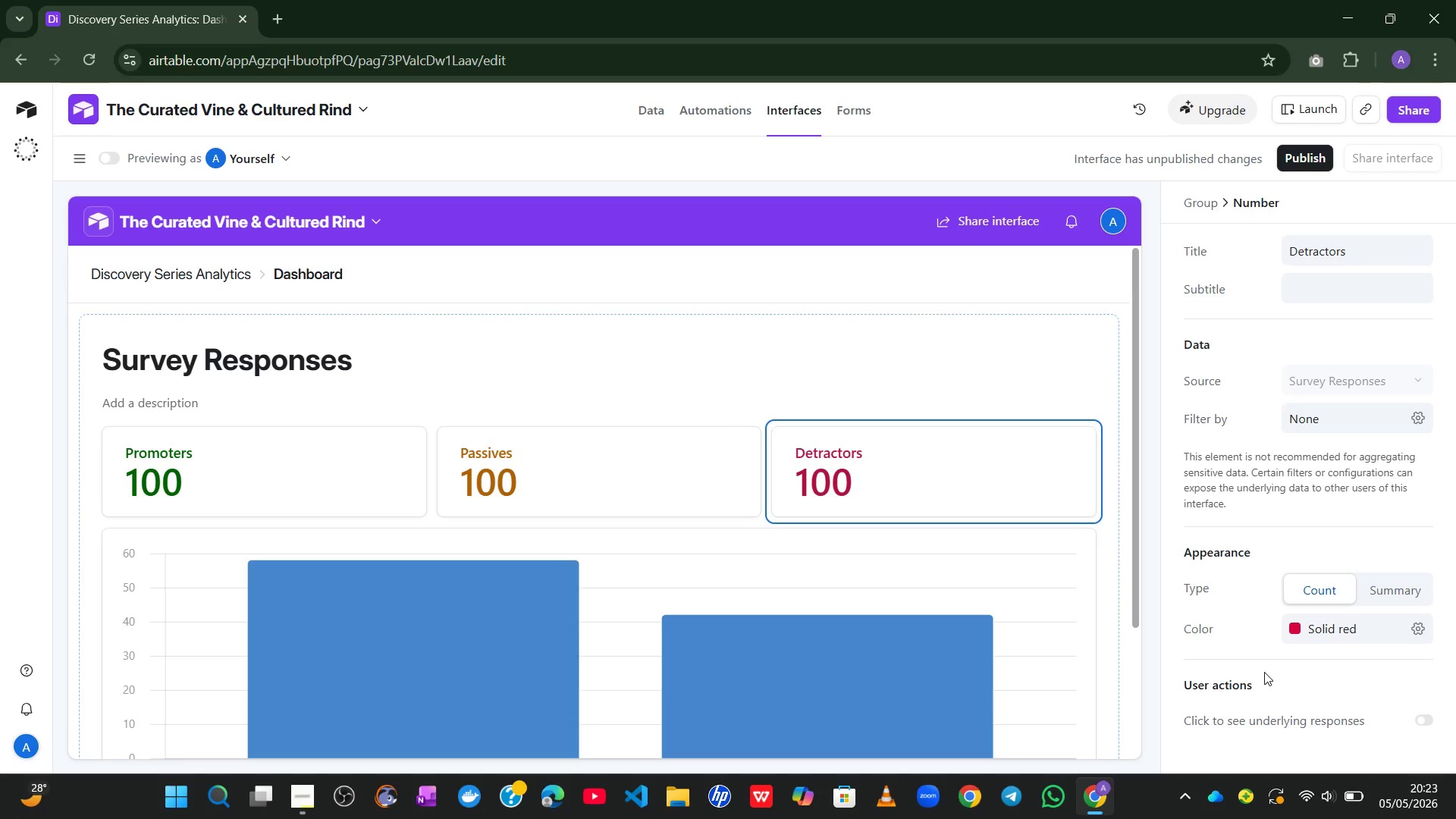 
left_click([1420, 414])
 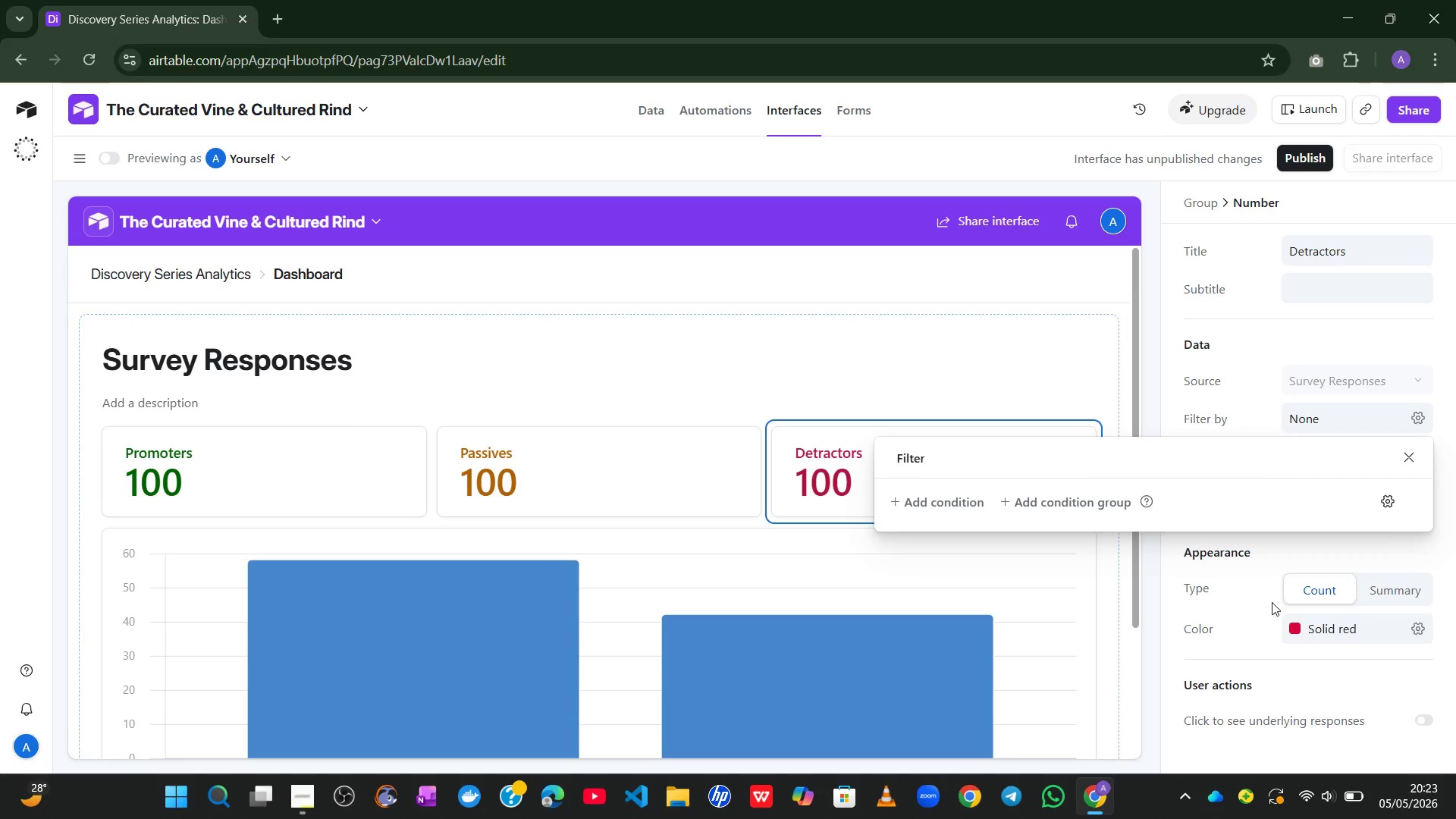 
left_click([1256, 554])
 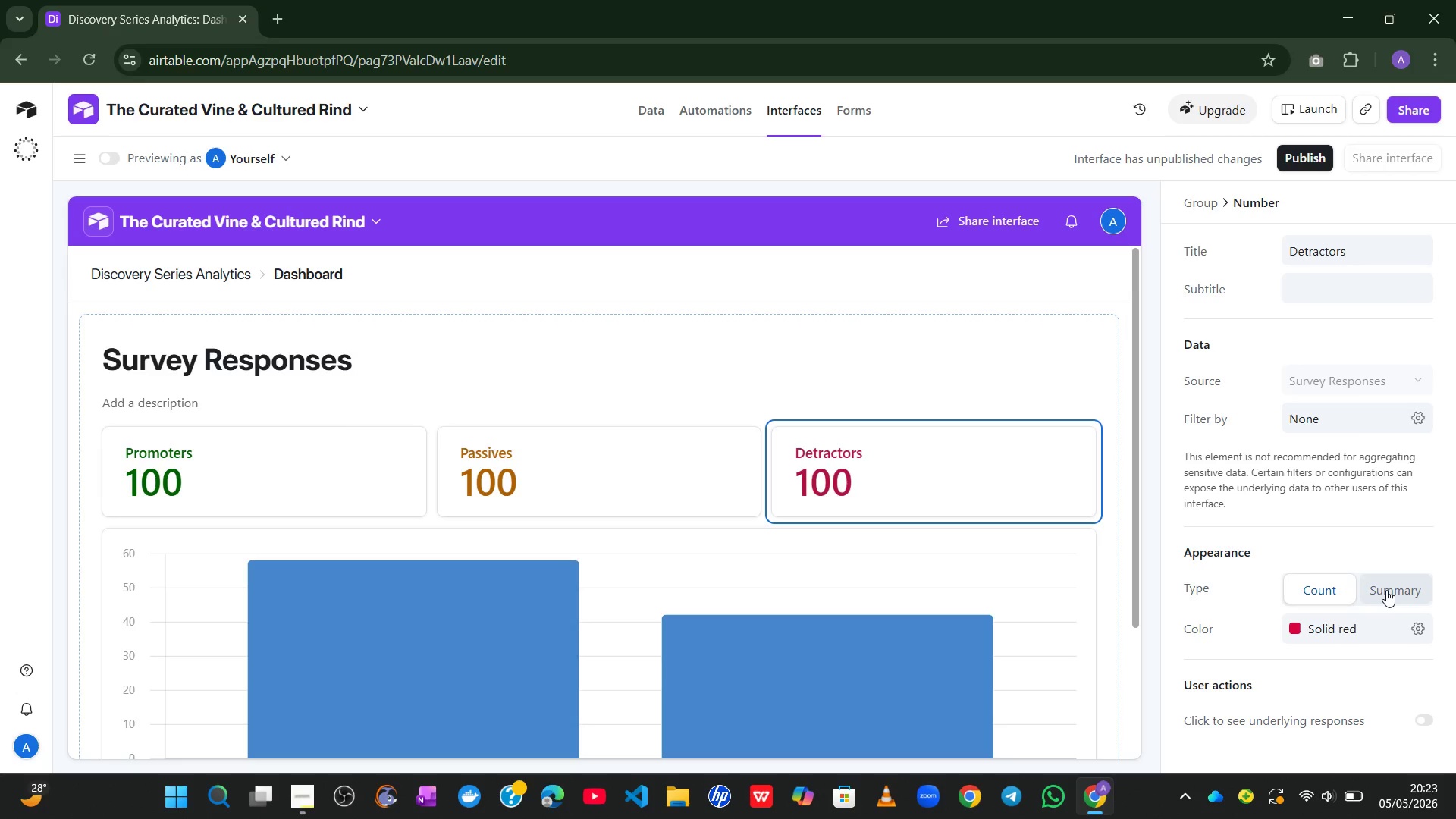 
left_click([1386, 590])
 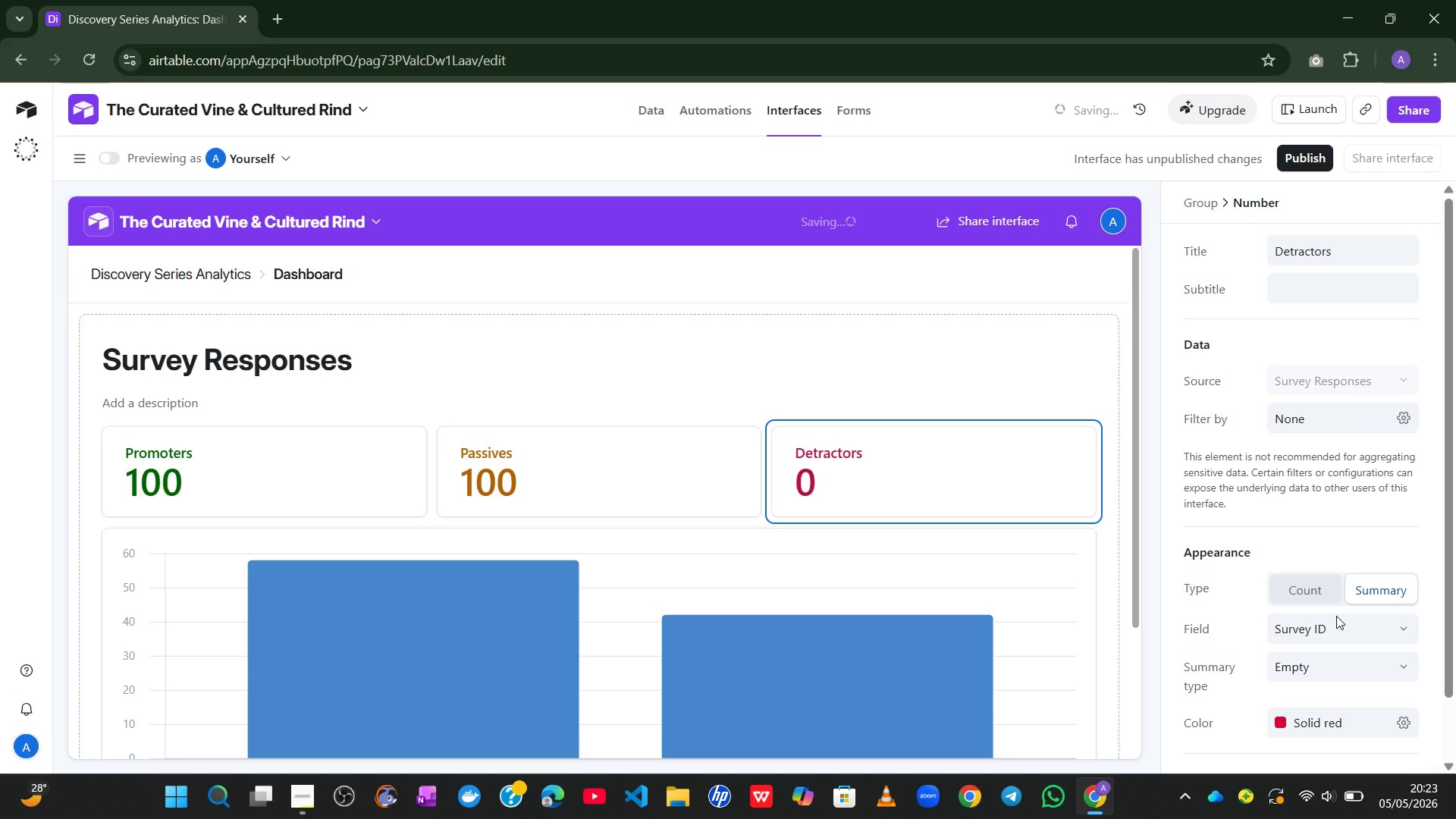 
left_click([1355, 641])
 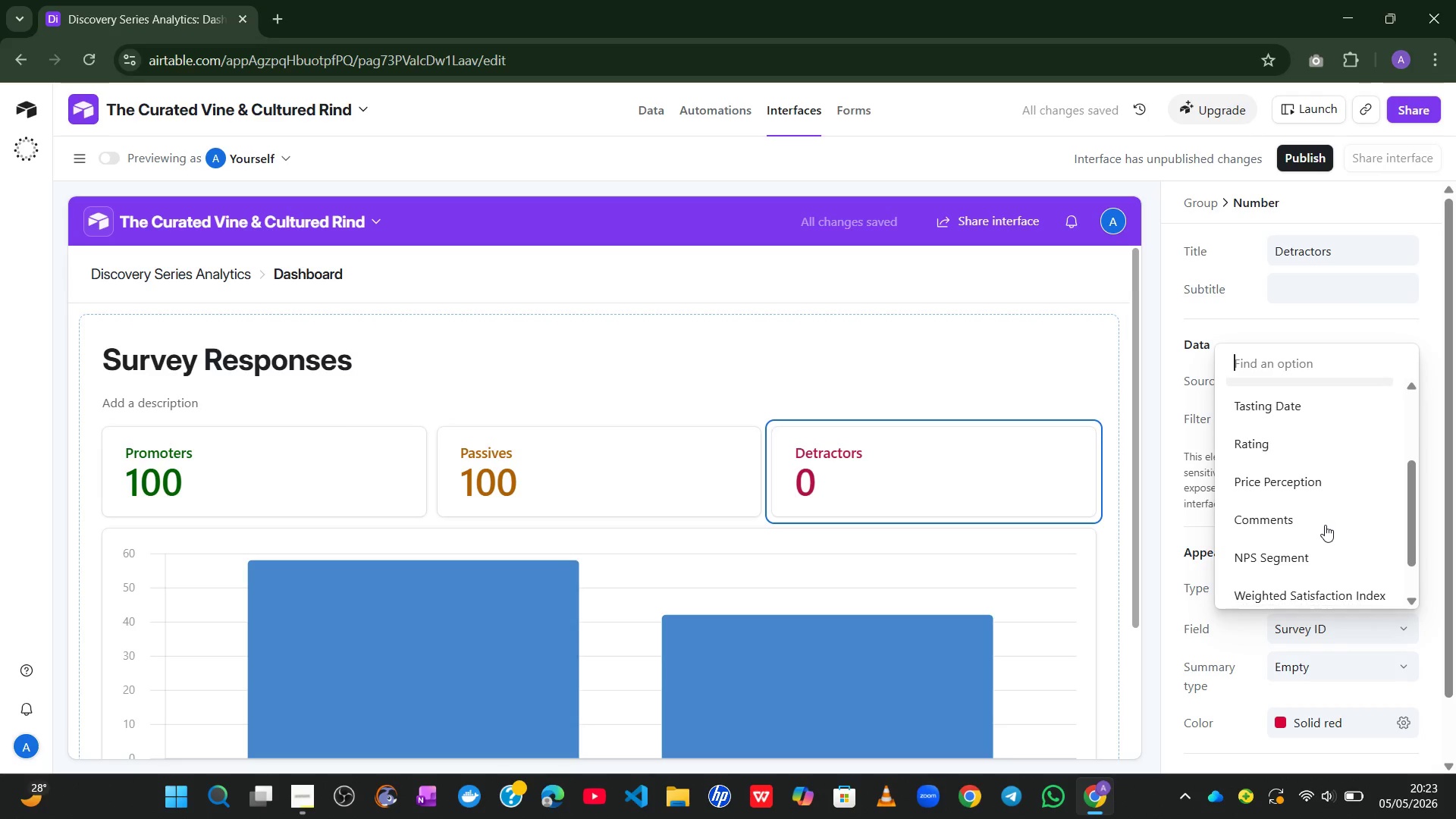 
left_click([1290, 559])
 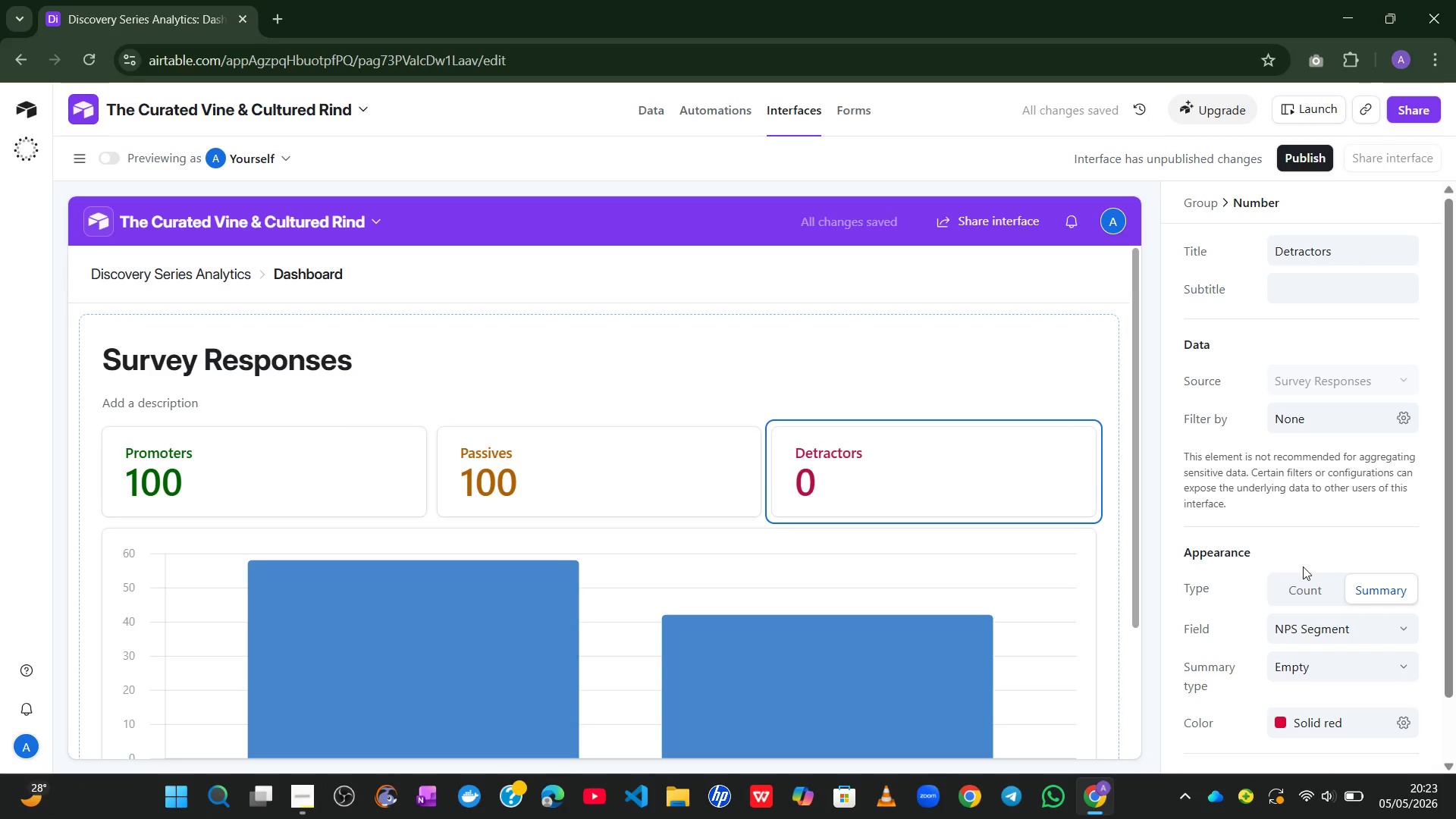 
wait(6.33)
 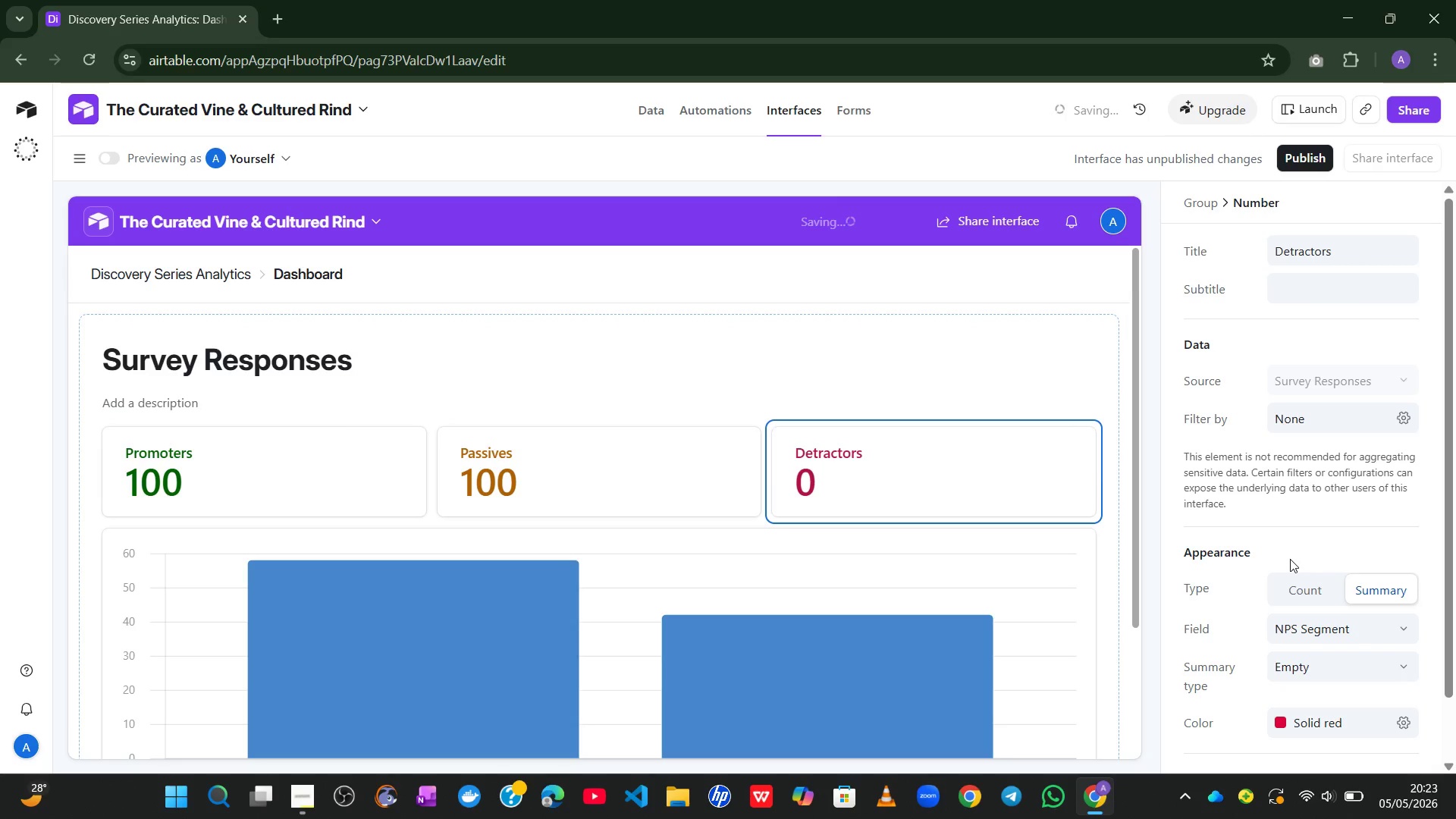 
left_click([1335, 657])
 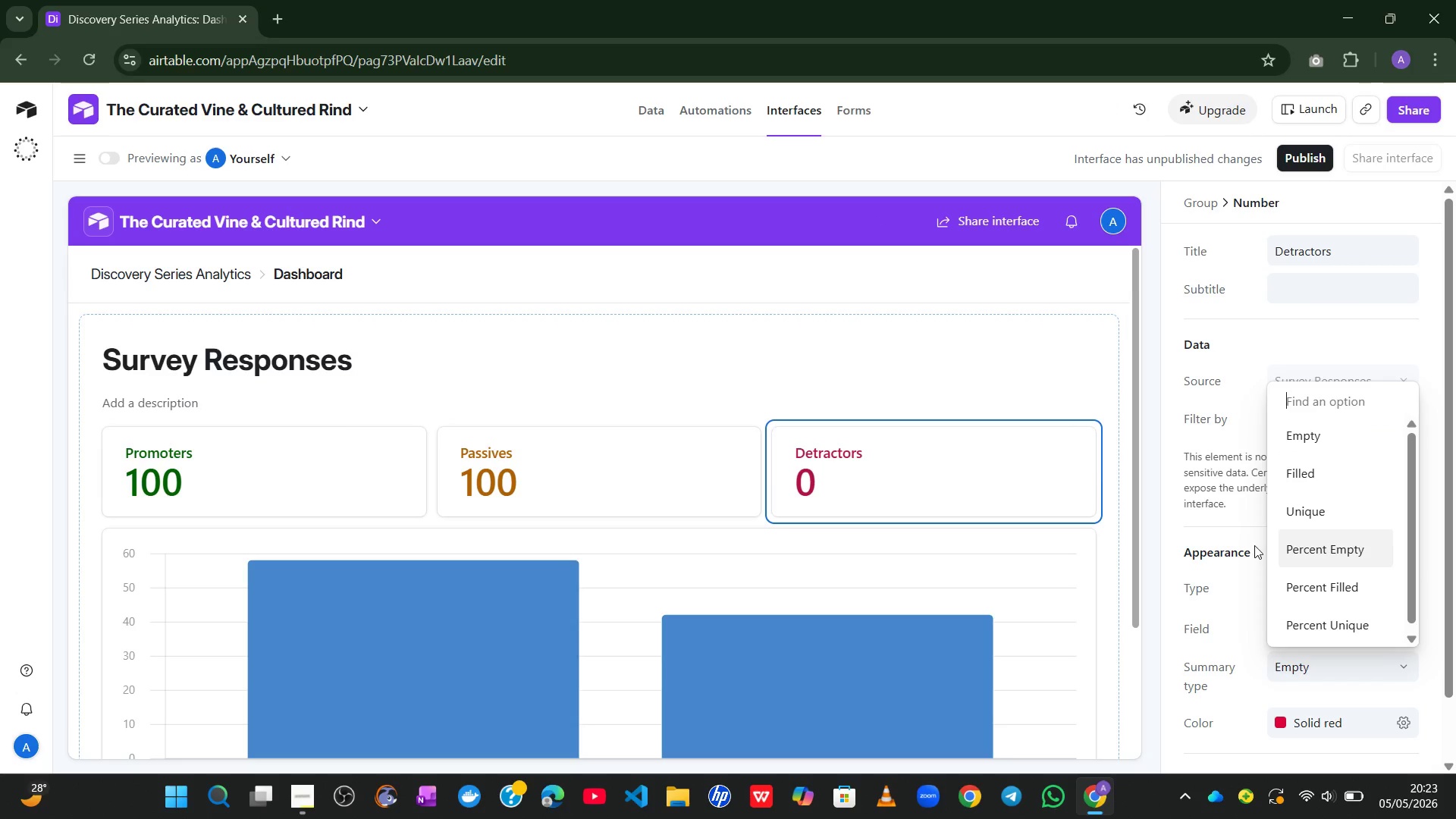 
left_click([1234, 584])
 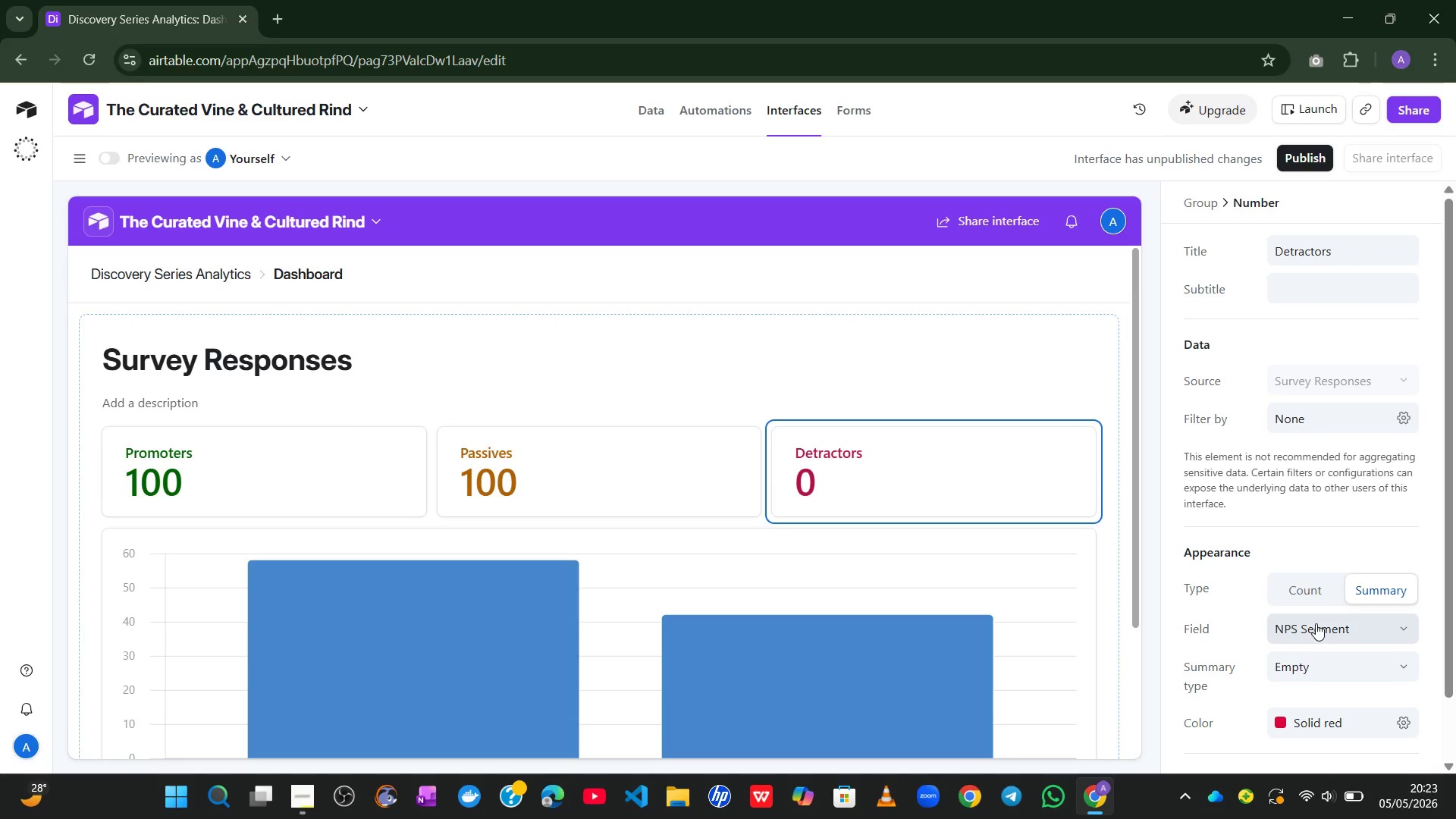 
wait(11.14)
 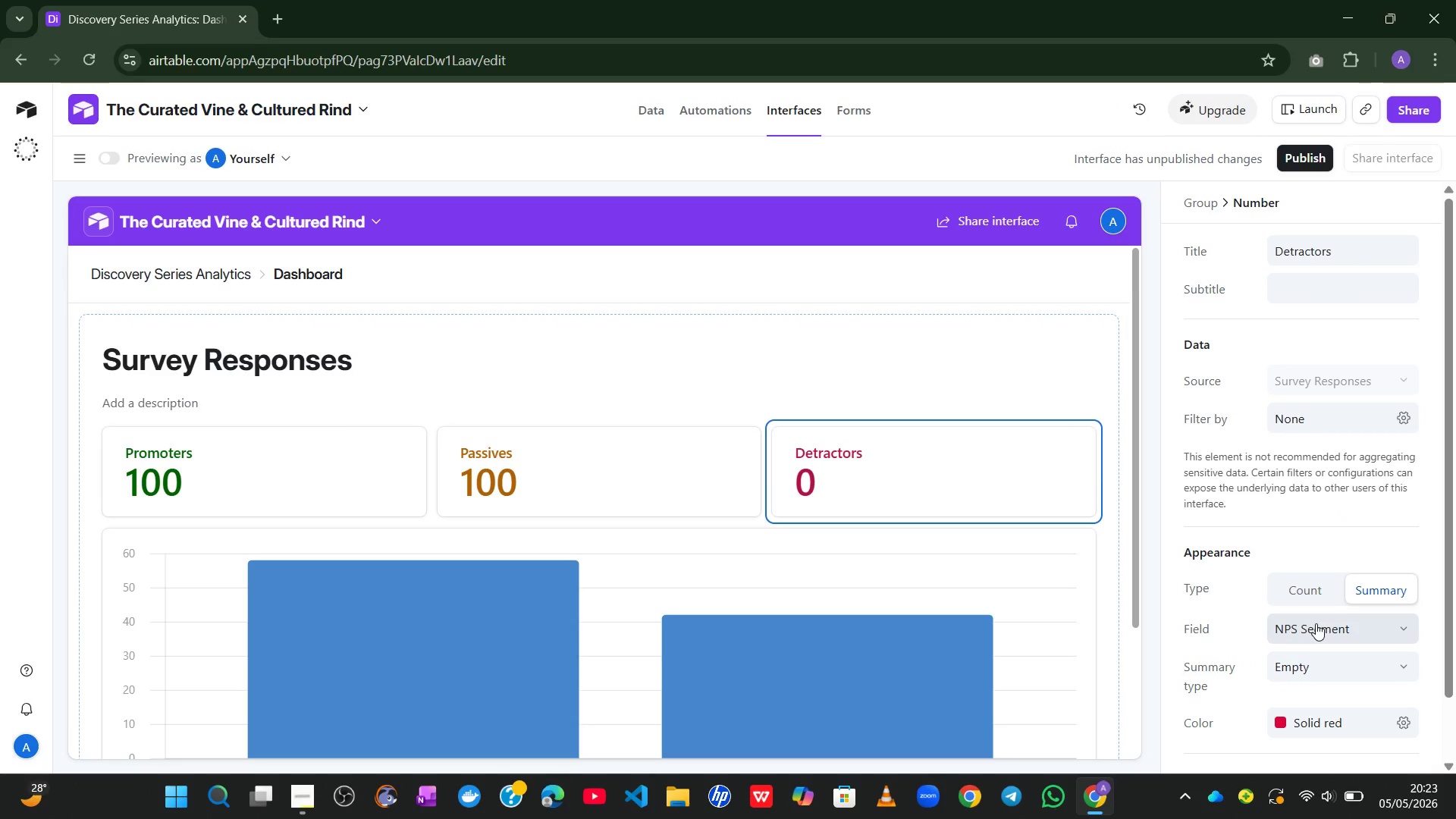 
left_click([1307, 586])
 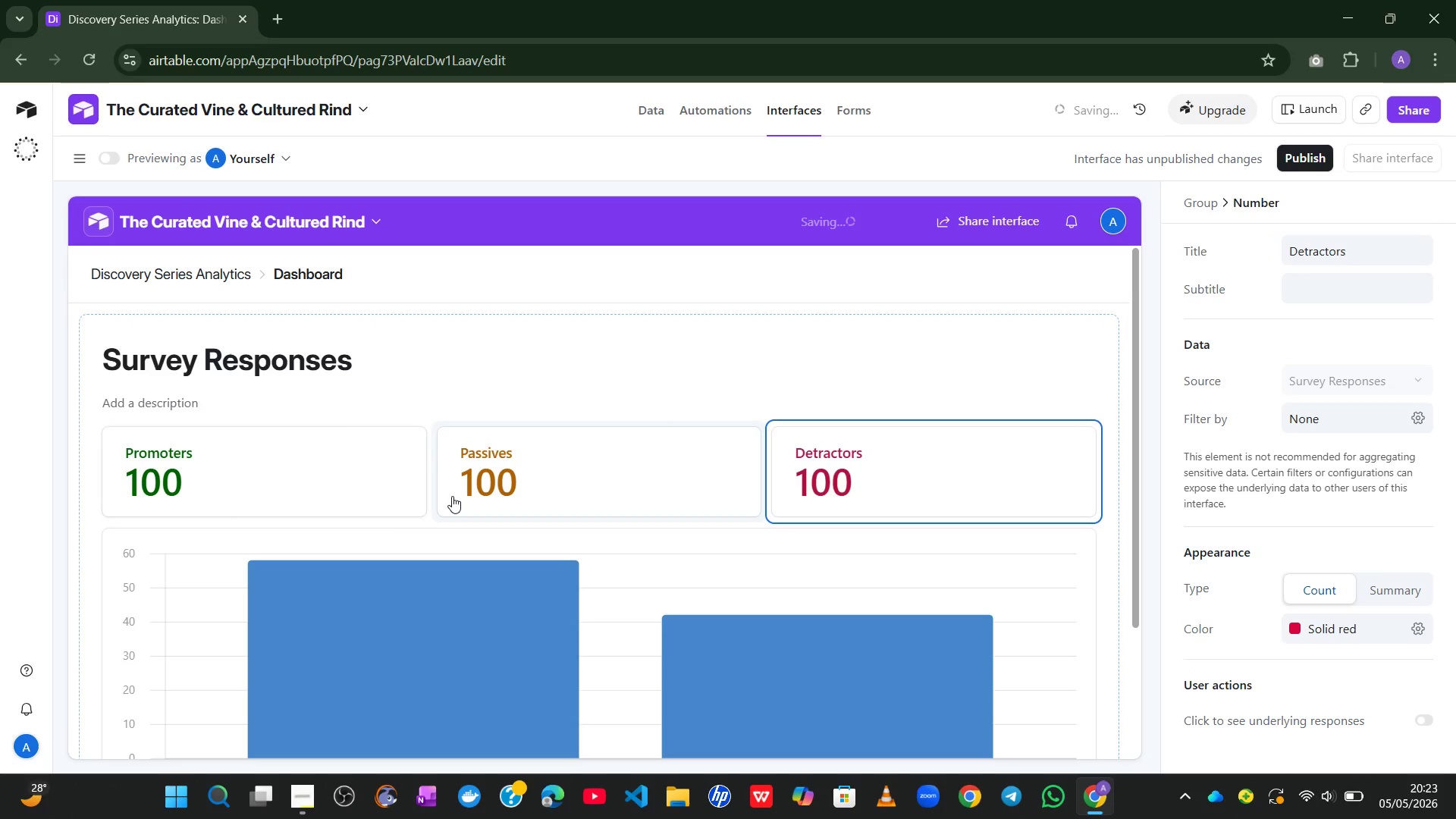 
left_click([317, 476])
 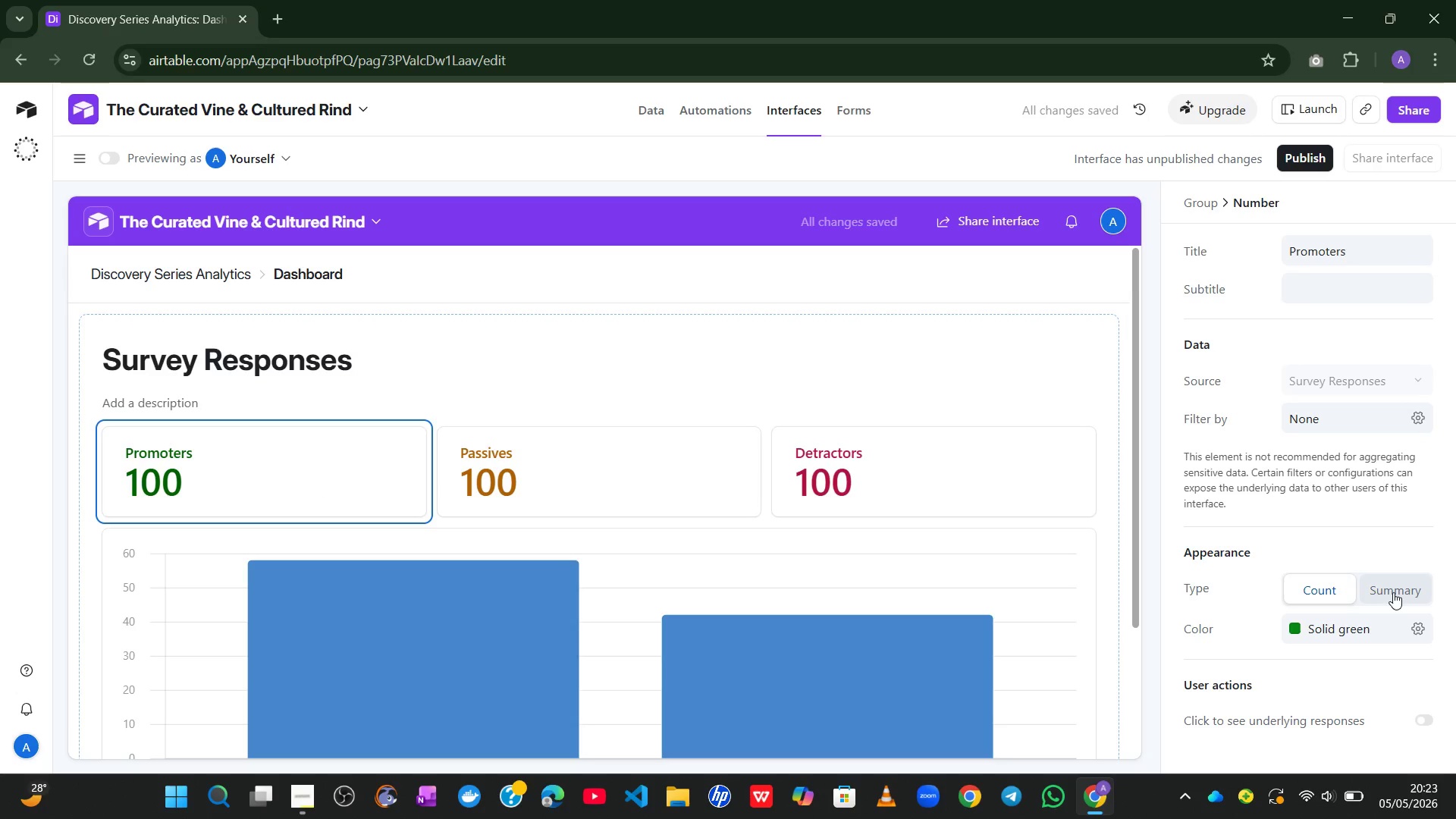 
left_click([1393, 592])
 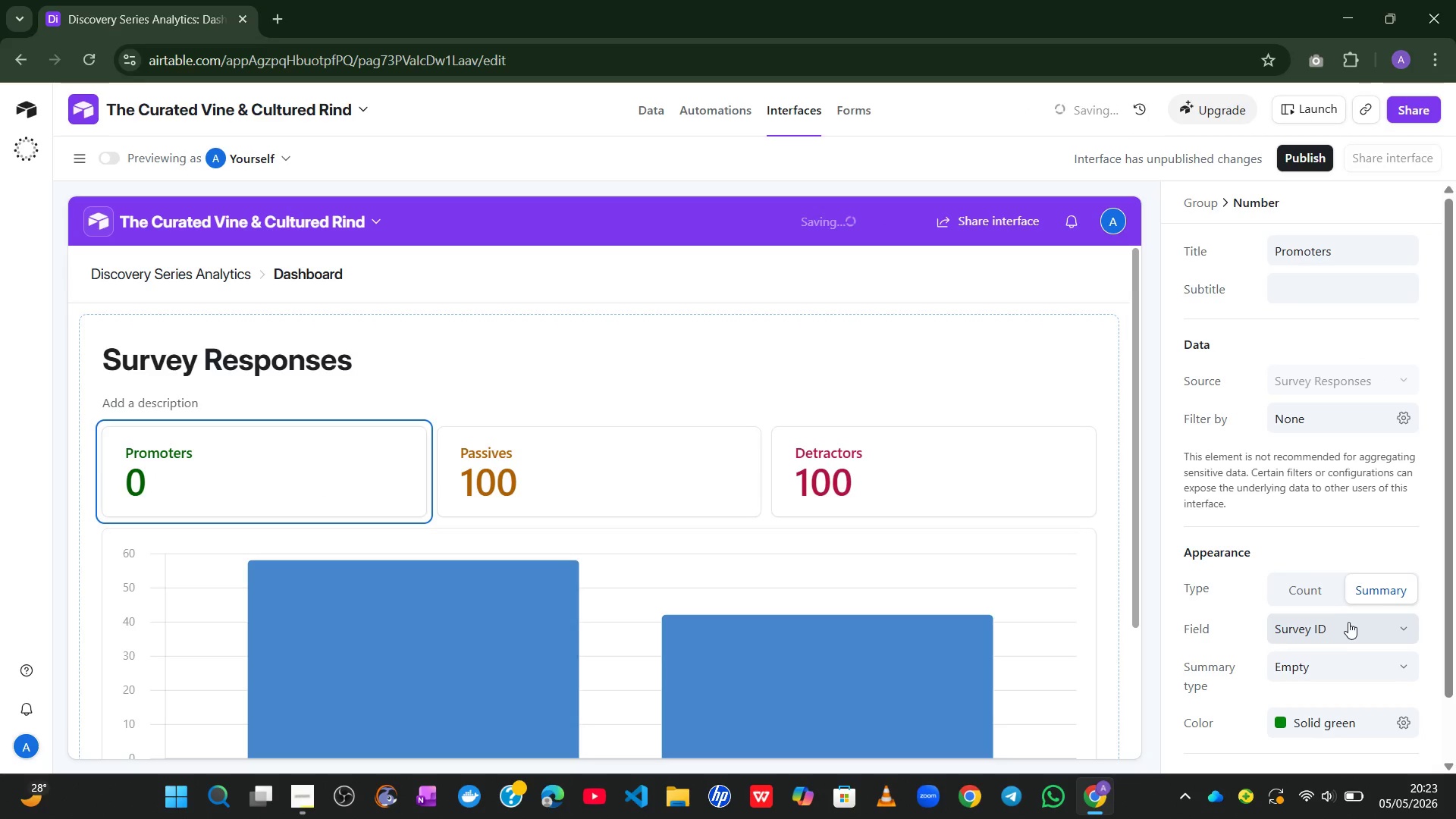 
left_click([1346, 626])
 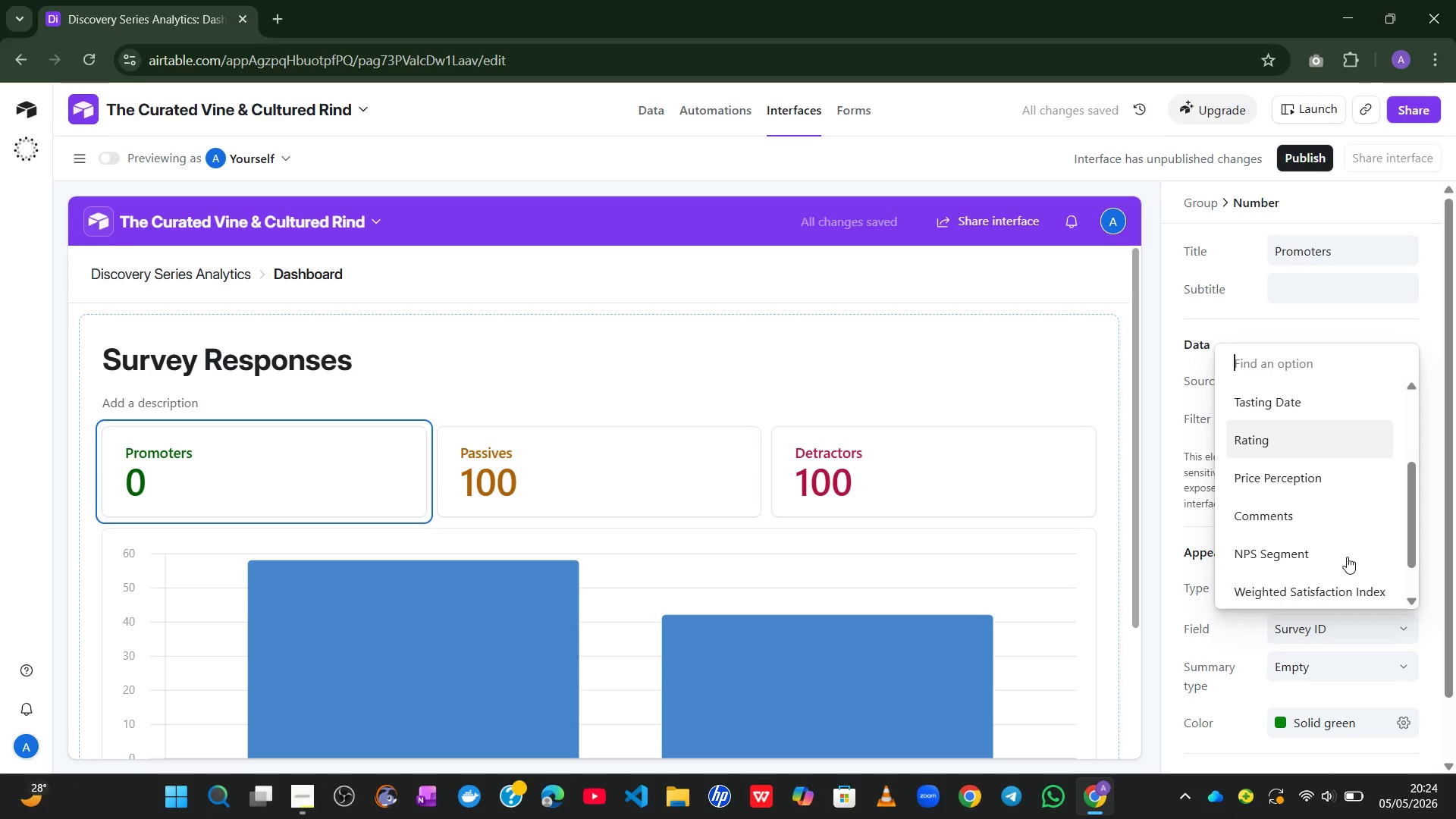 
wait(6.25)
 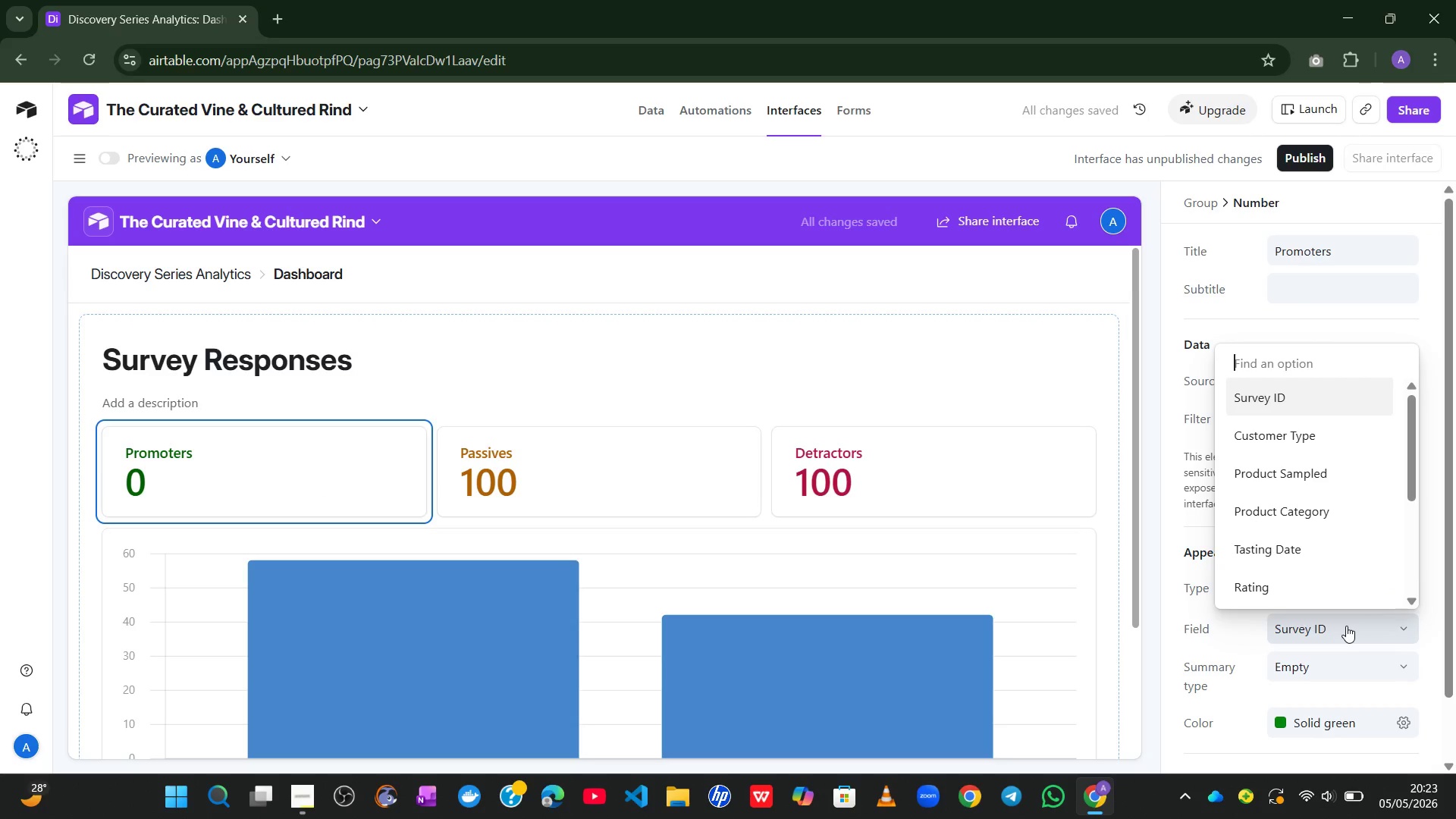 
left_click([1320, 520])
 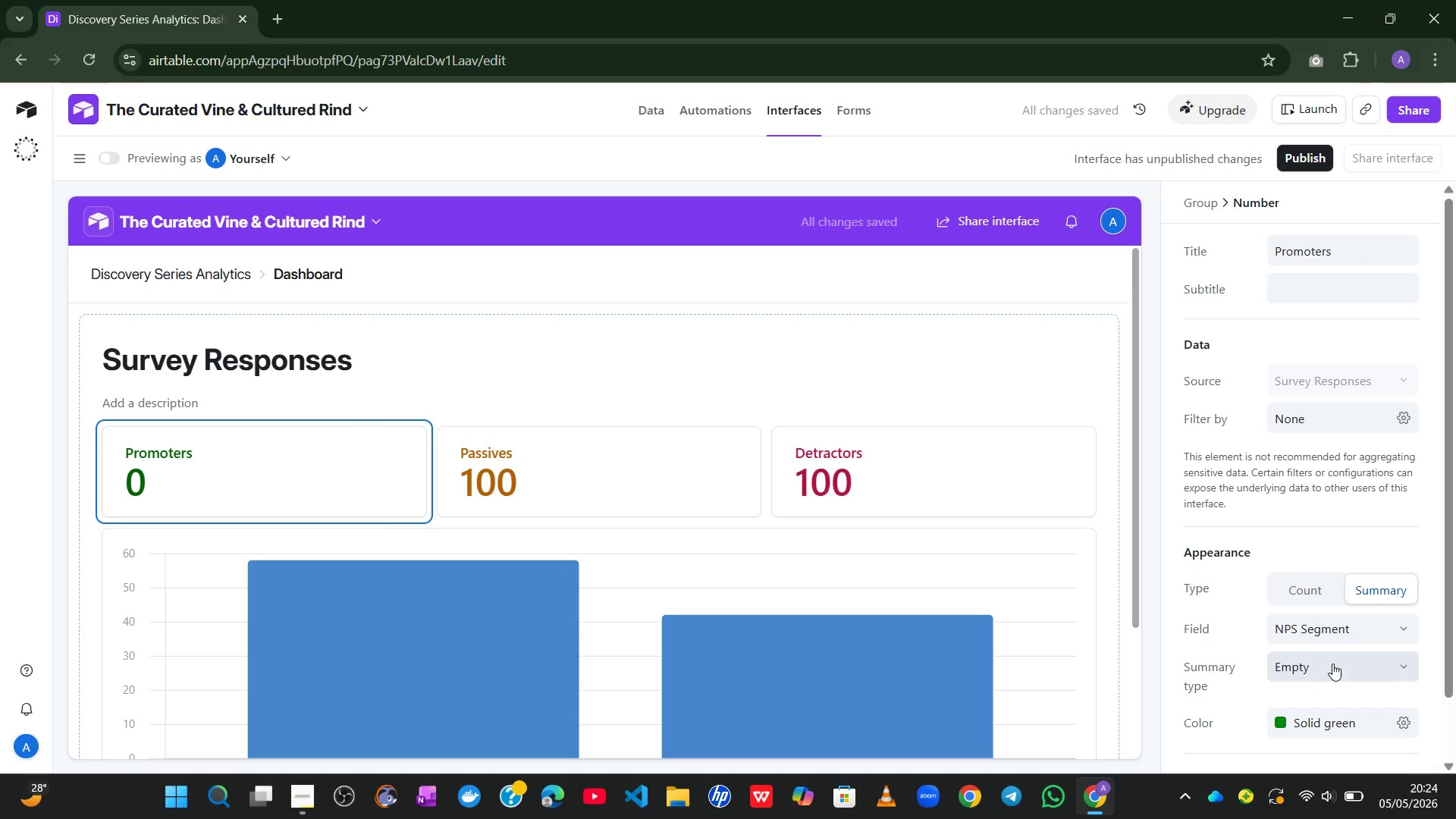 
wait(12.22)
 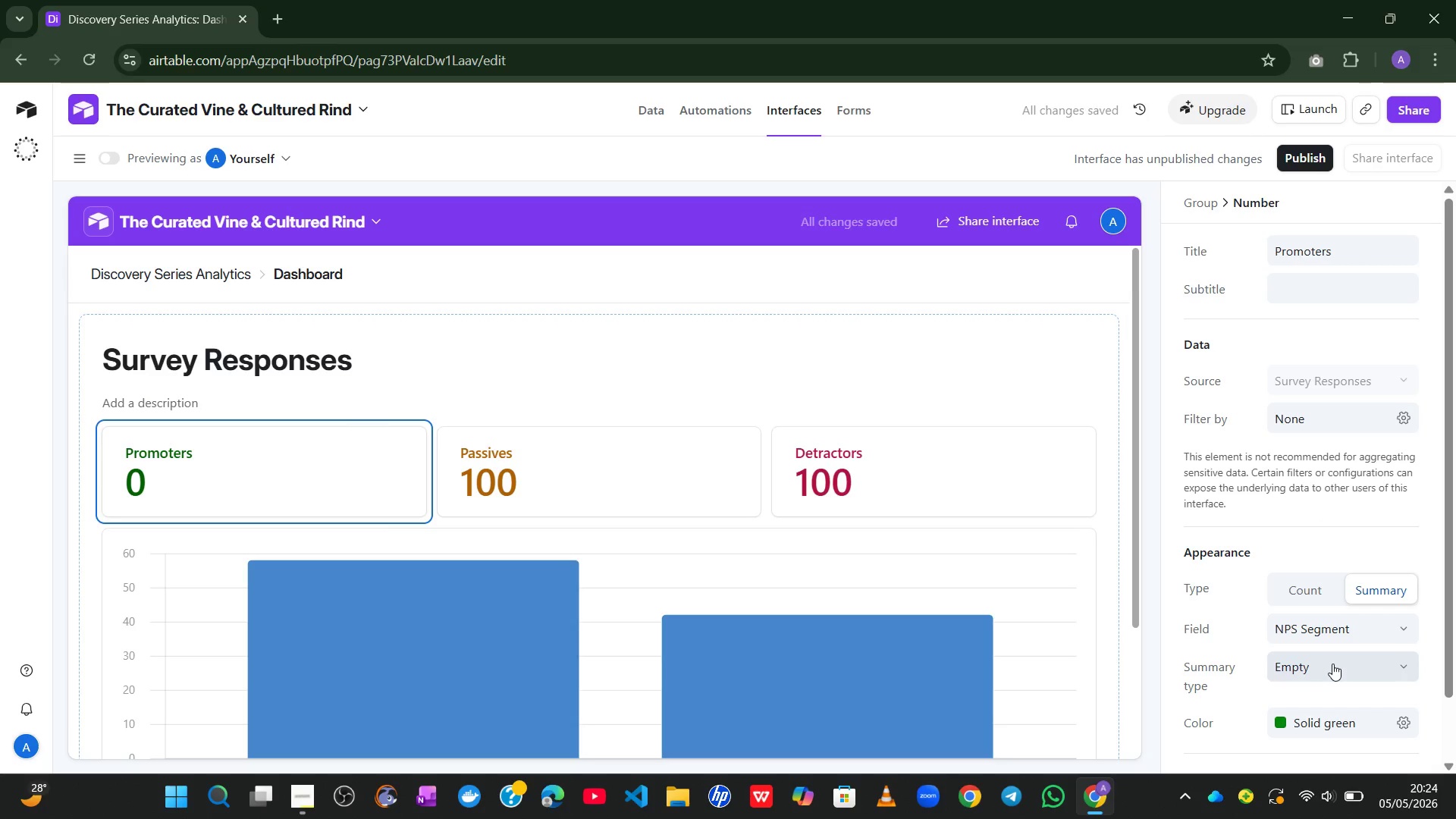 
left_click([1404, 425])
 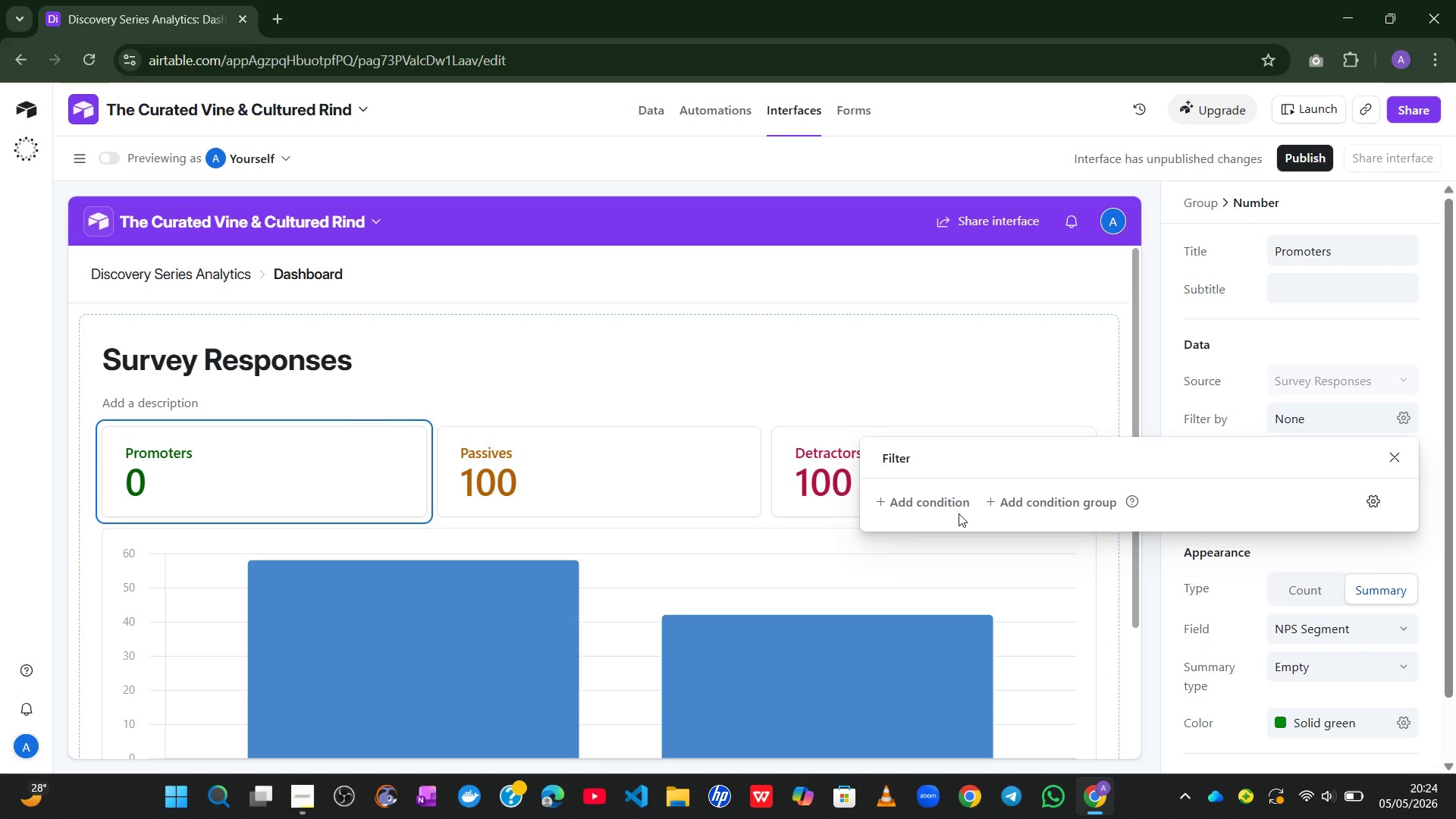 
left_click([942, 499])
 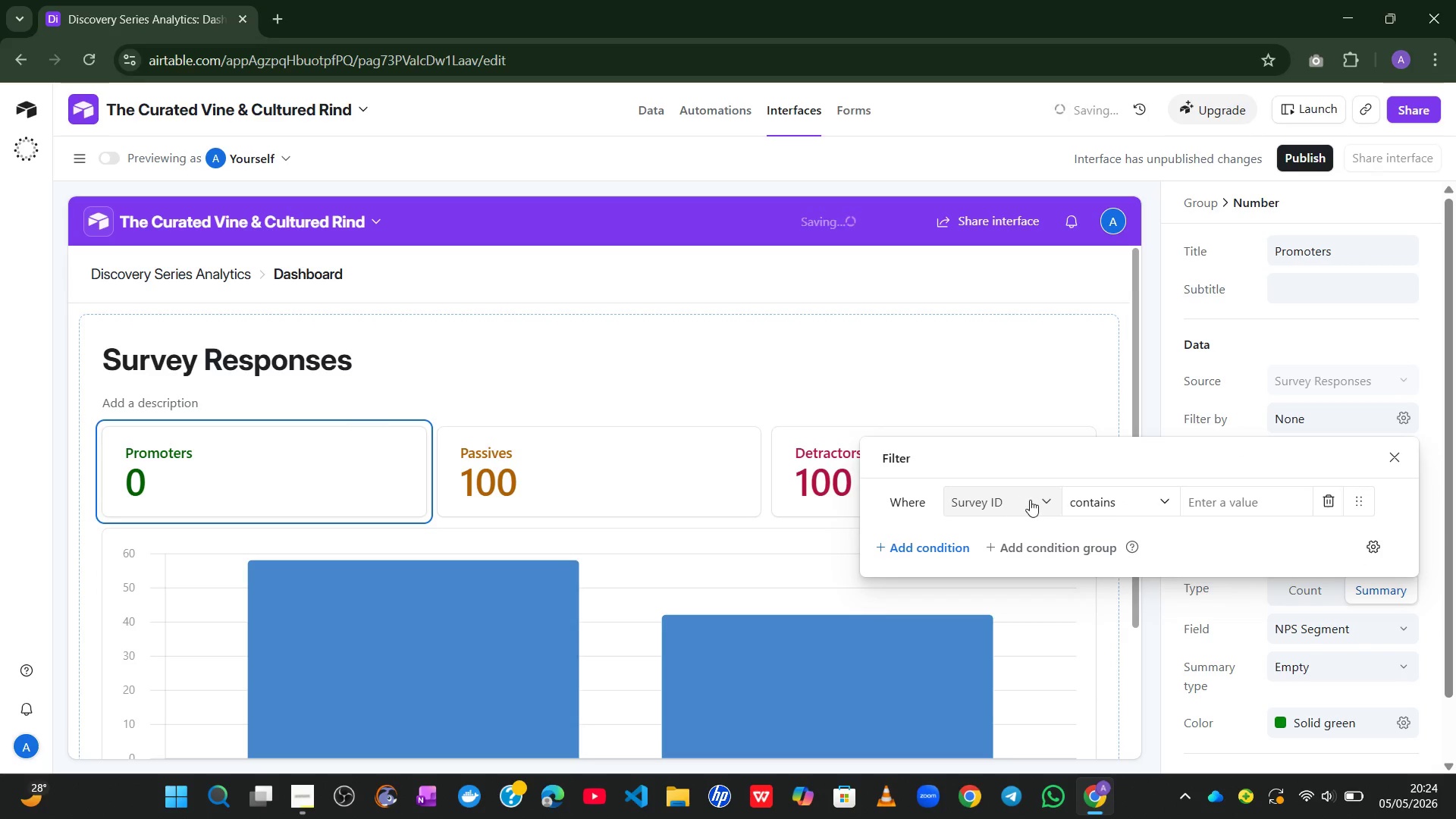 
left_click([1031, 500])
 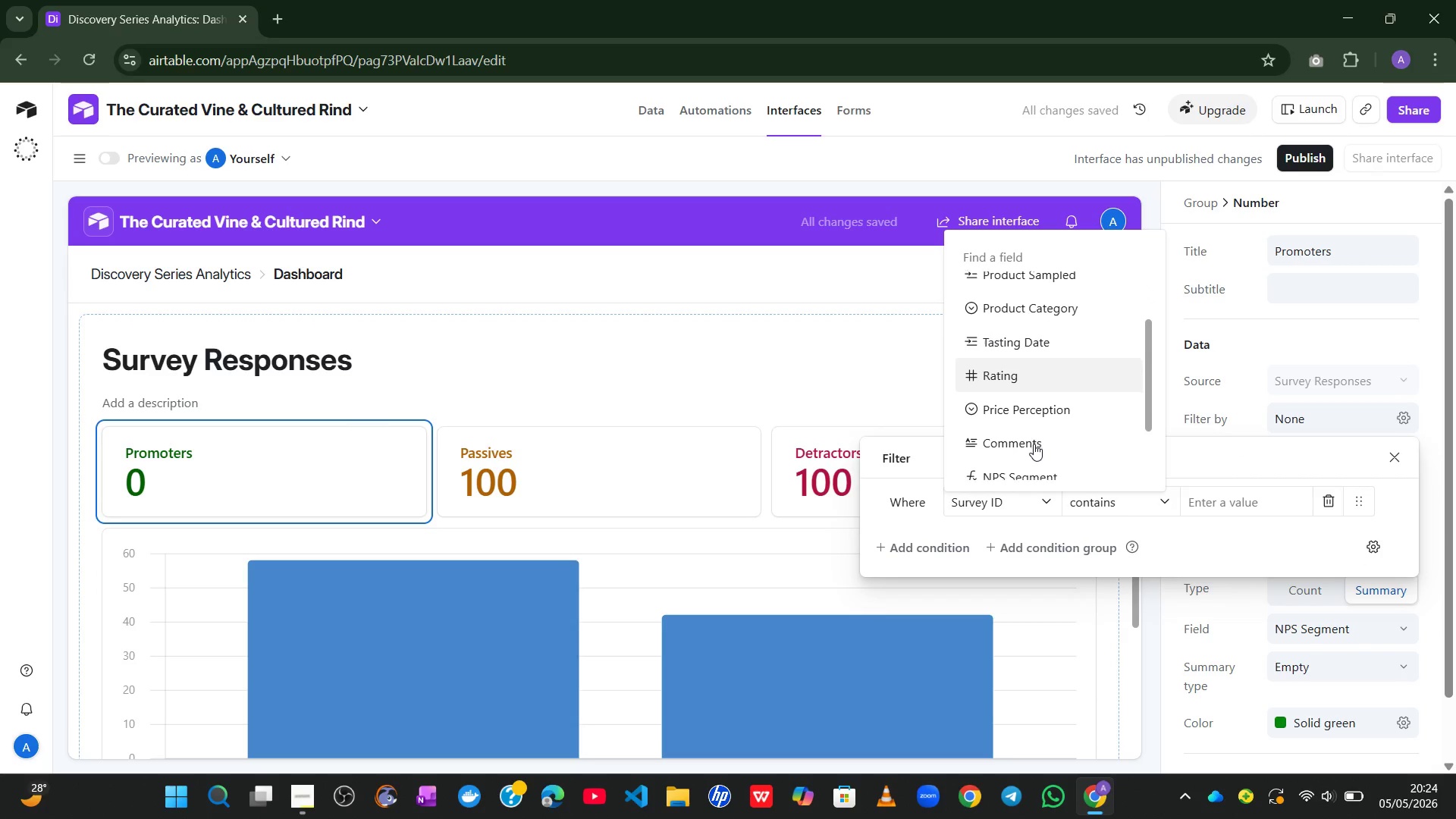 
left_click([1026, 444])
 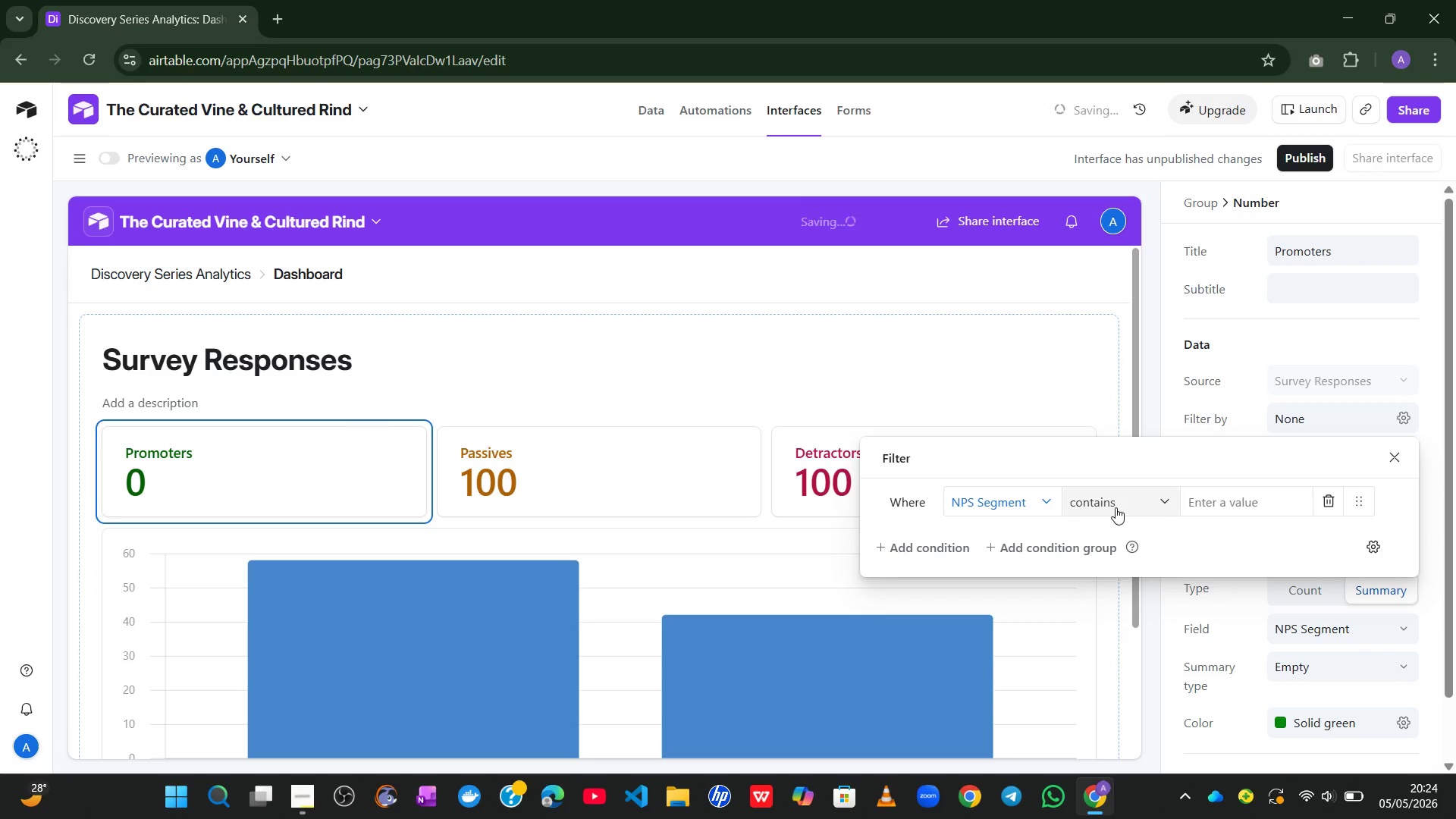 
left_click([1116, 509])
 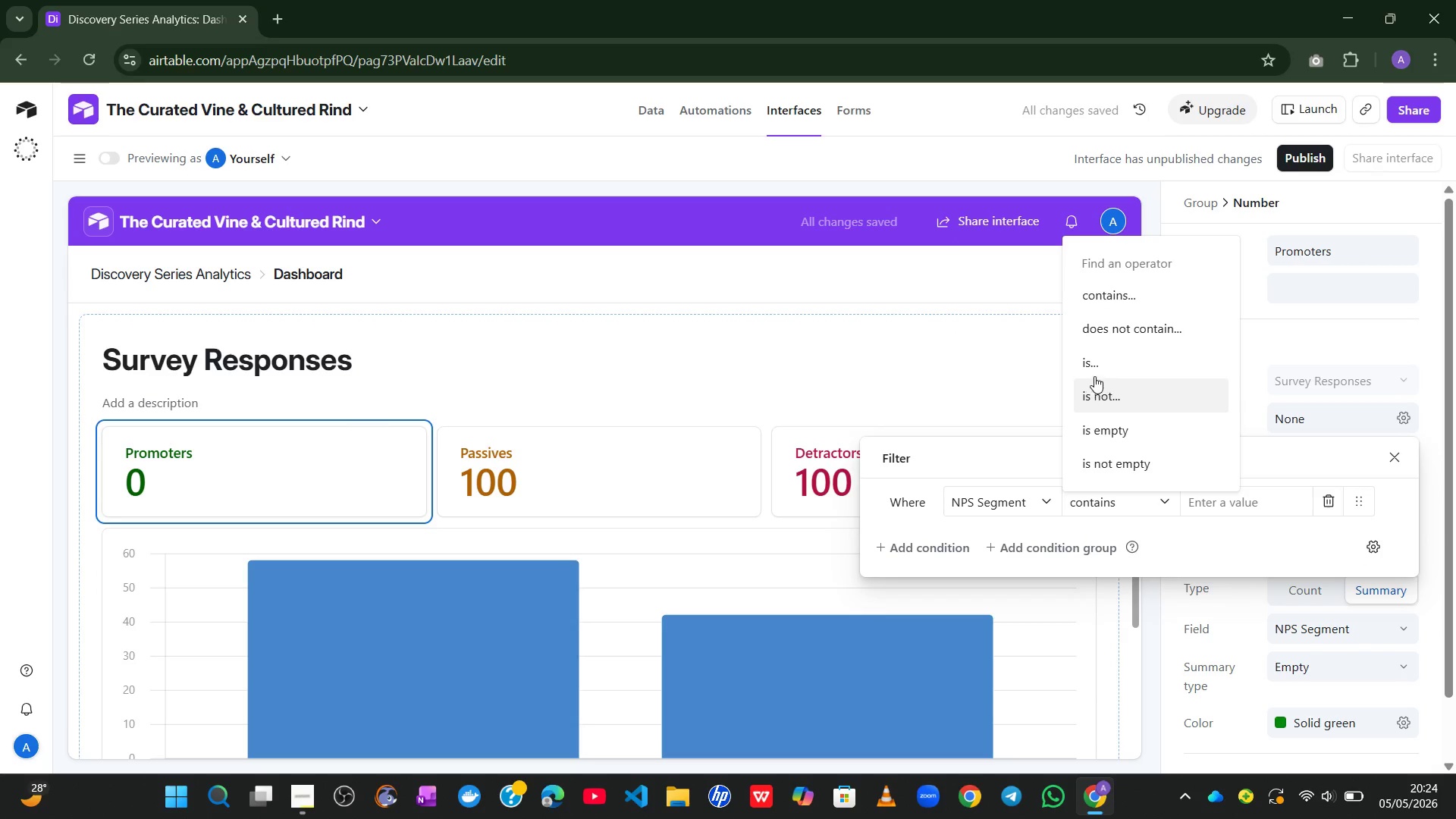 
left_click([1092, 375])
 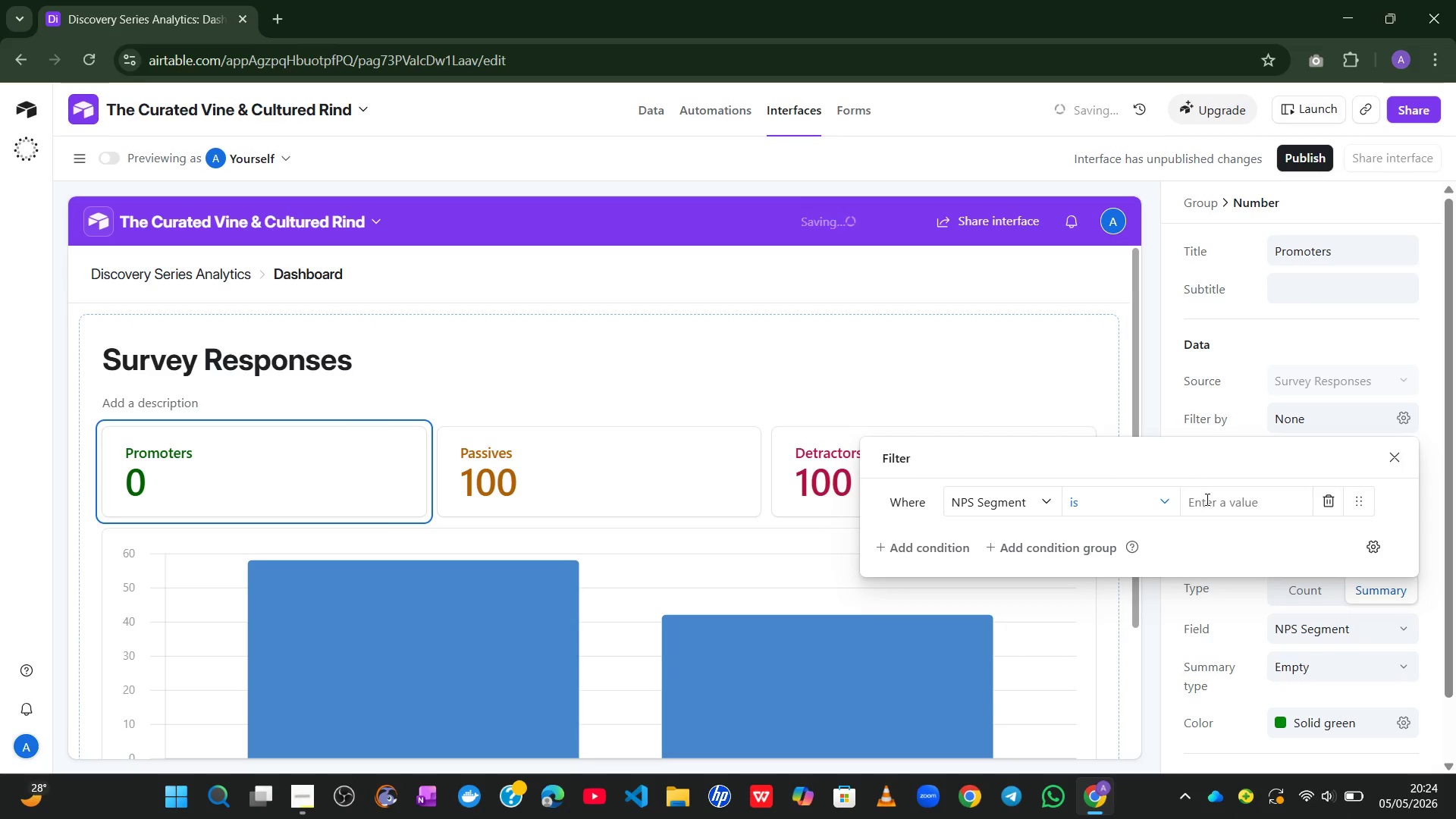 
left_click([1207, 500])
 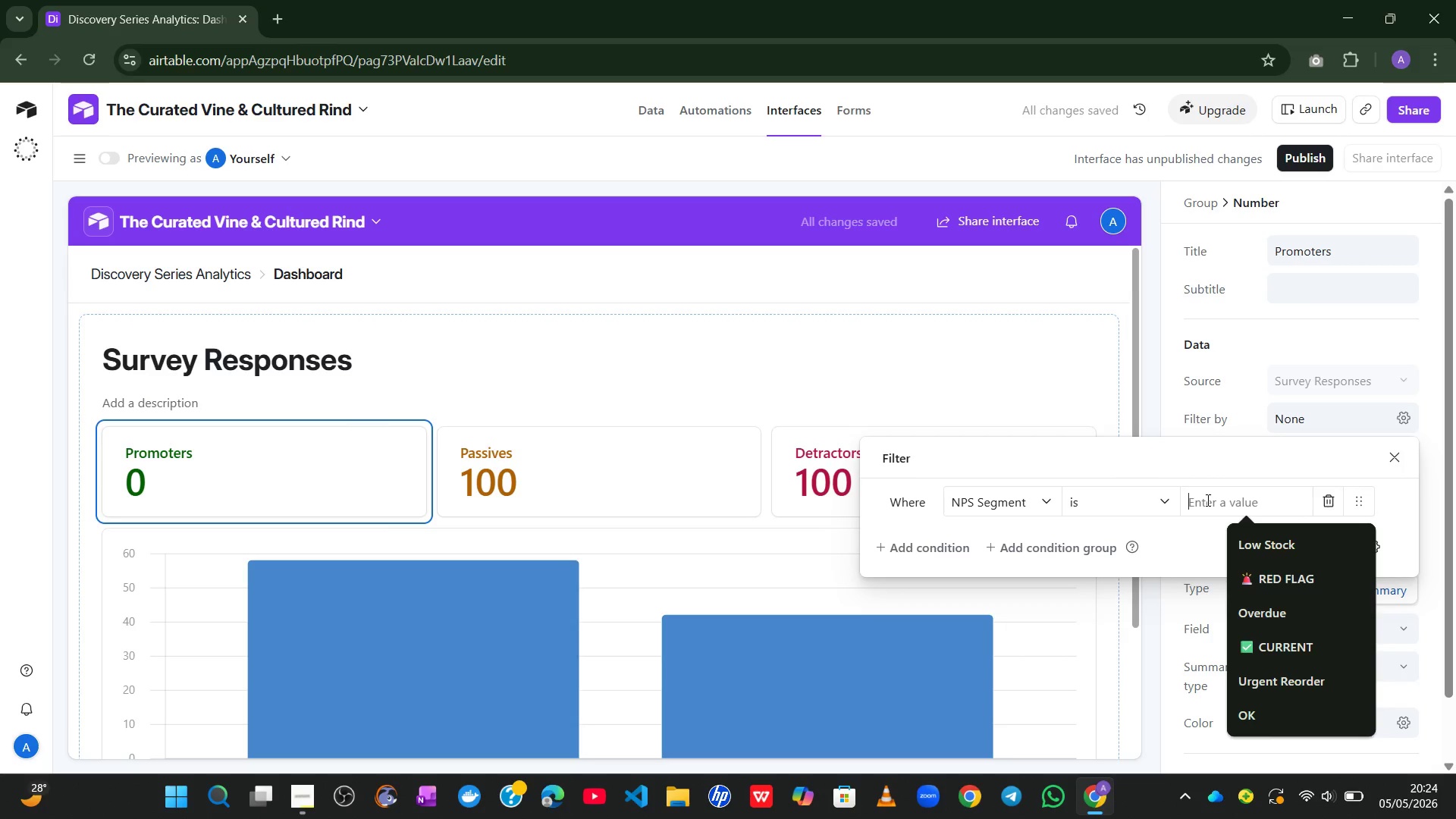 
wait(5.81)
 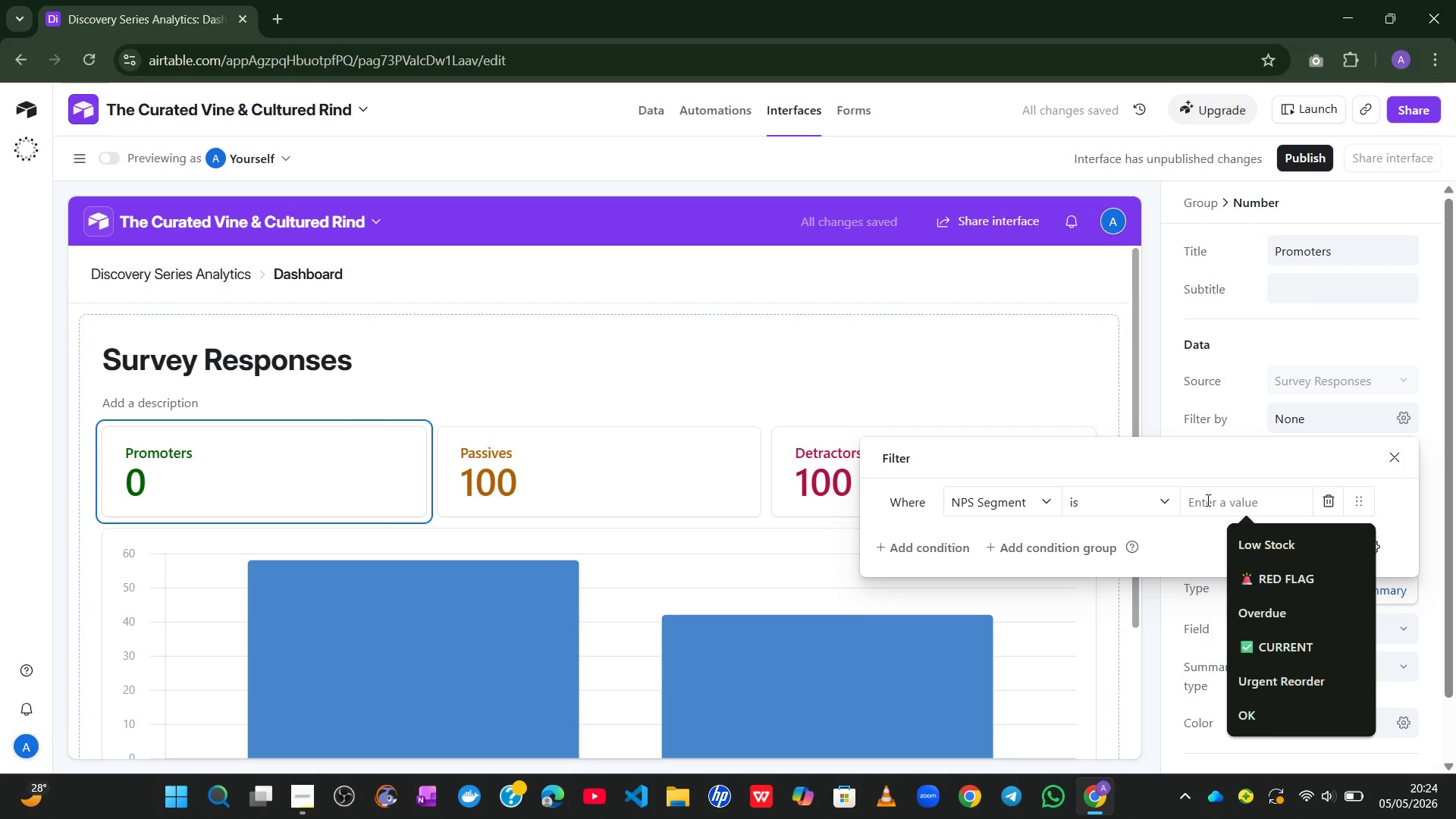 
type(Promoter)
 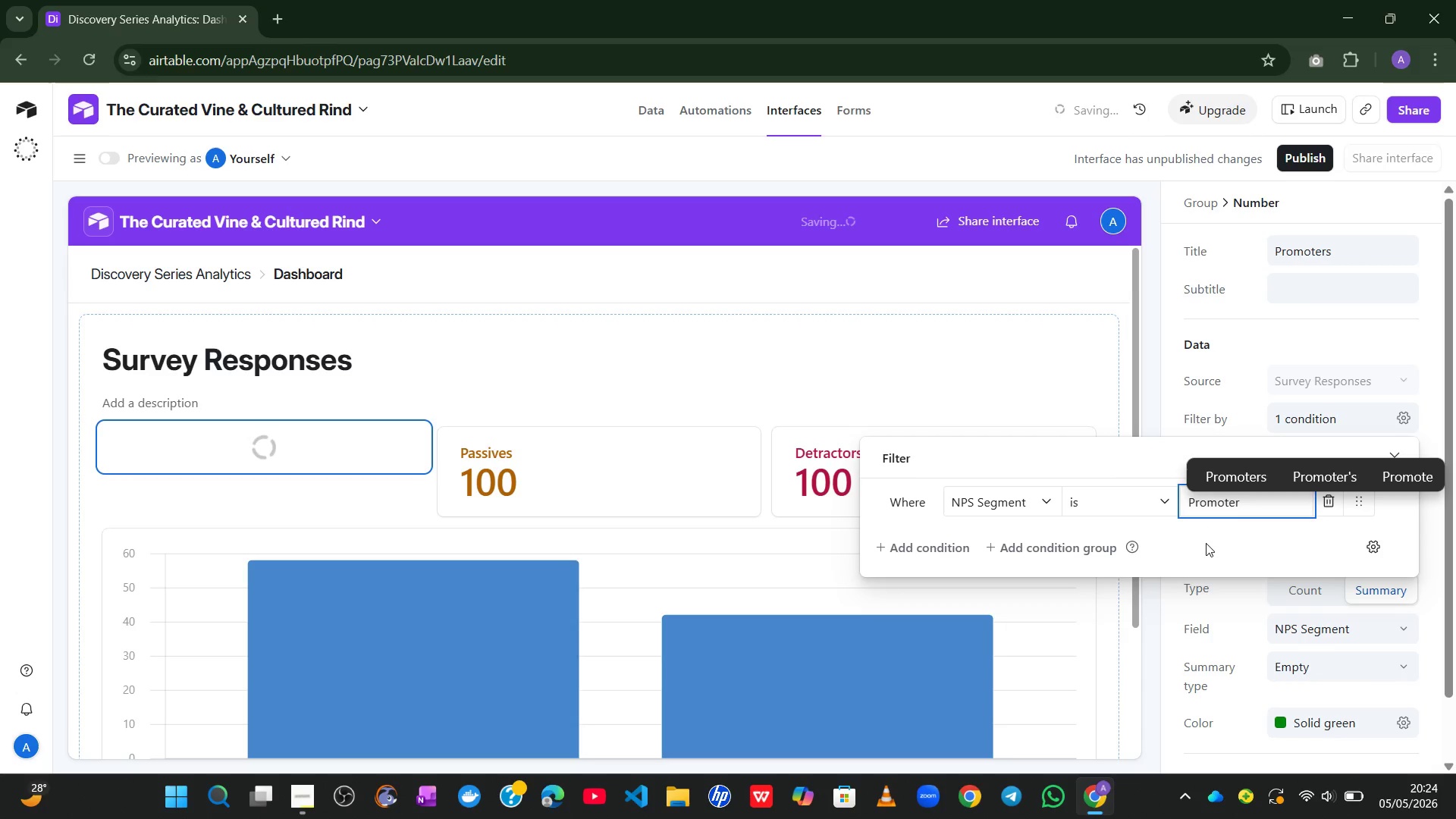 
left_click([1206, 543])
 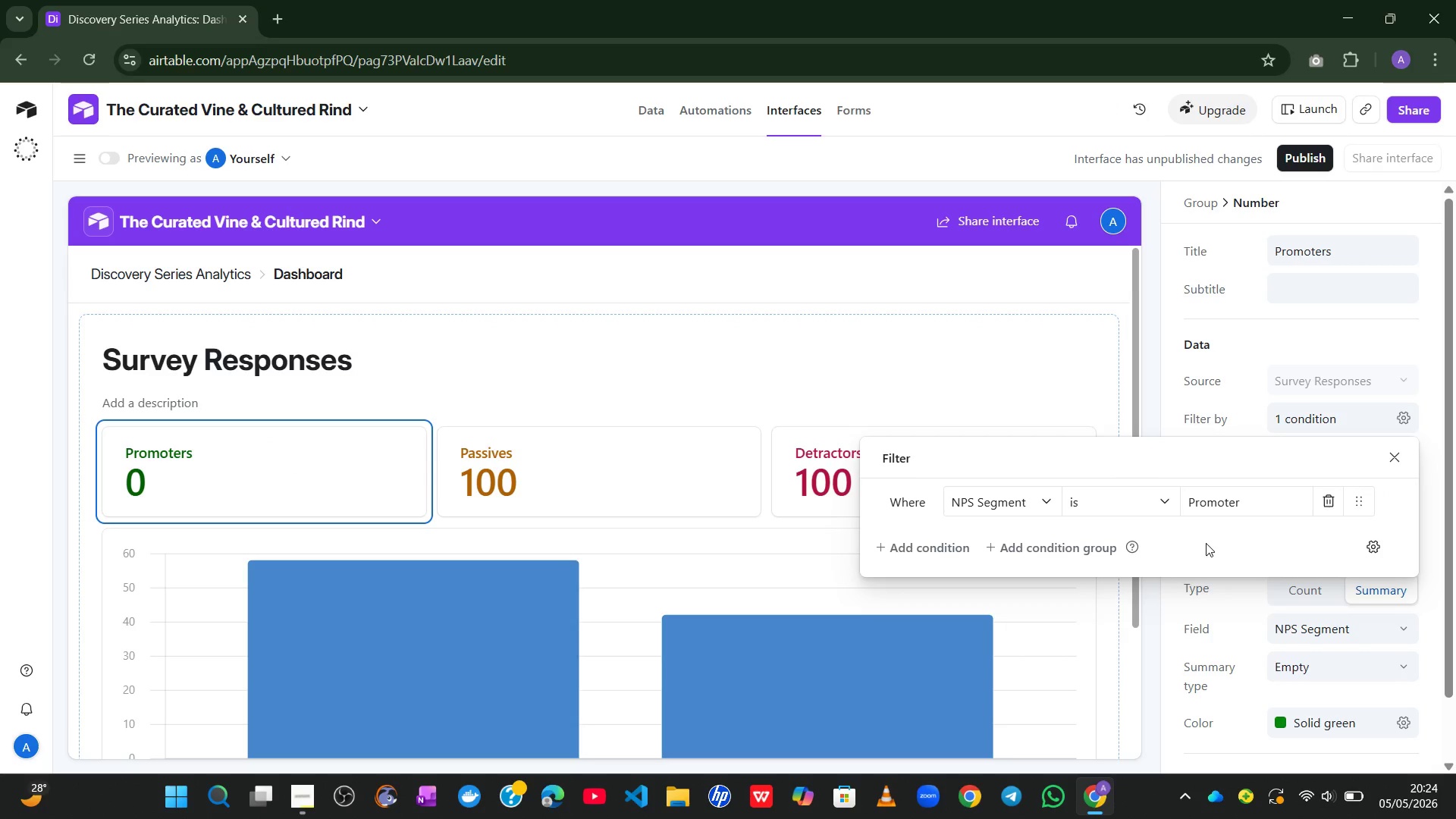 
wait(16.97)
 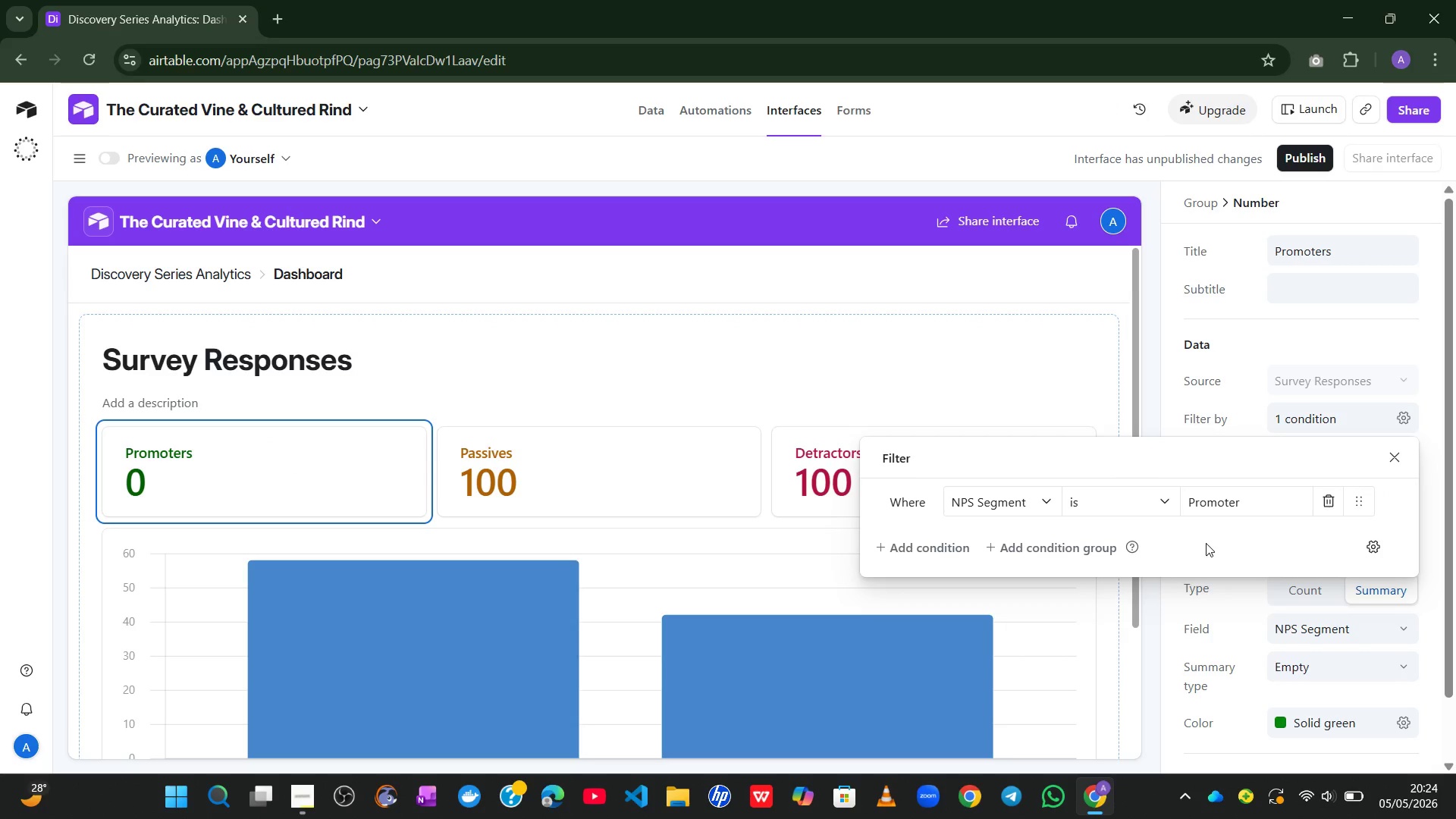 
left_click([1390, 463])
 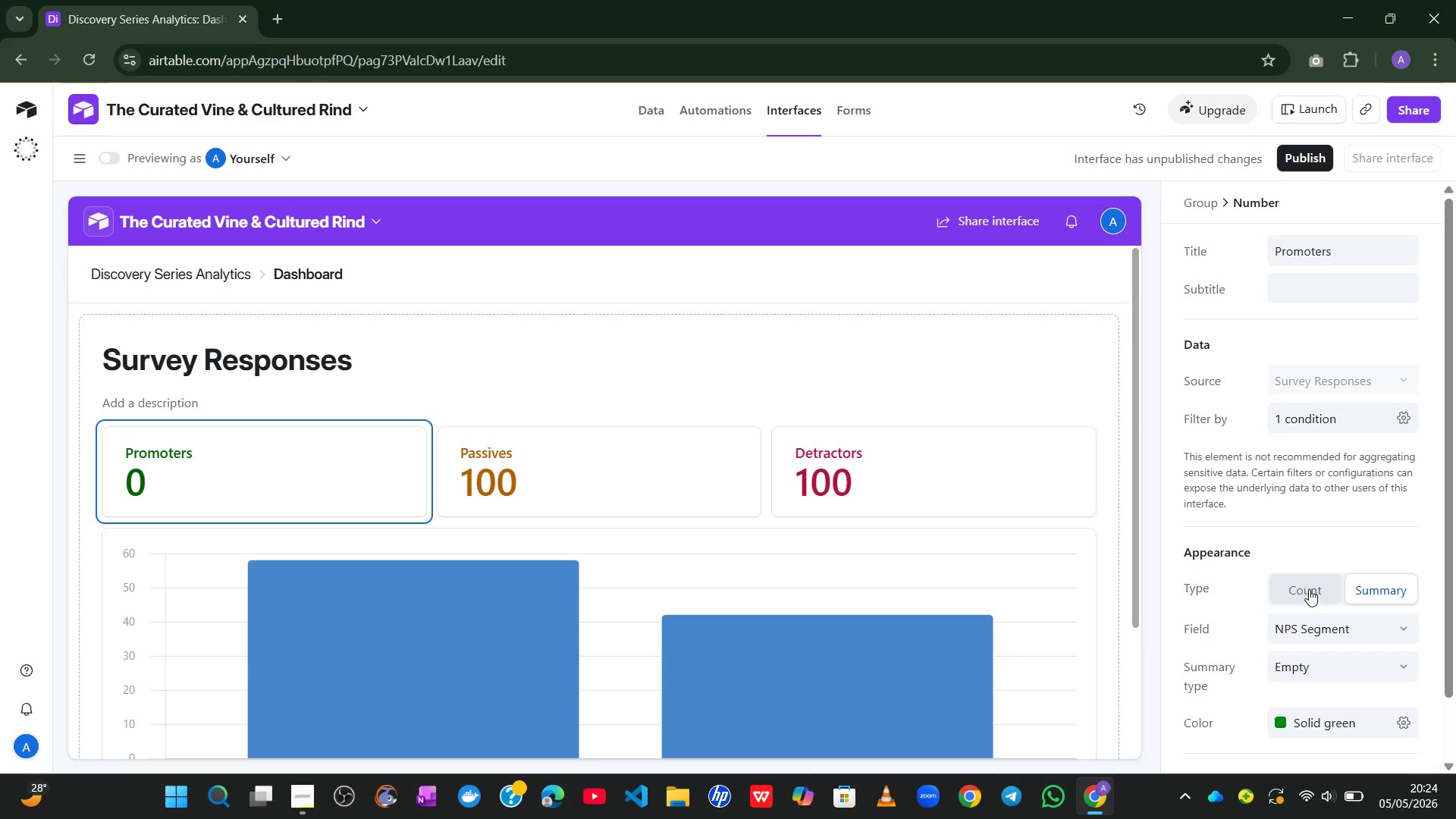 
double_click([1309, 589])
 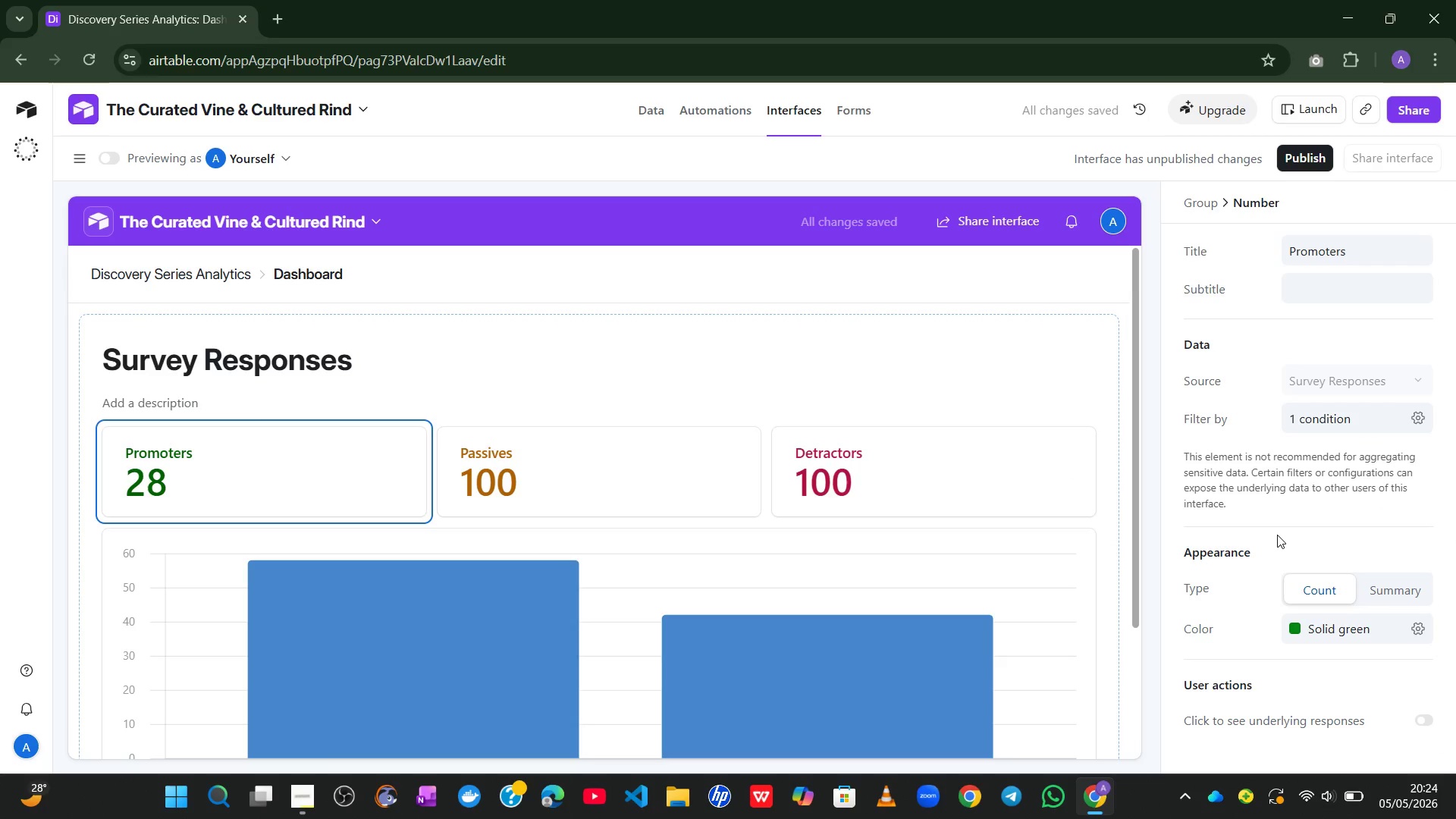 
wait(9.42)
 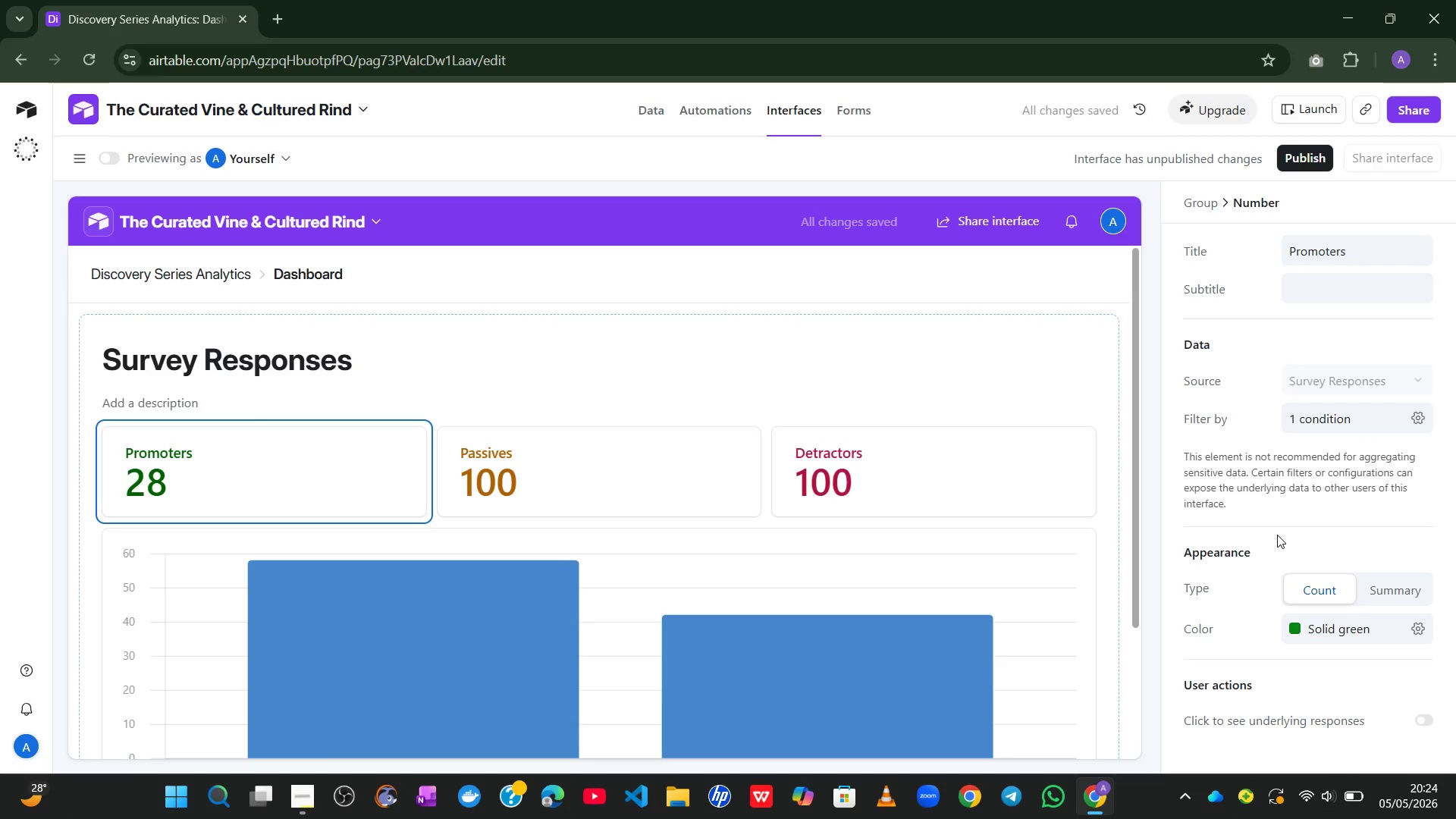 
left_click([642, 466])
 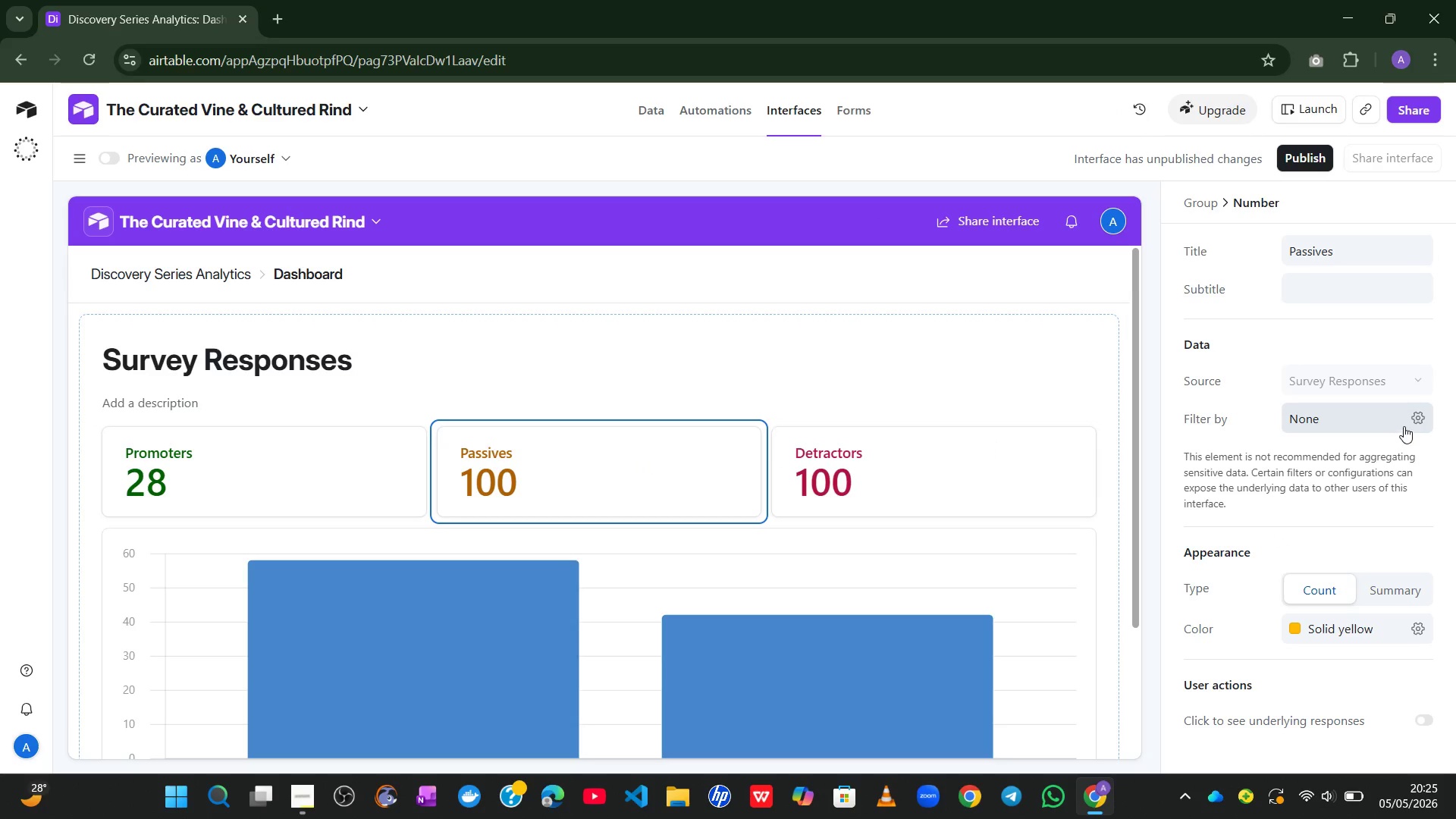 
left_click([1414, 419])
 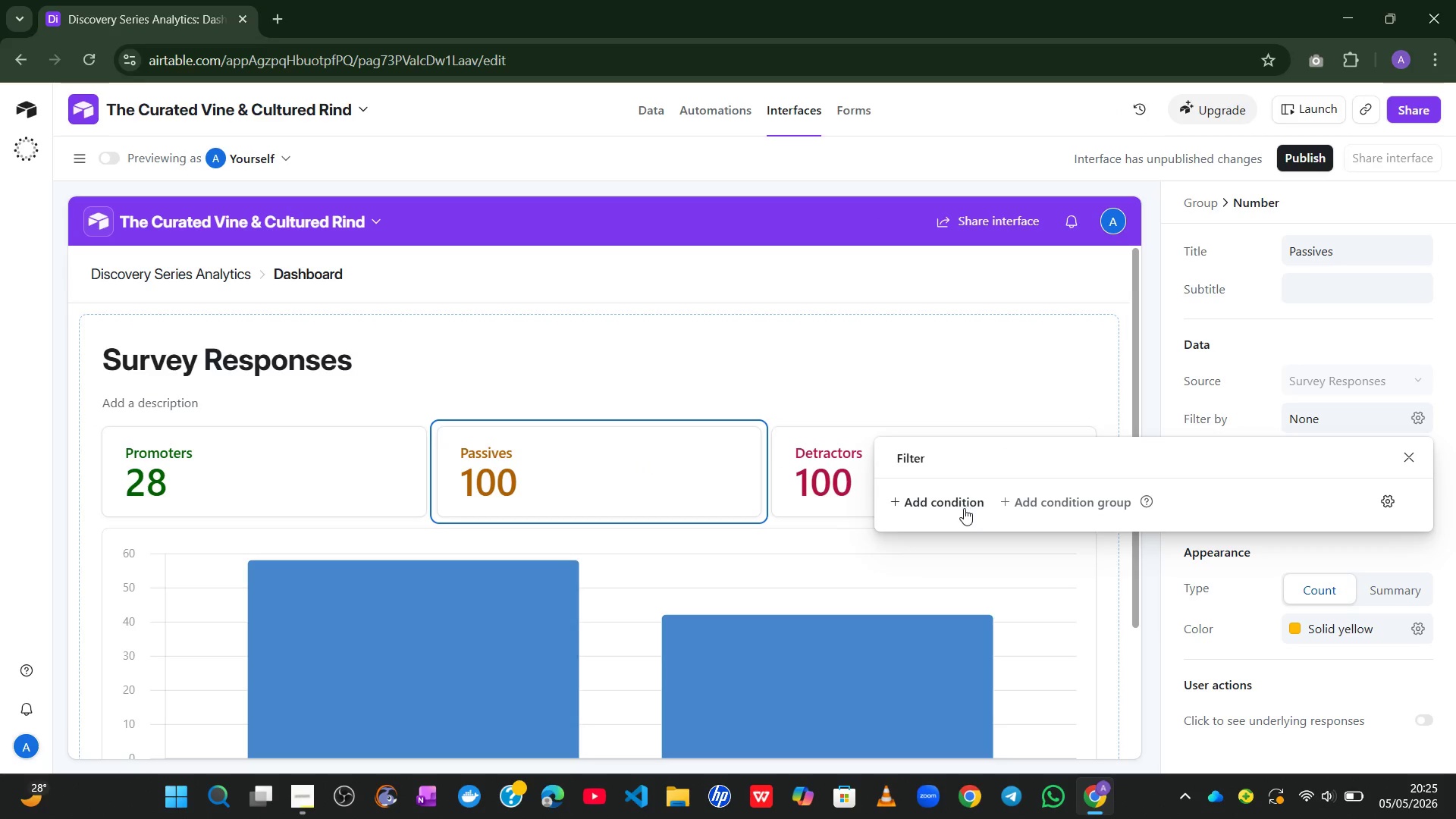 
left_click([949, 504])
 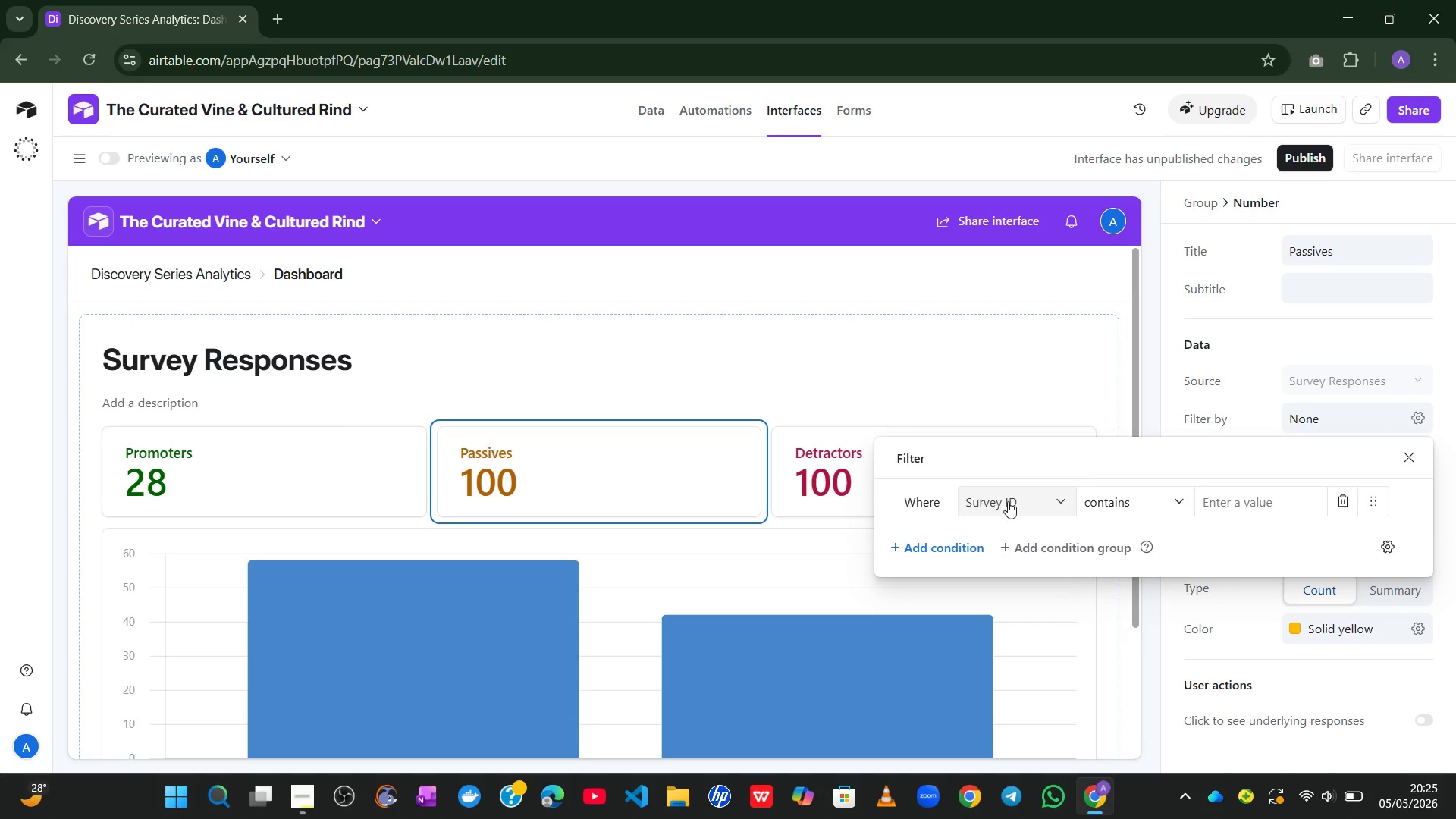 
left_click([1015, 500])
 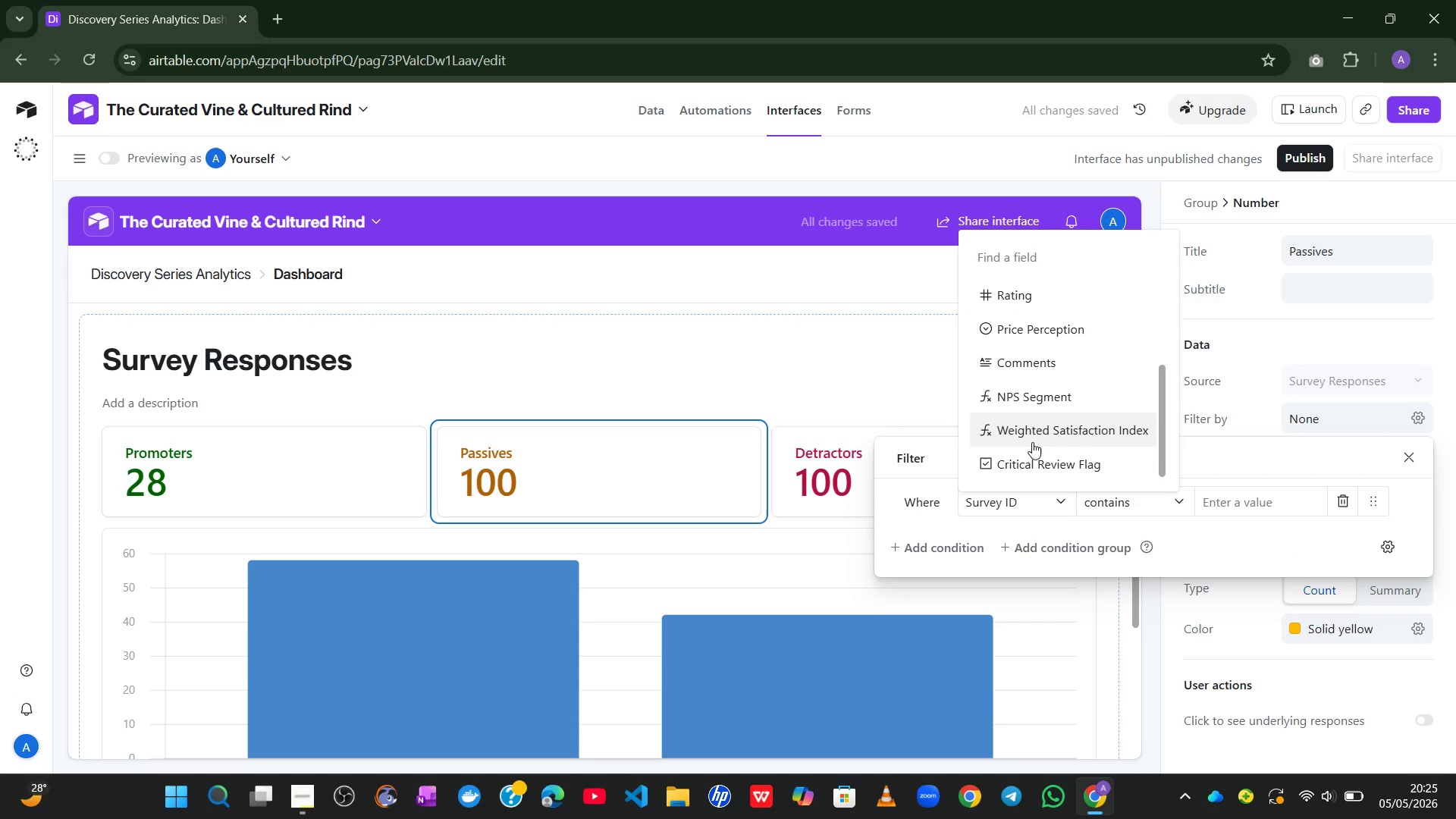 
left_click([1046, 403])
 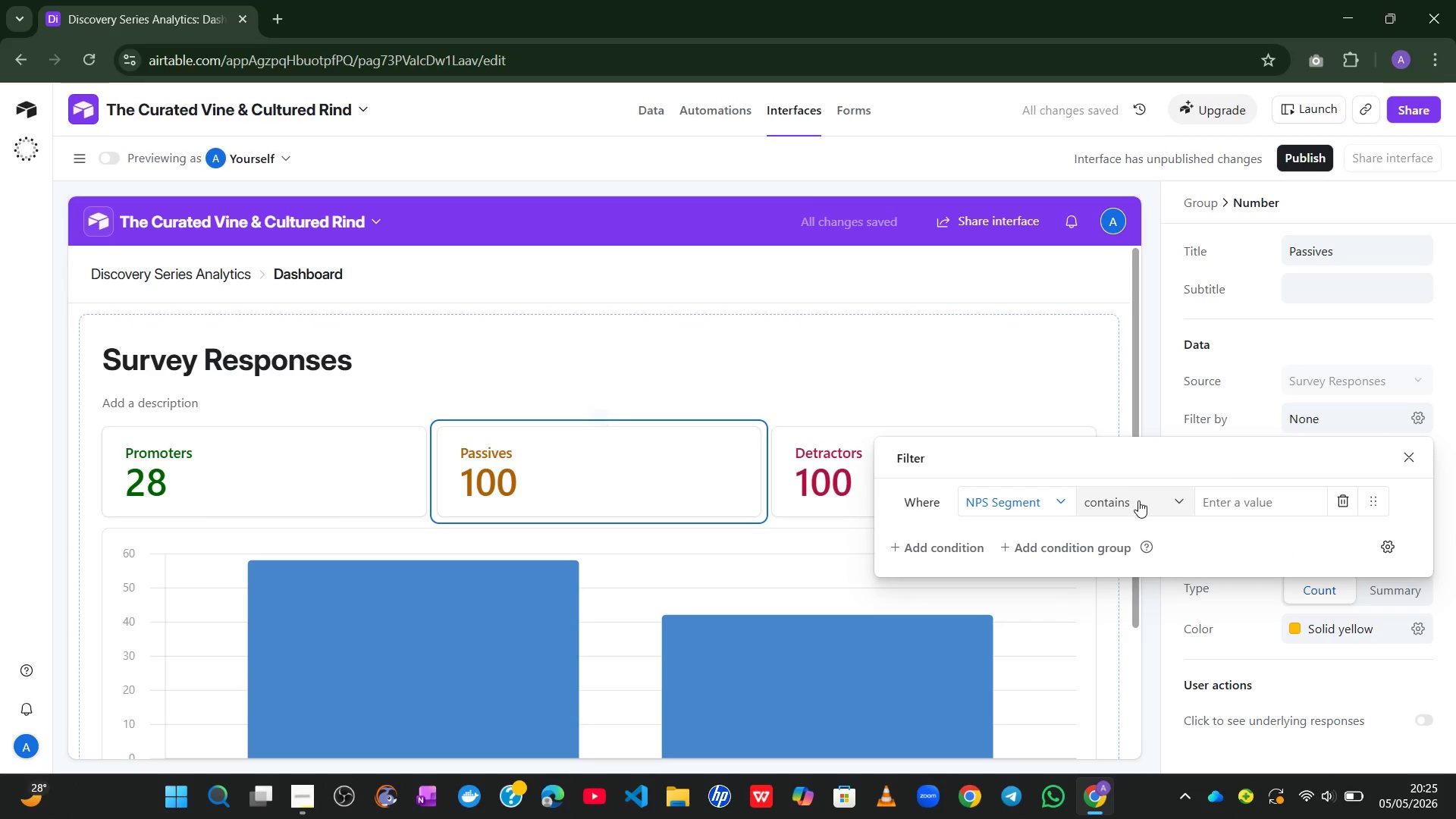 
left_click([1139, 501])
 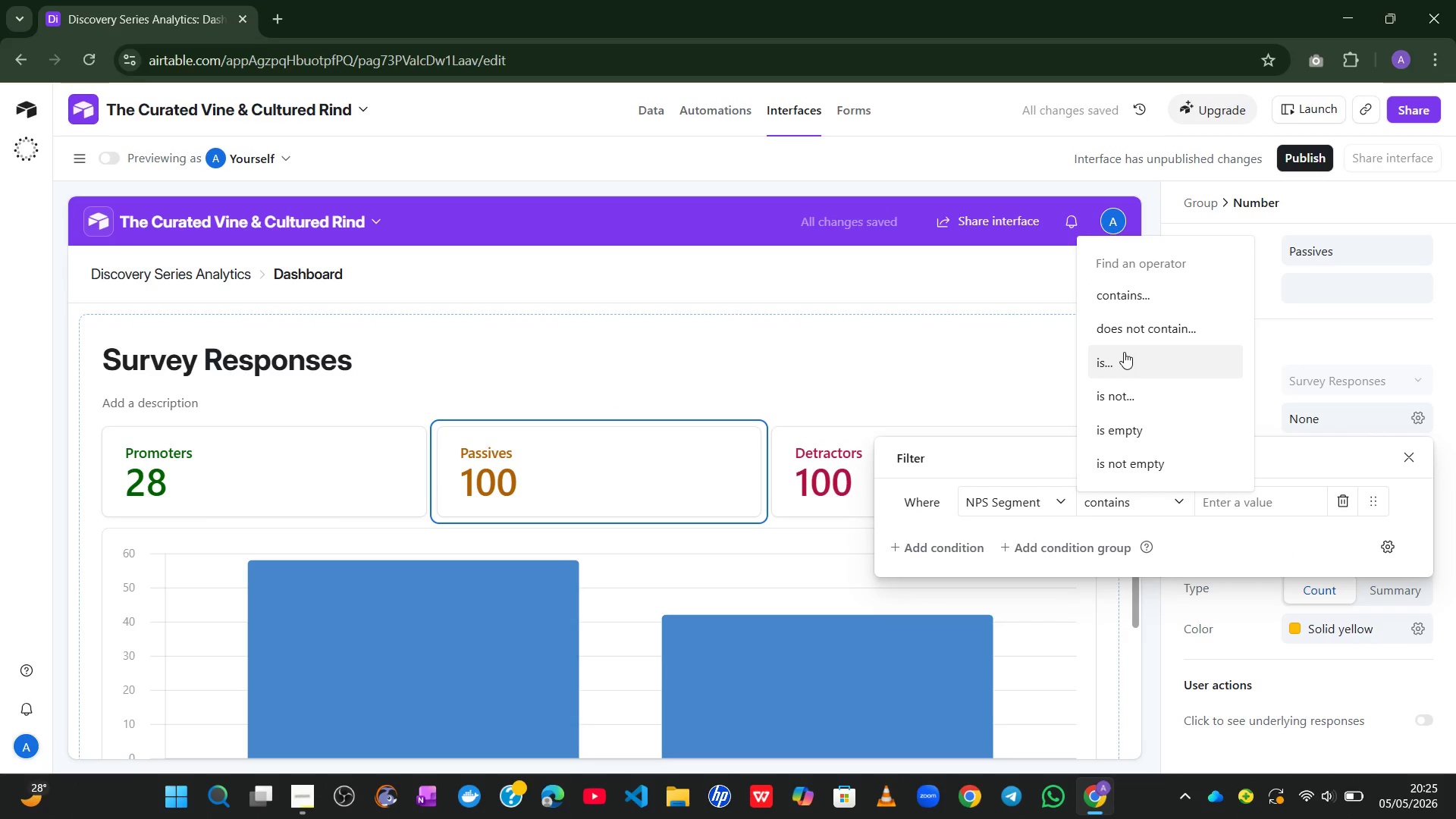 
left_click([1112, 359])
 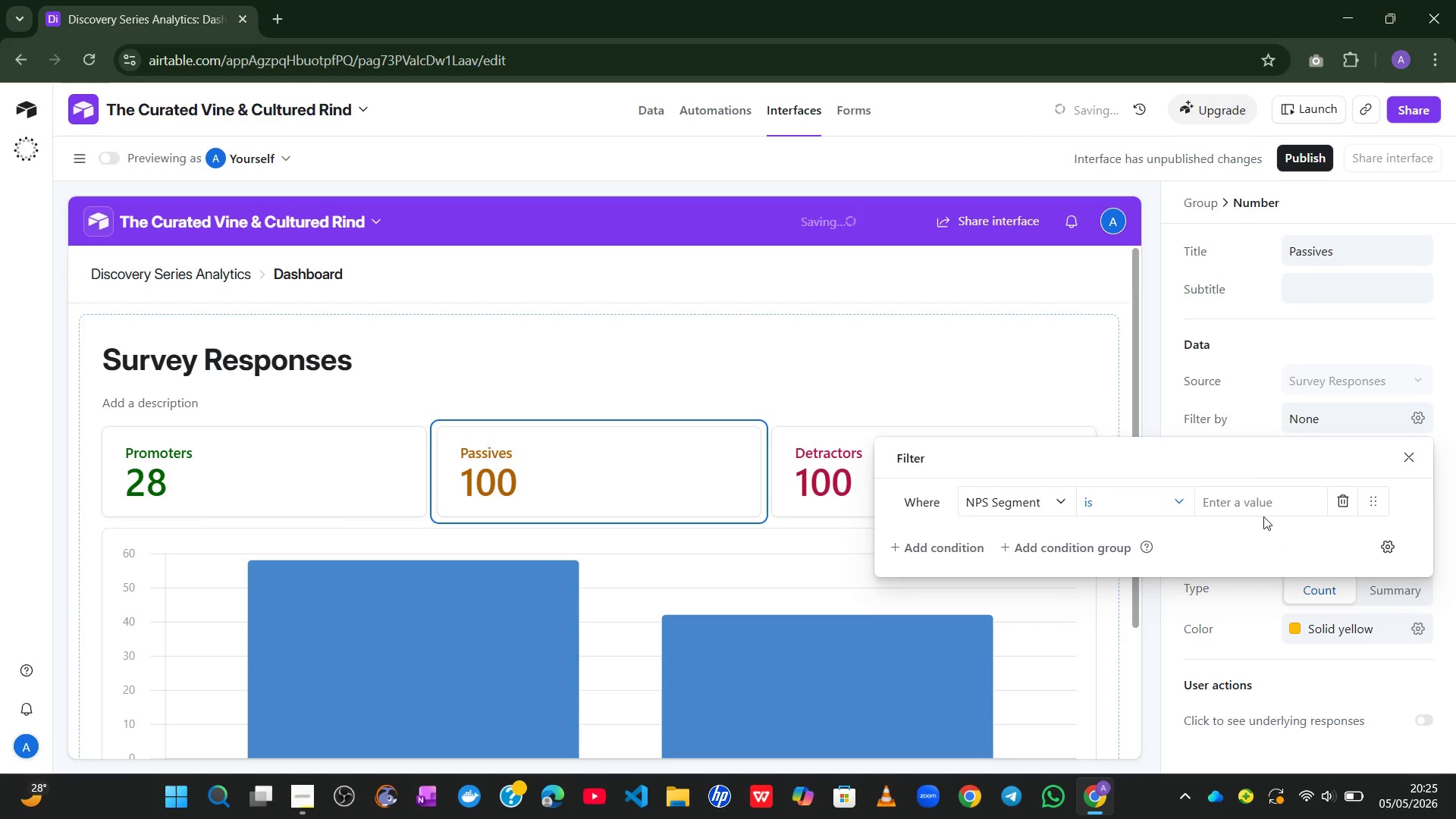 
left_click([1257, 508])
 